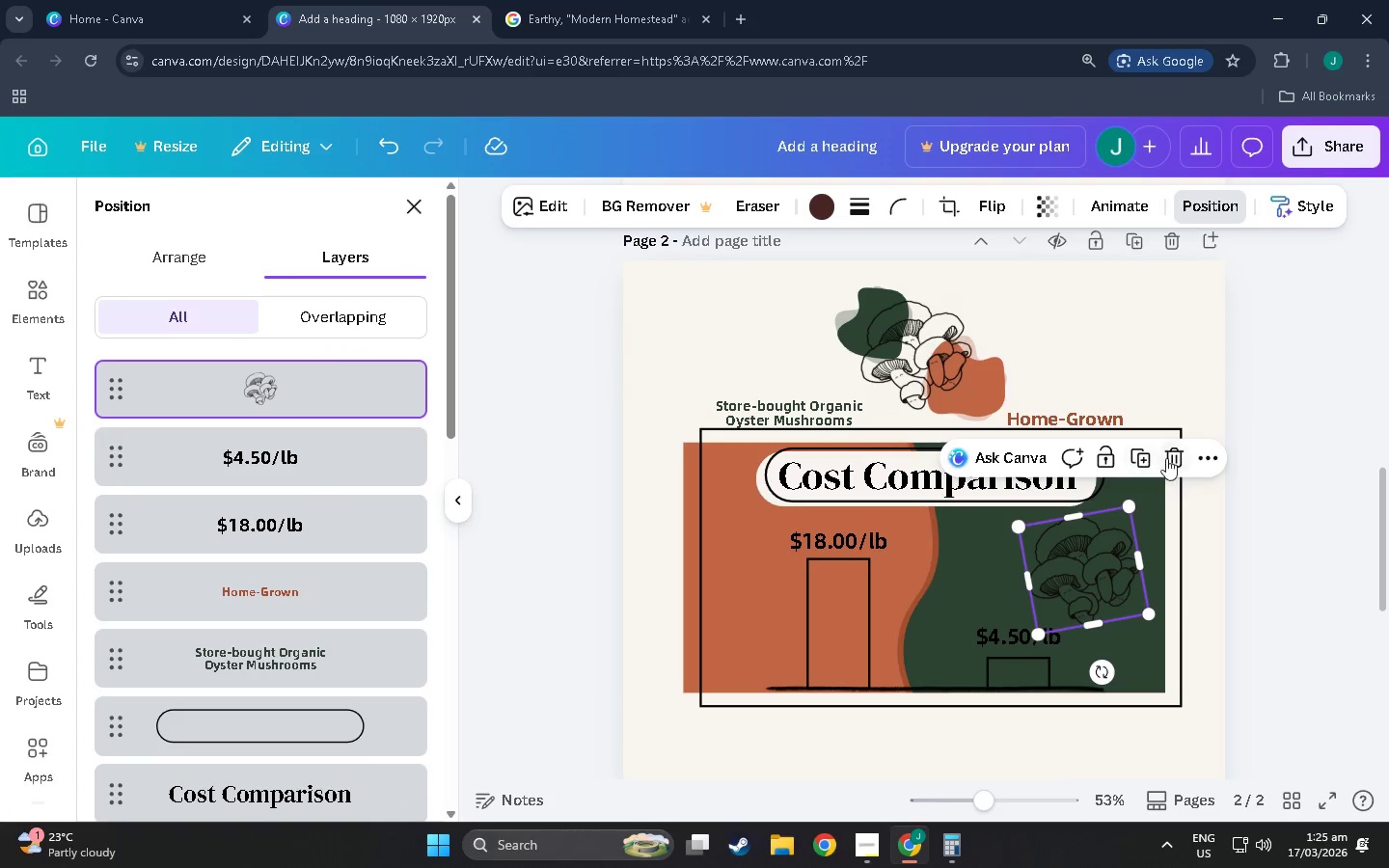 
left_click([1171, 457])
 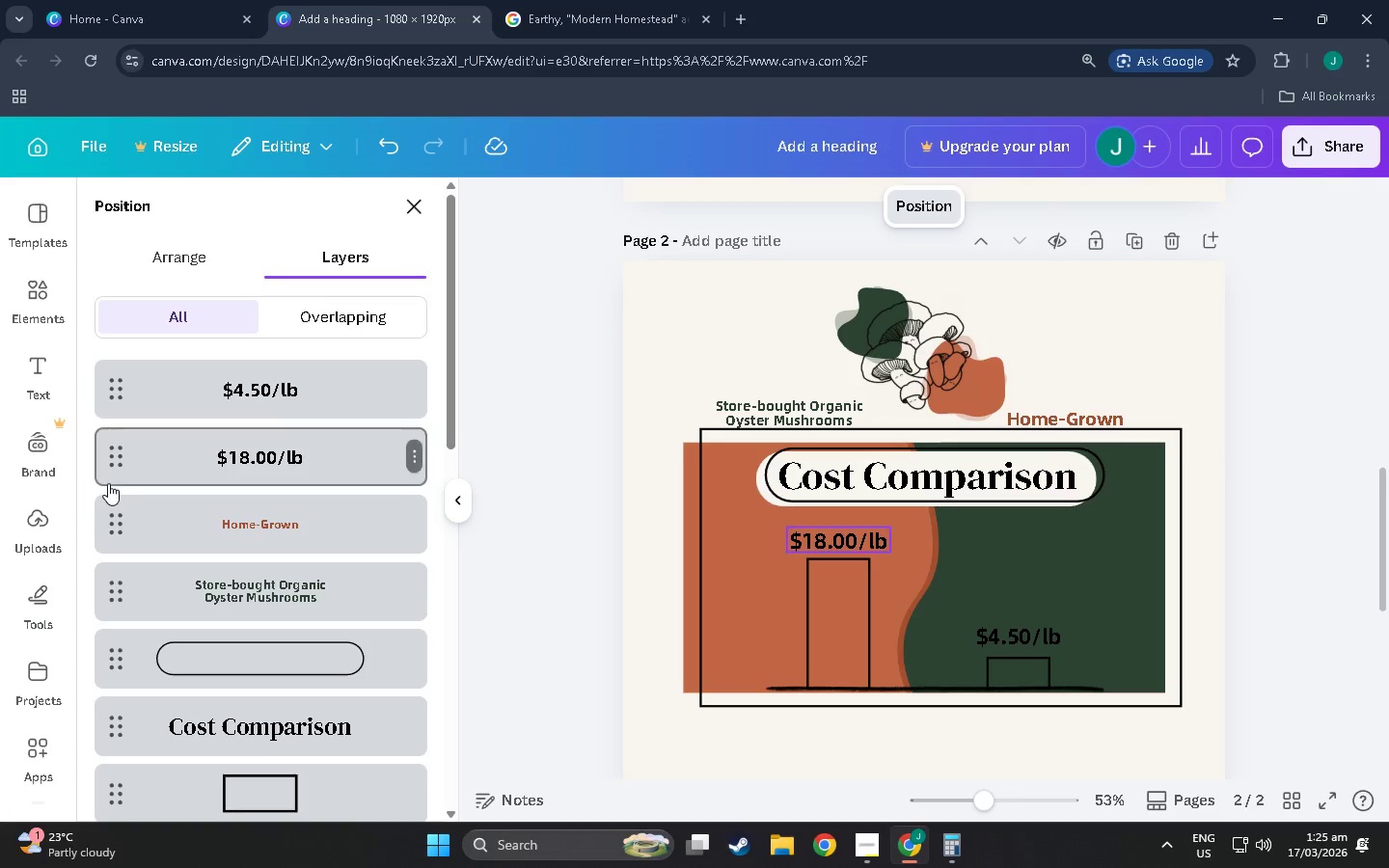 
scroll: coordinate [639, 584], scroll_direction: down, amount: 21.0
 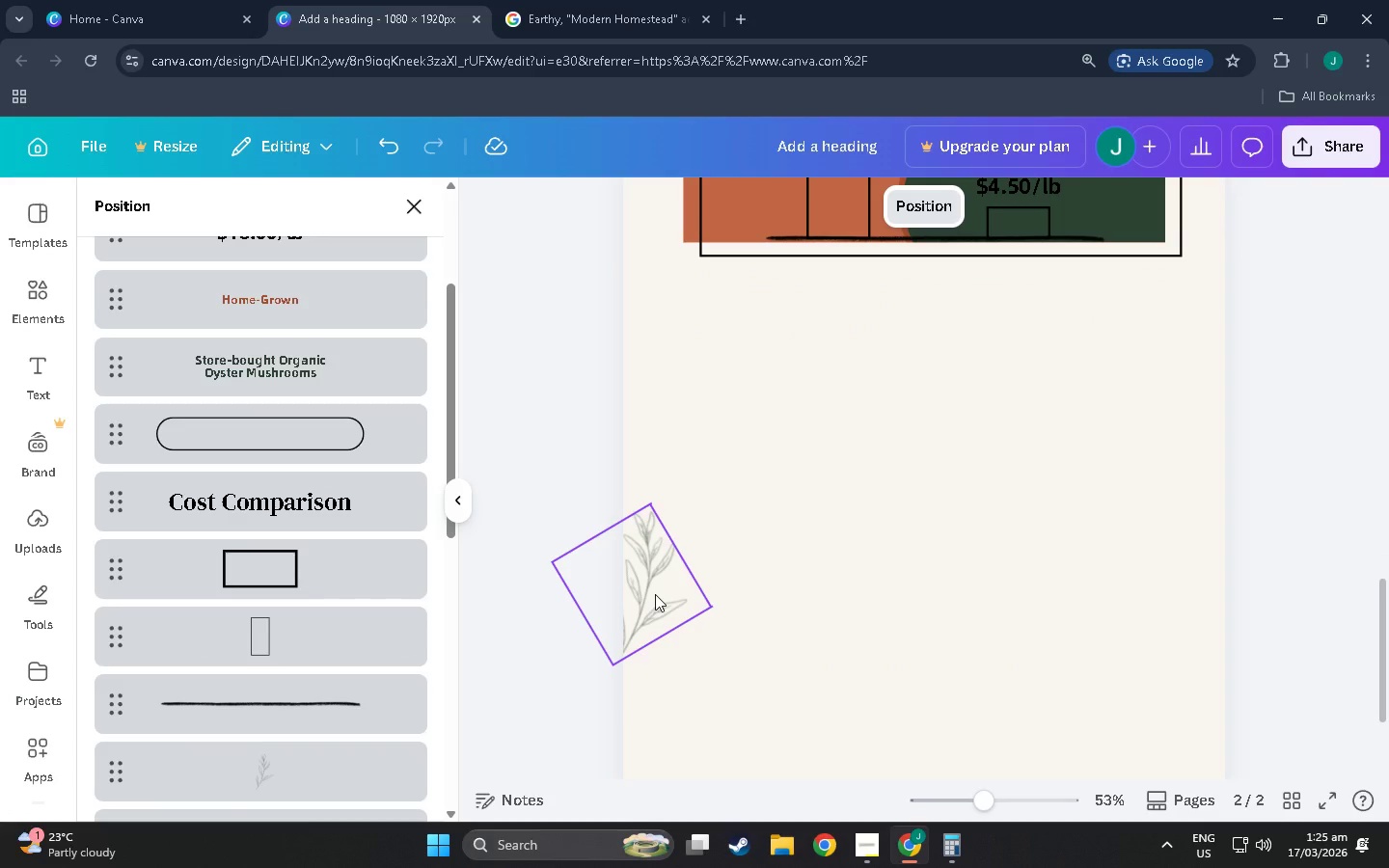 
left_click([655, 594])
 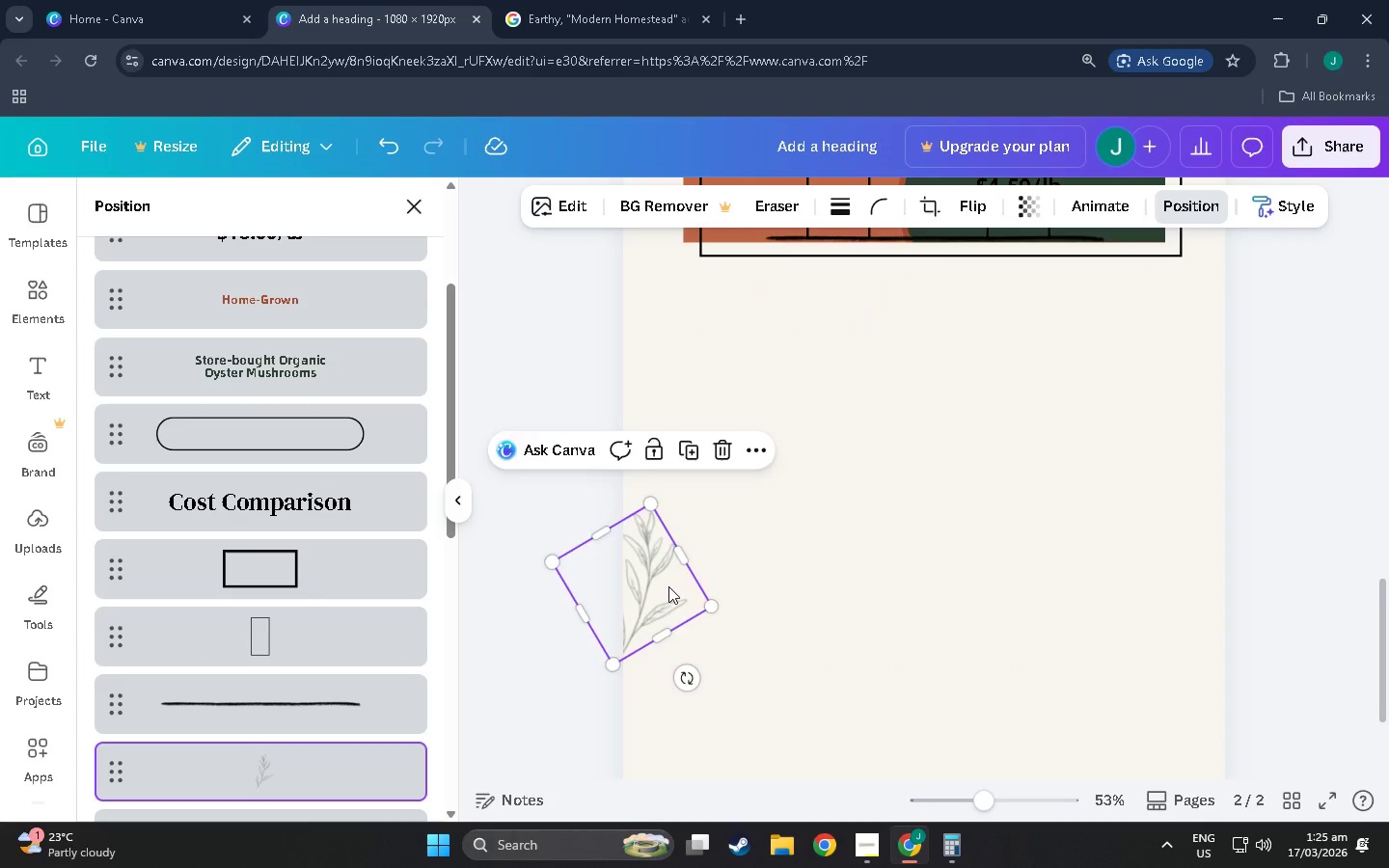 
left_click_drag(start_coordinate=[655, 594], to_coordinate=[1115, 295])
 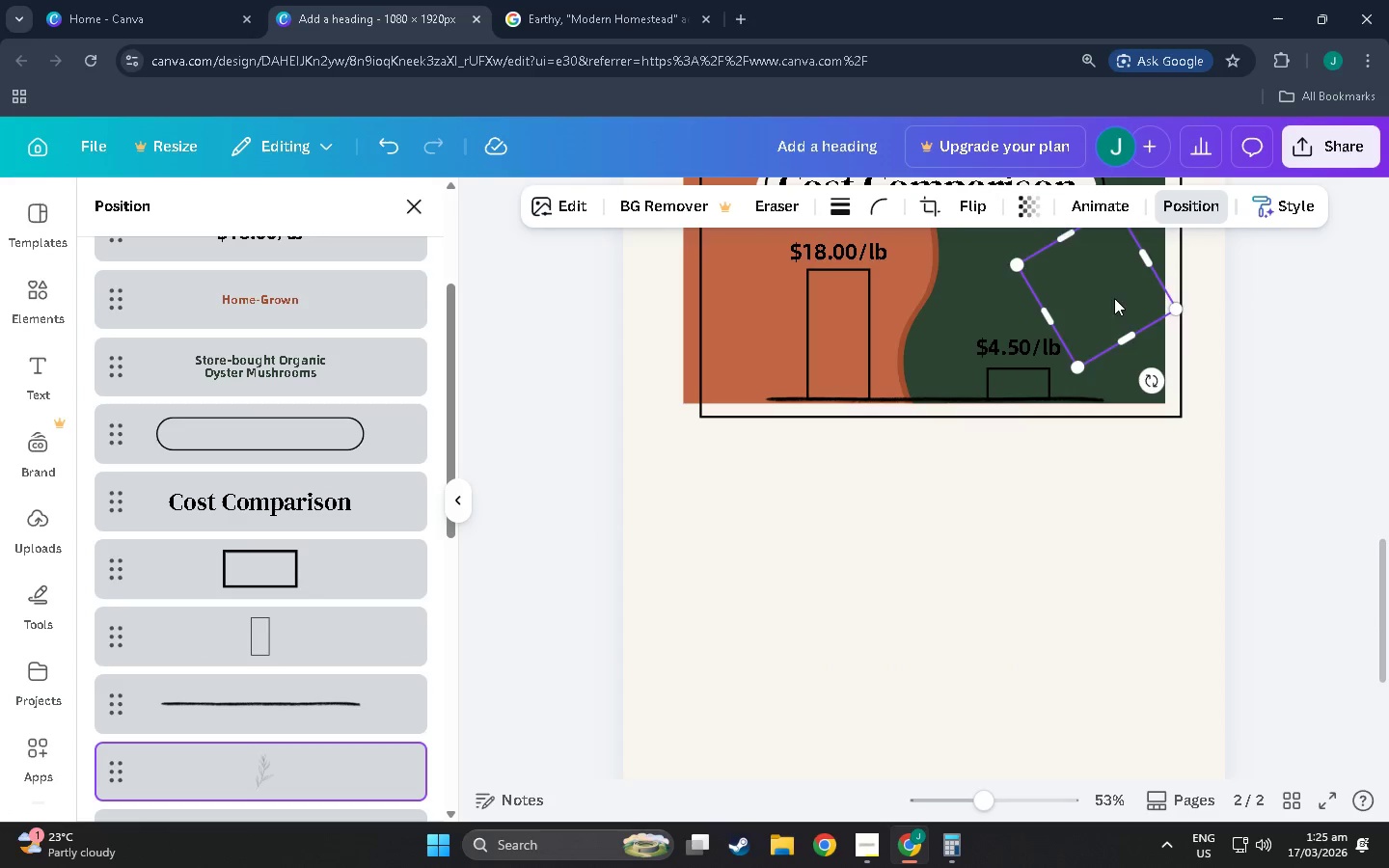 
scroll: coordinate [1118, 289], scroll_direction: up, amount: 5.0
 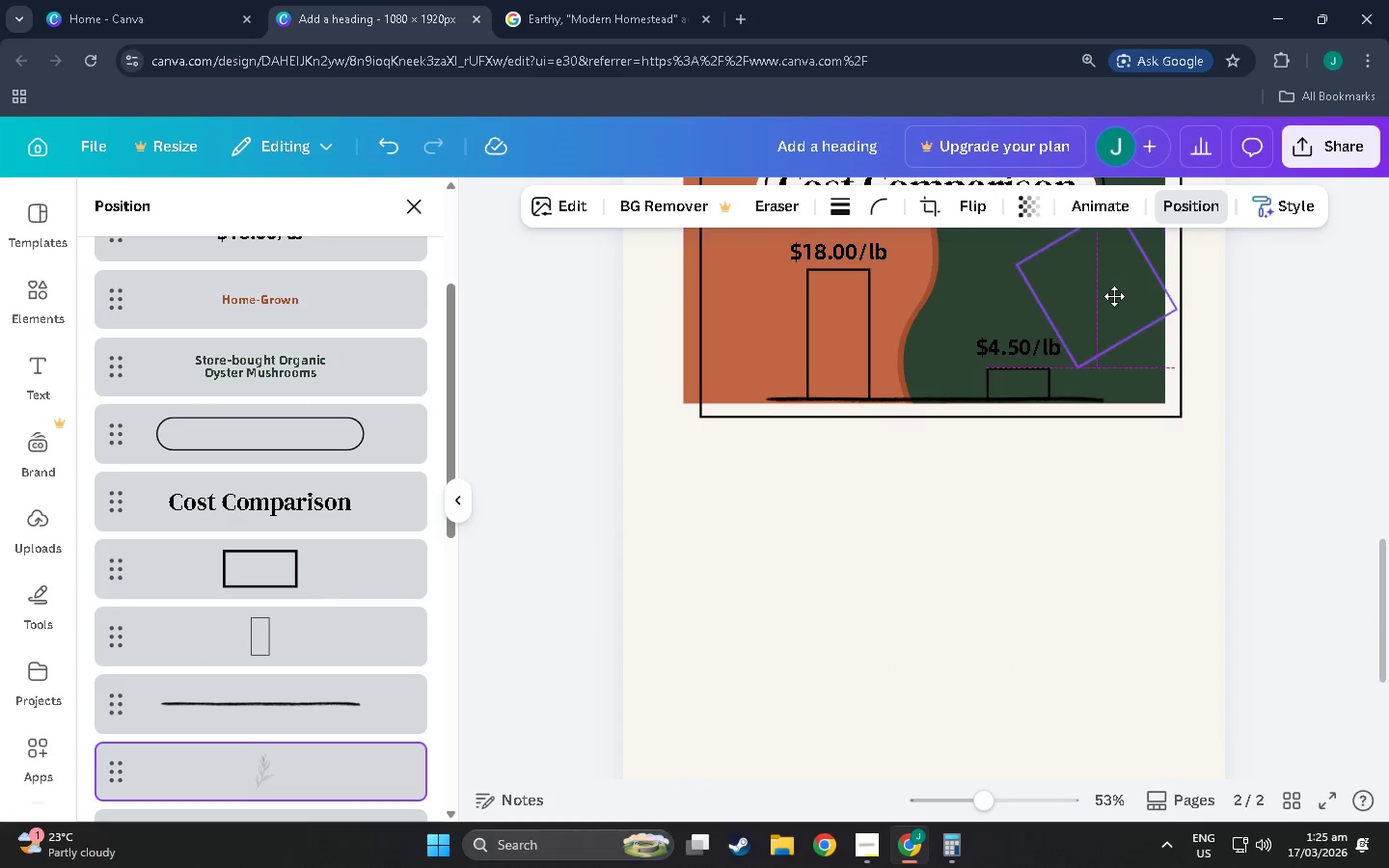 
key(Control+BracketRight)
 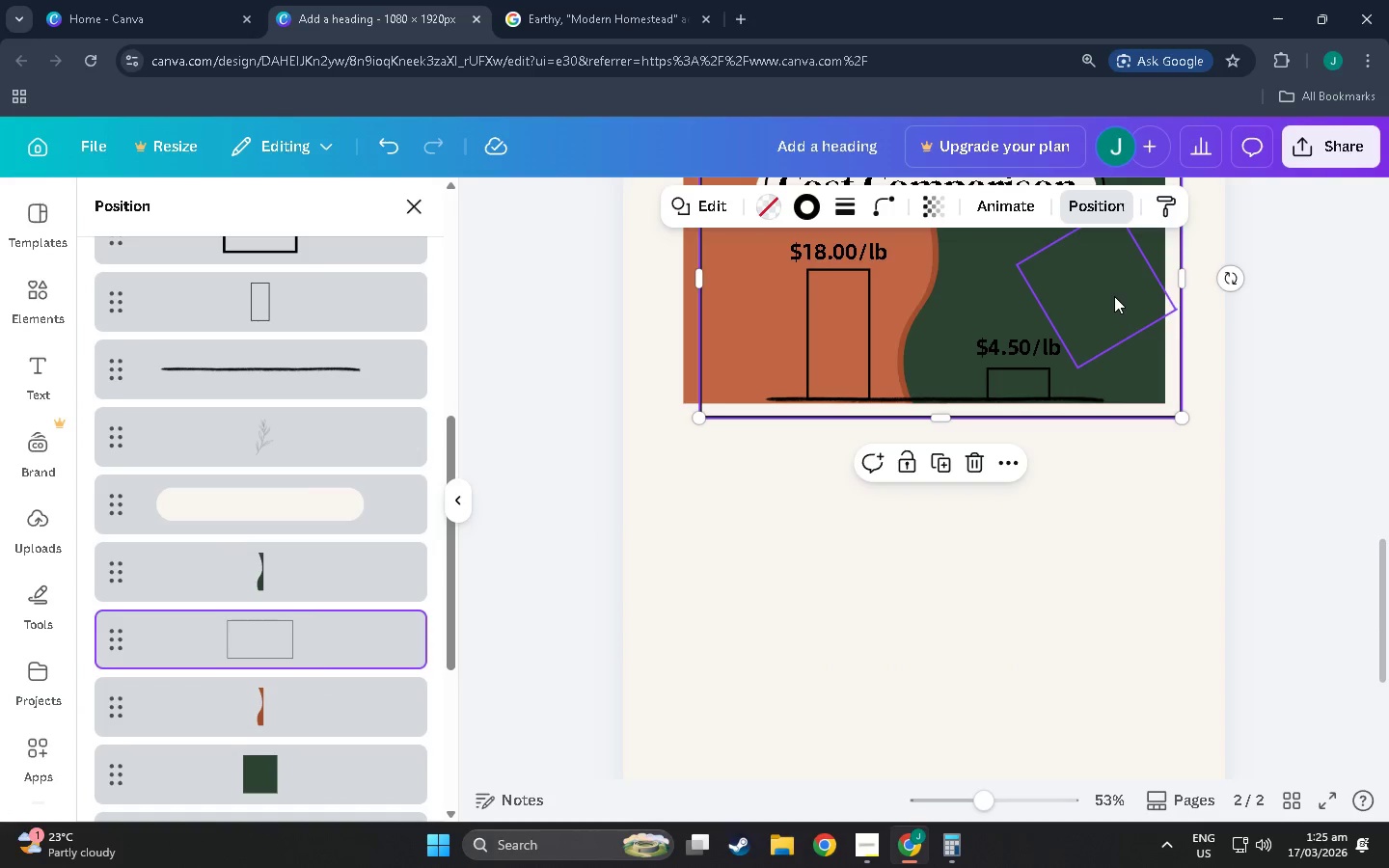 
key(Control+BracketRight)
 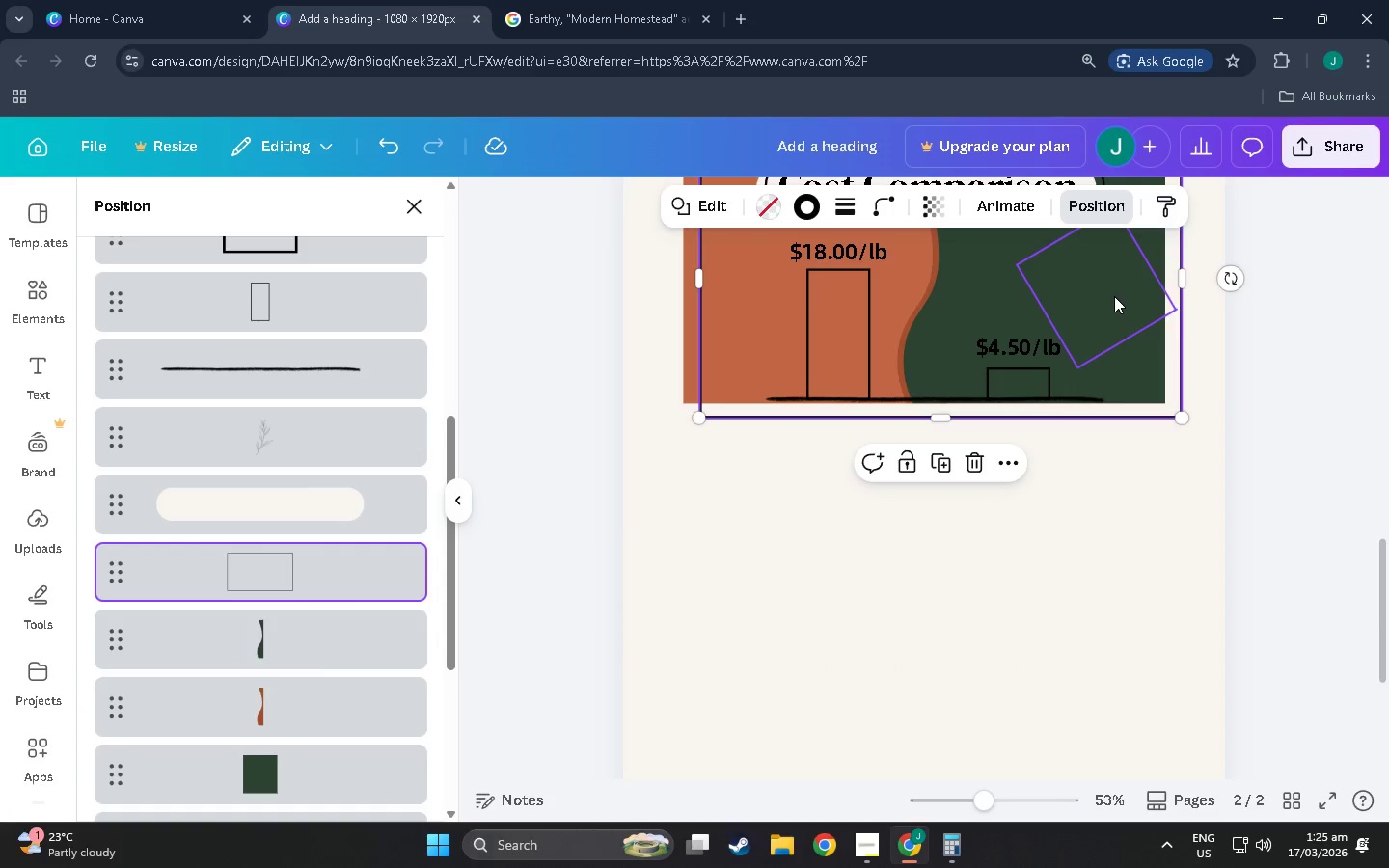 
key(Control+BracketRight)
 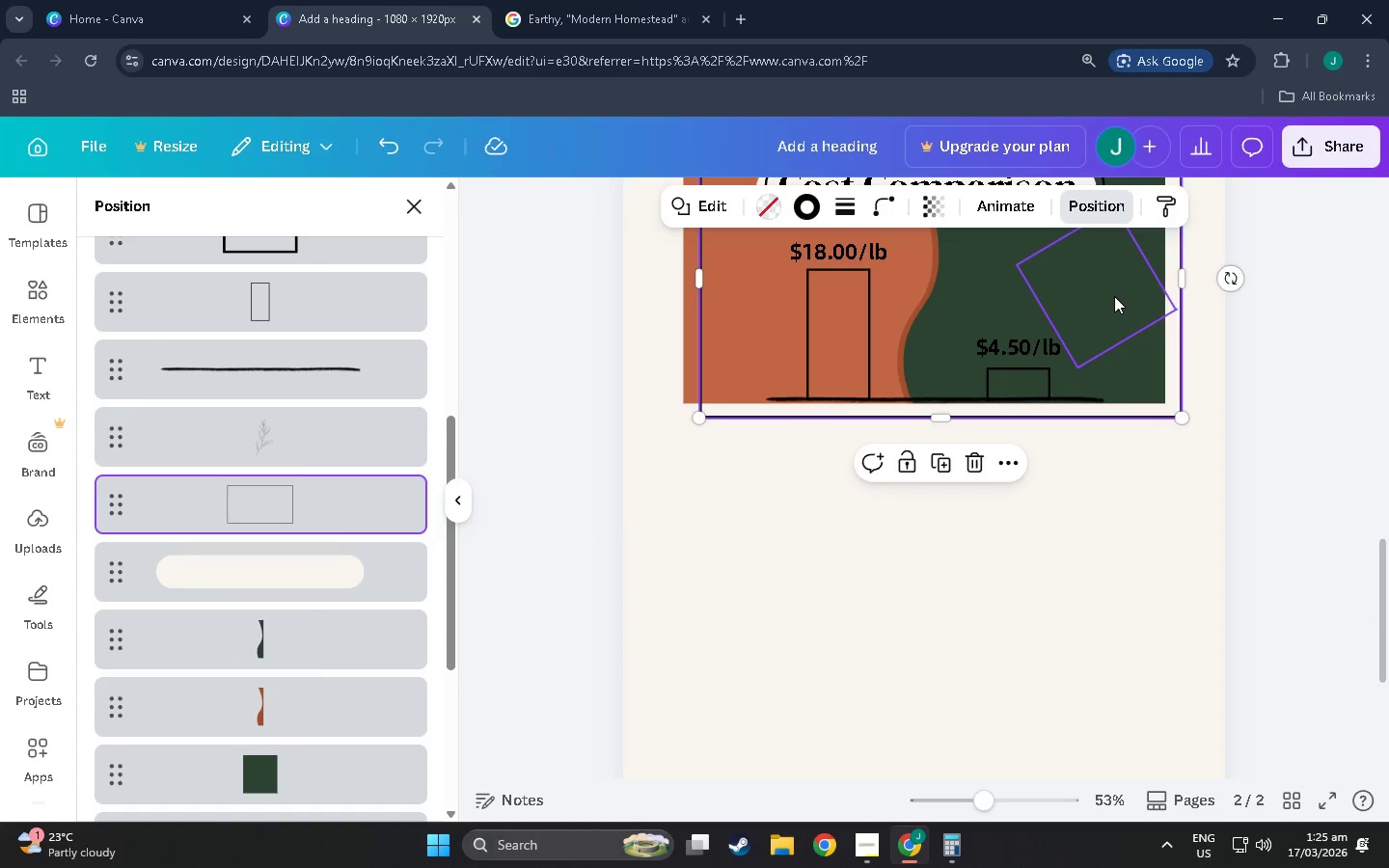 
key(Control+BracketRight)
 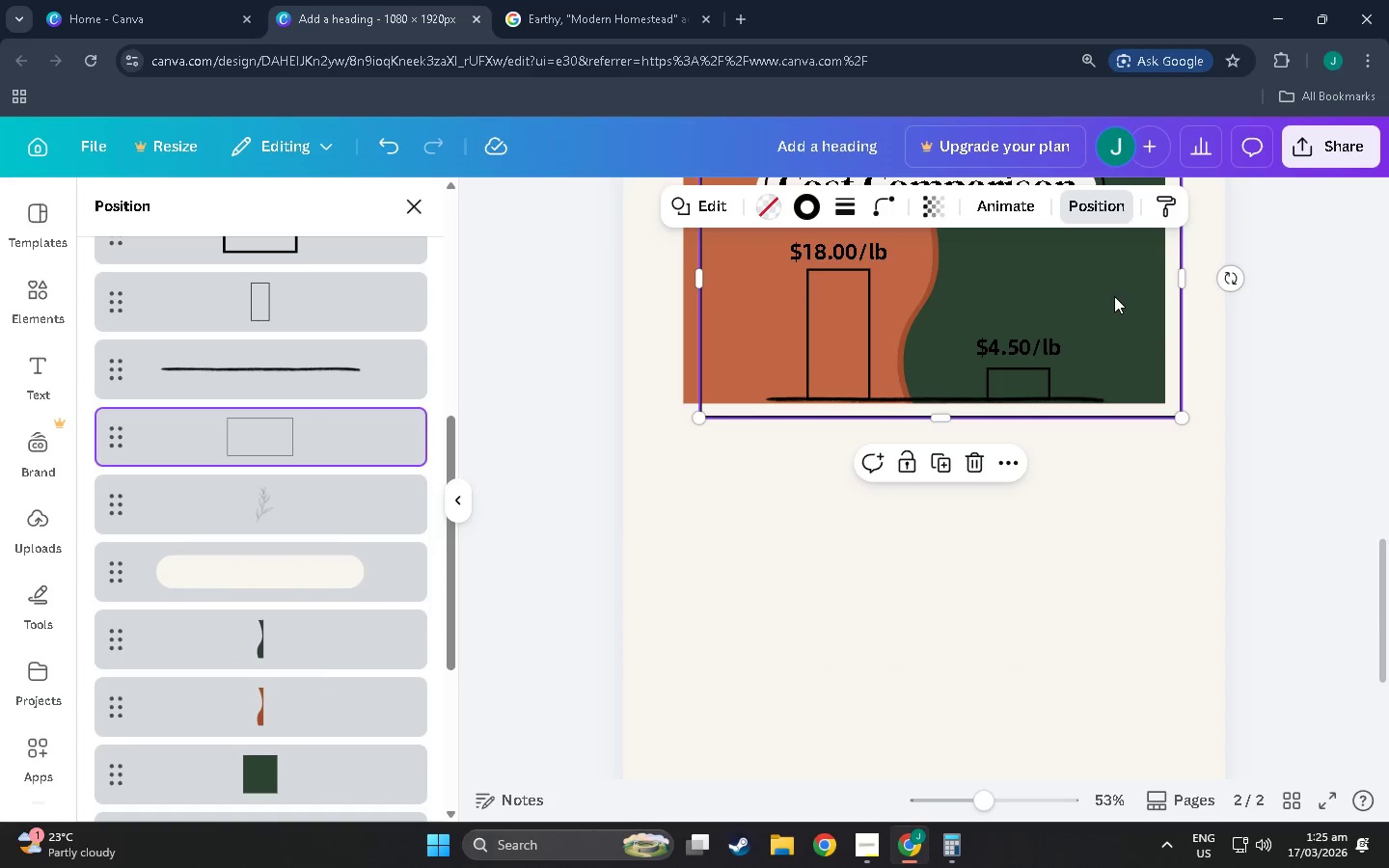 
key(Control+BracketRight)
 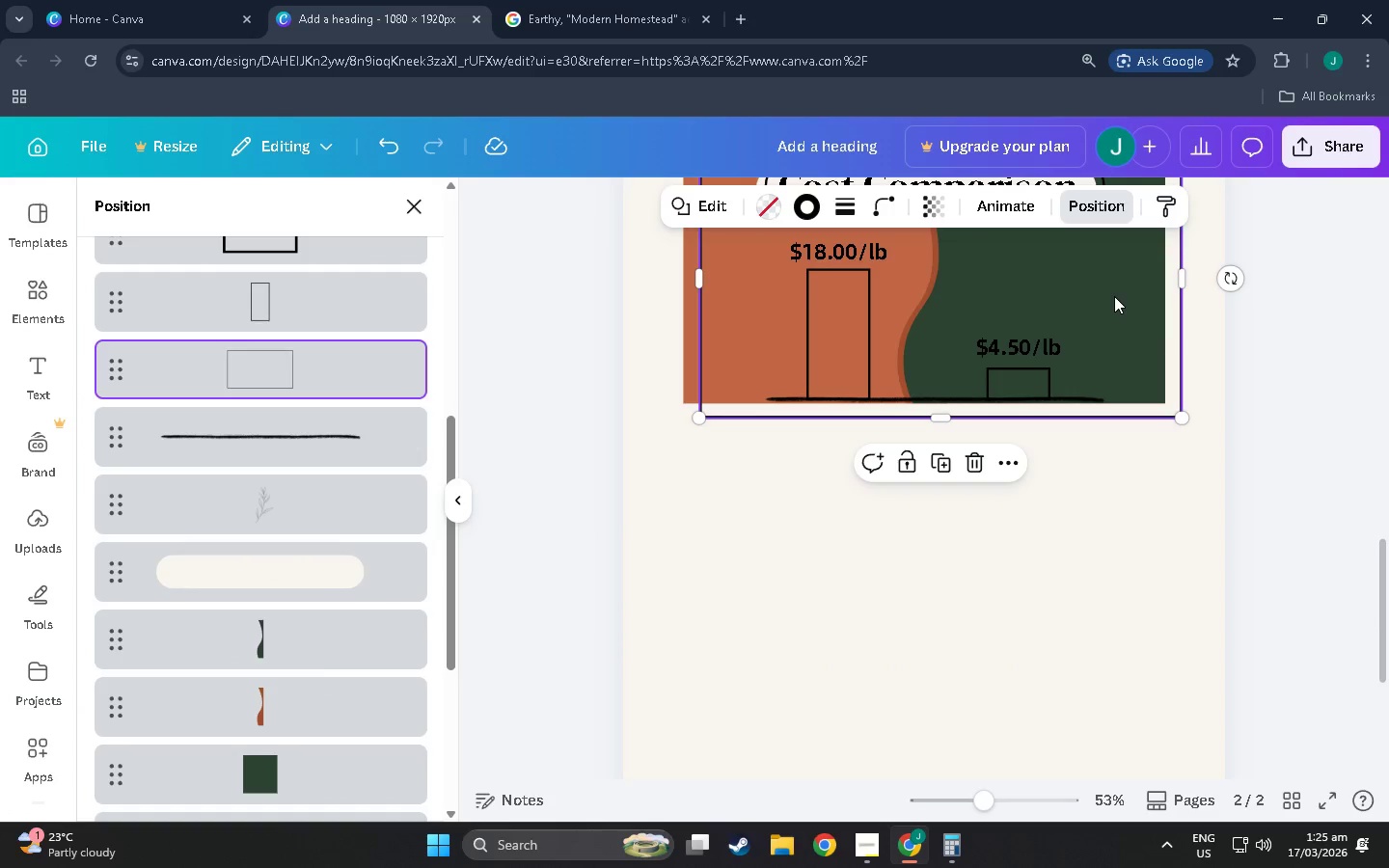 
key(Control+BracketRight)
 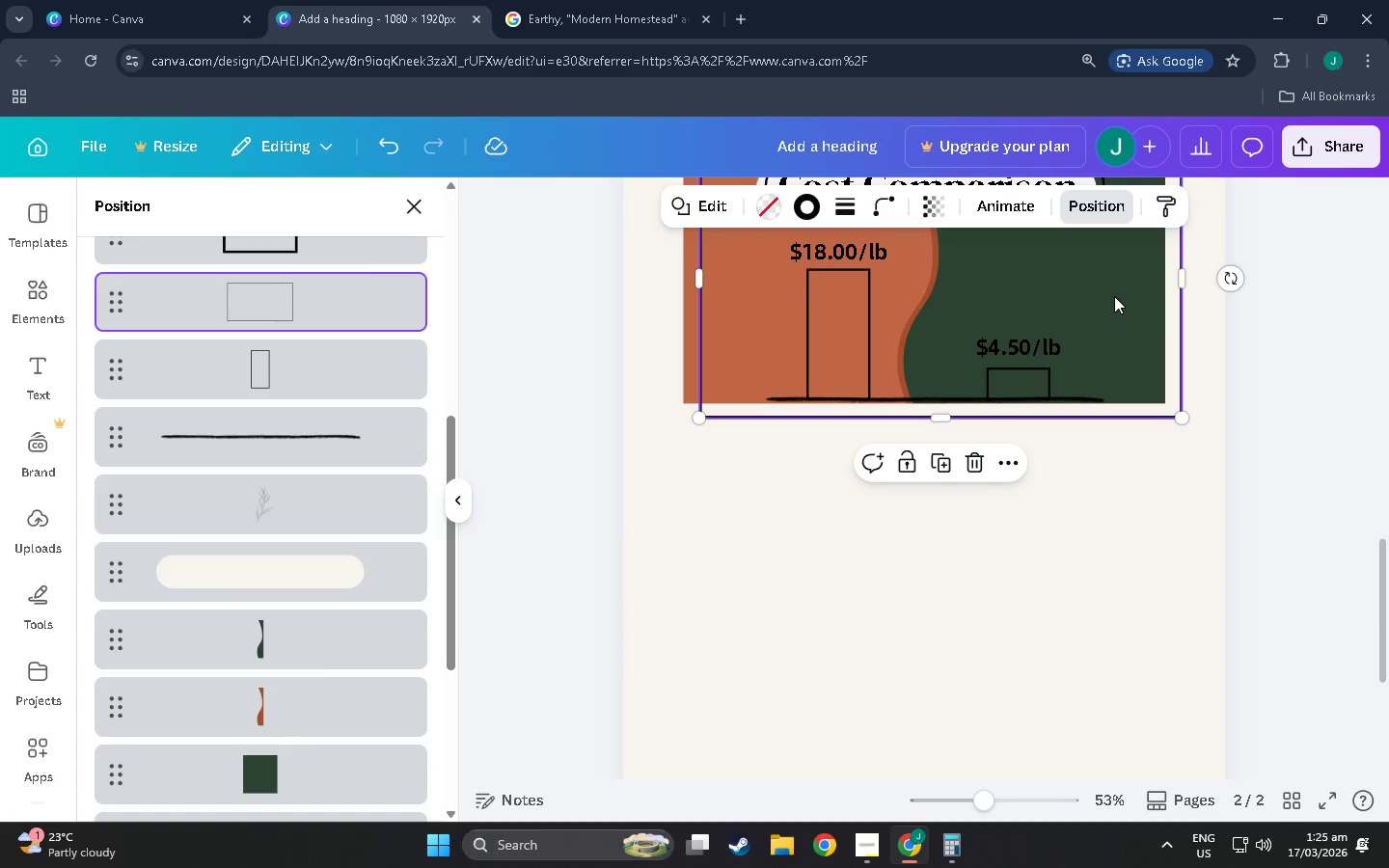 
hold_key(key=BracketRight, duration=0.72)
 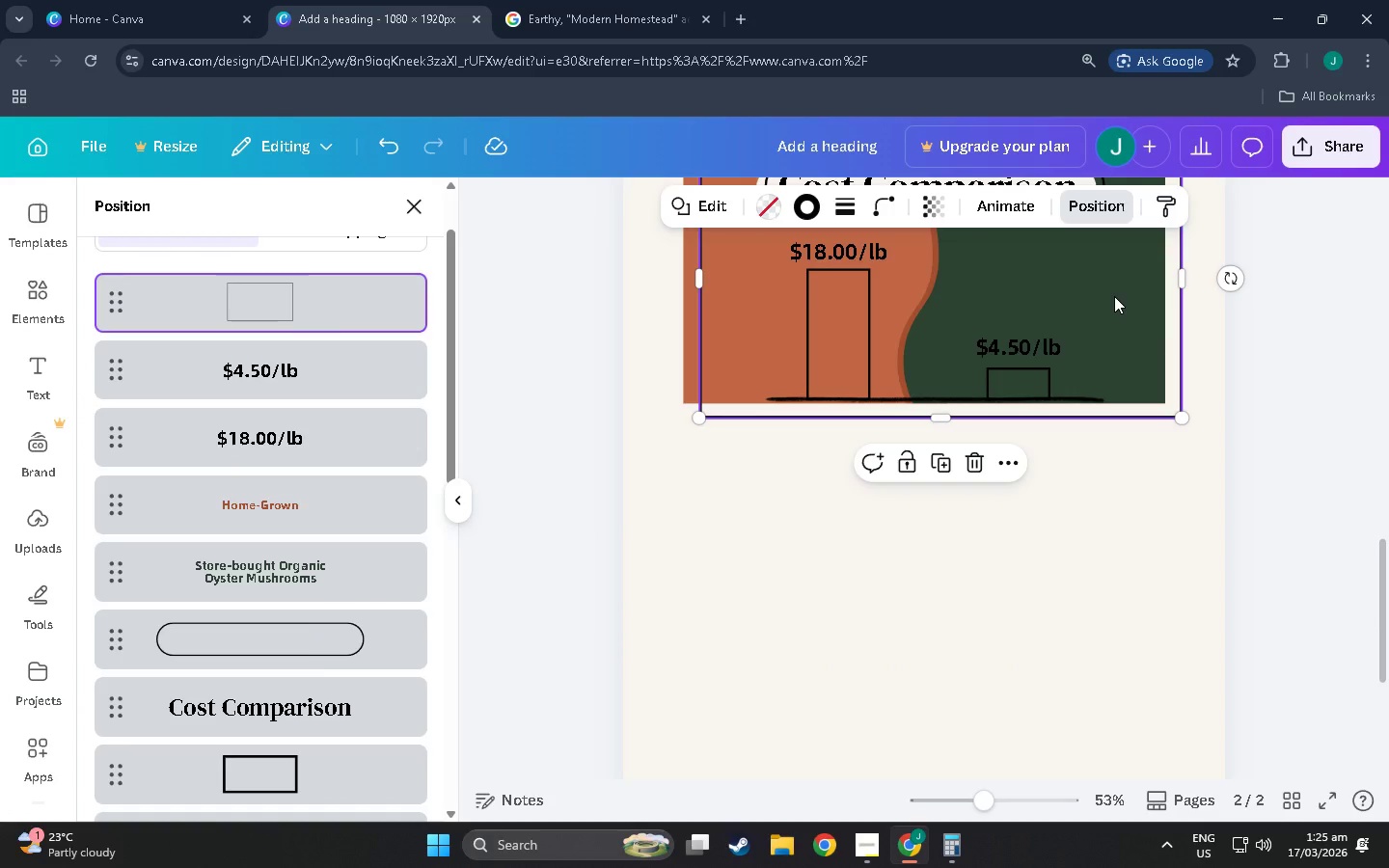 
key(Control+Z)
 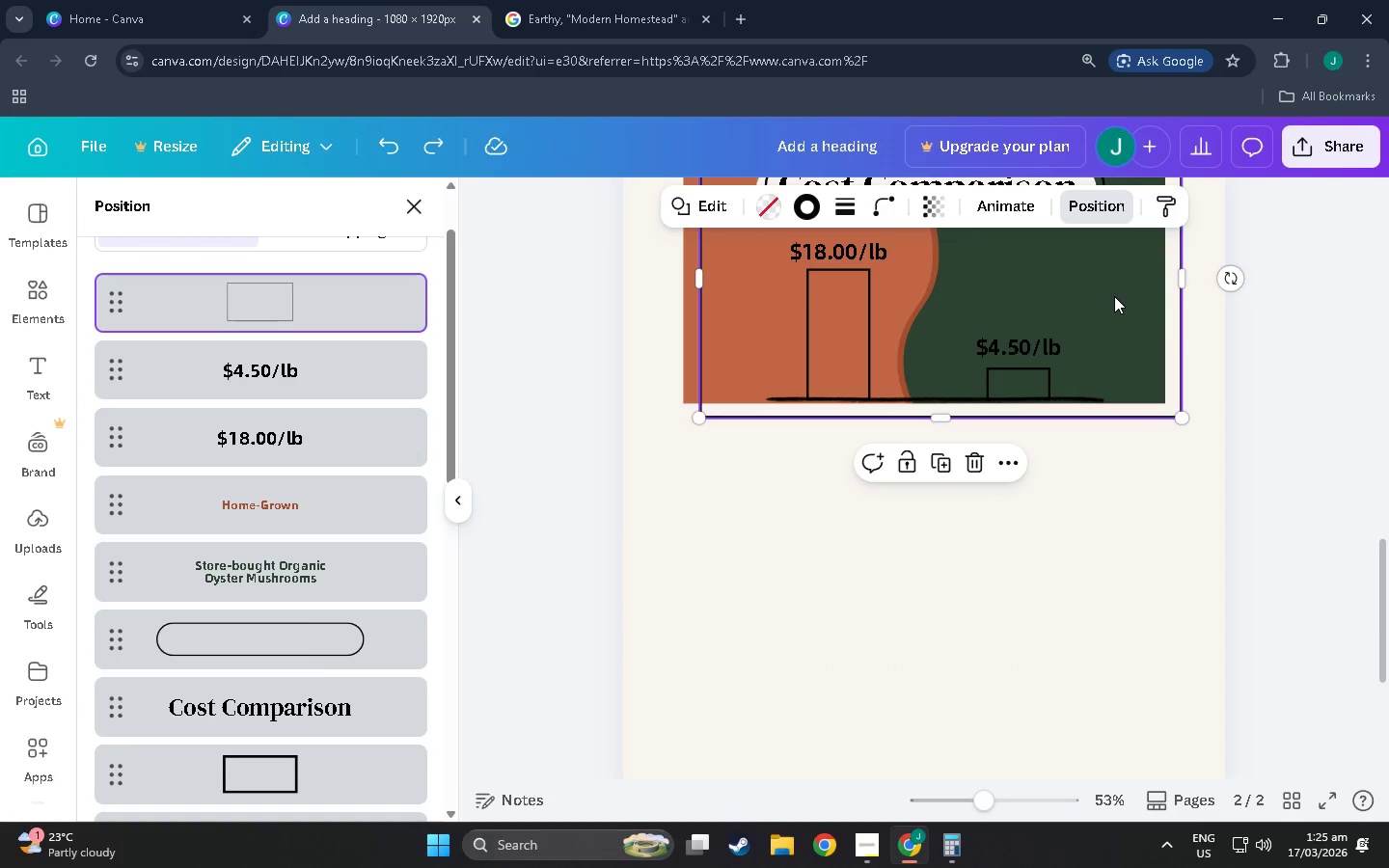 
key(Control+Z)
 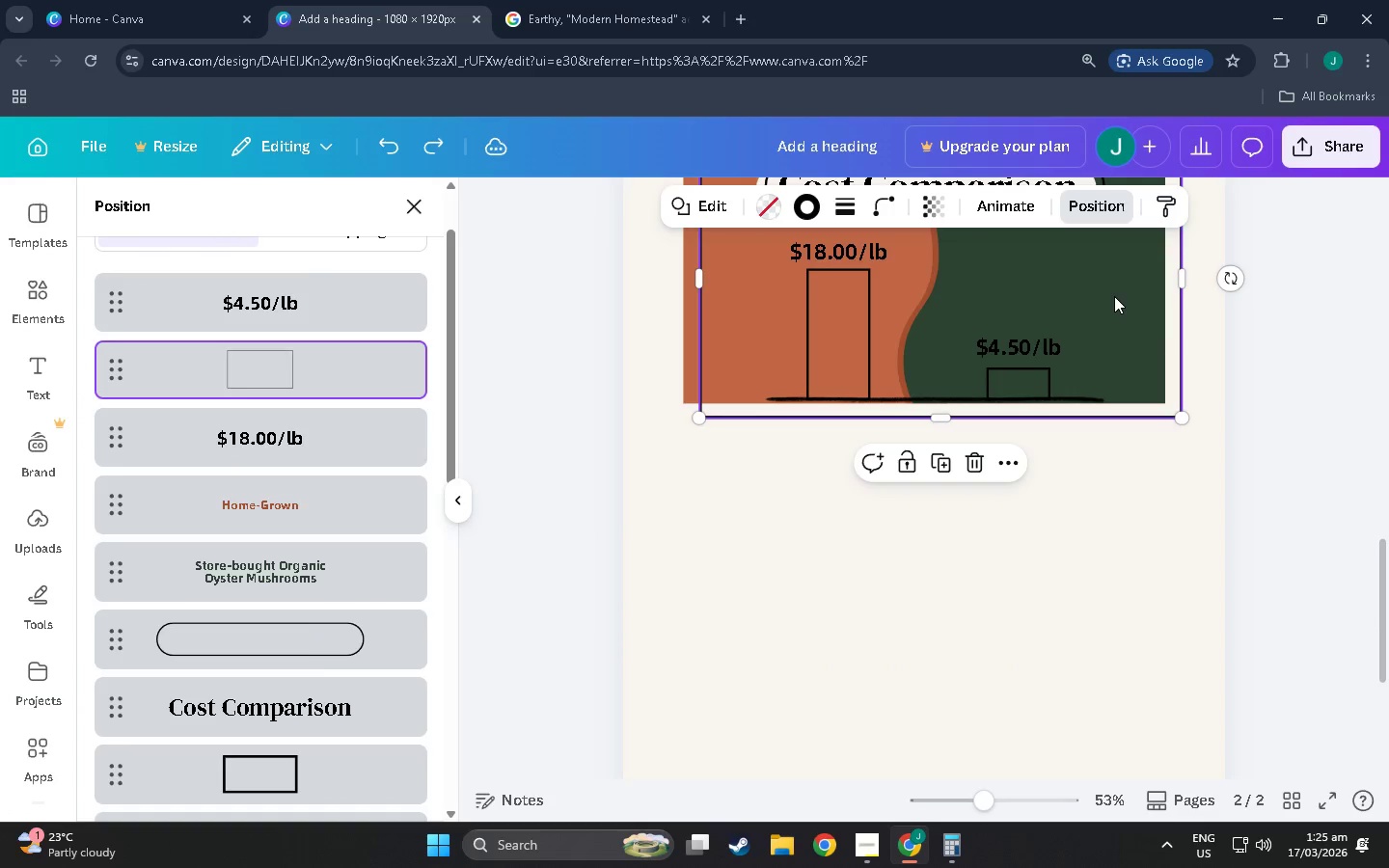 
hold_key(key=Z, duration=0.91)
 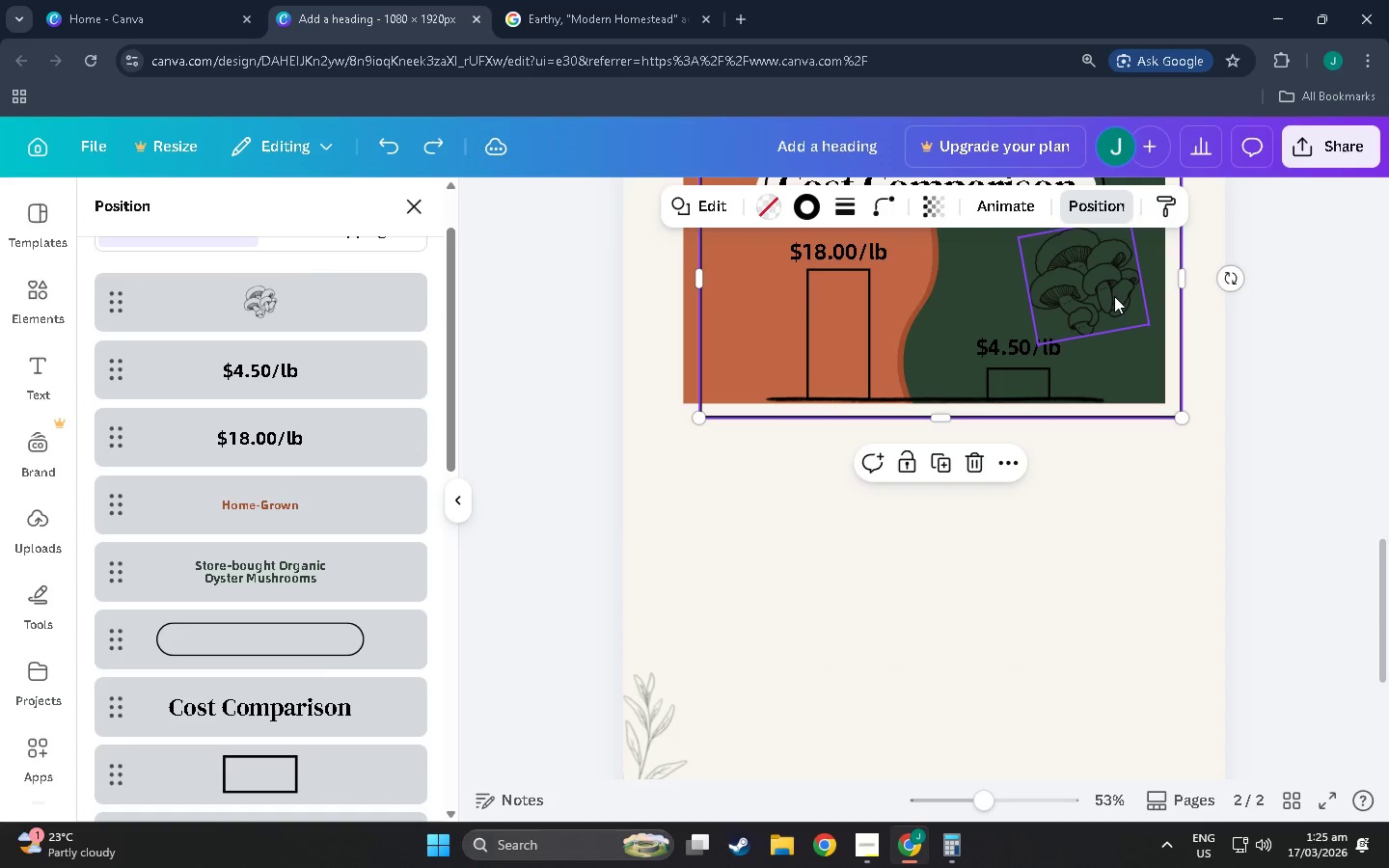 
hold_key(key=Z, duration=0.69)
 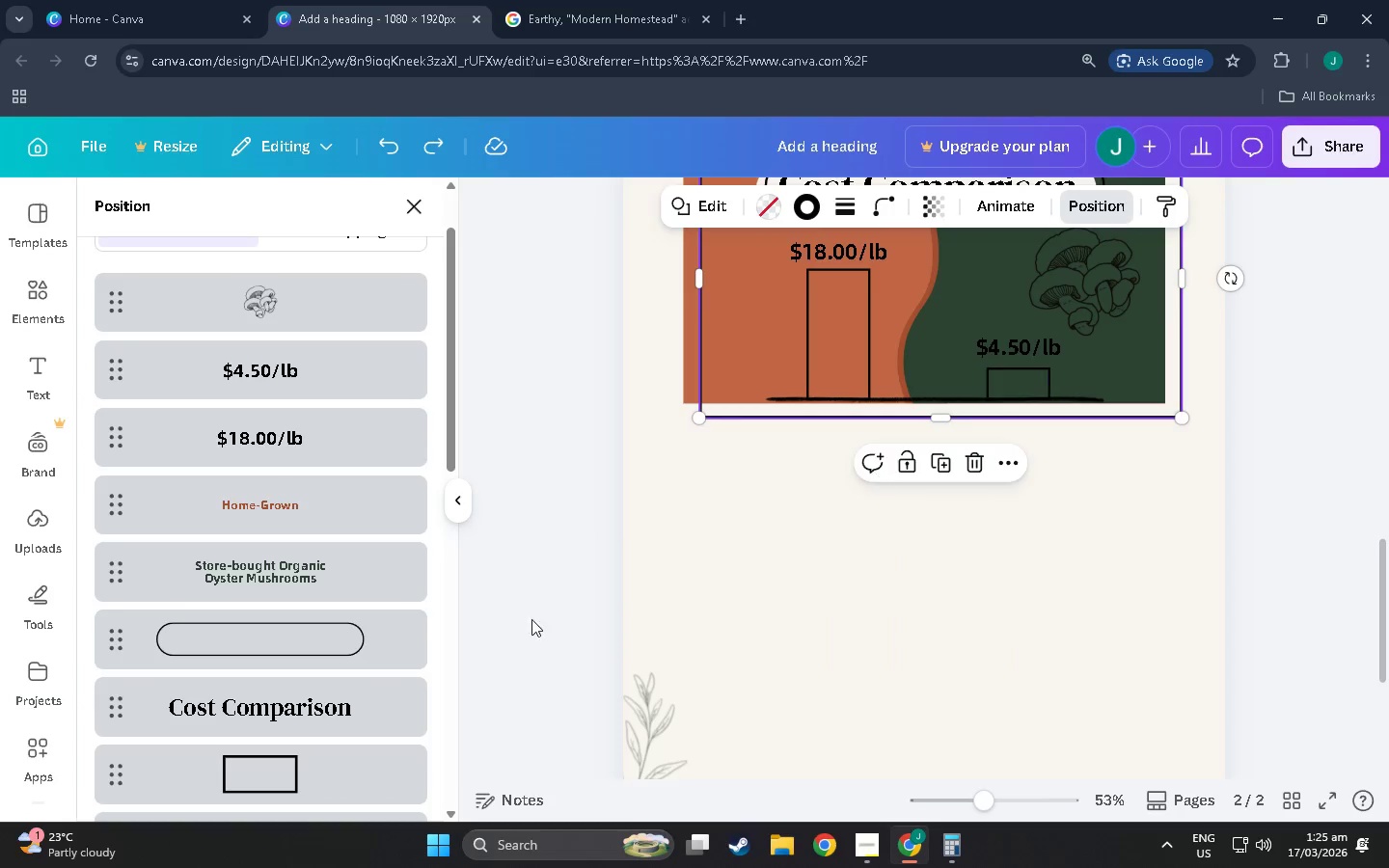 
scroll: coordinate [498, 646], scroll_direction: up, amount: 4.0
 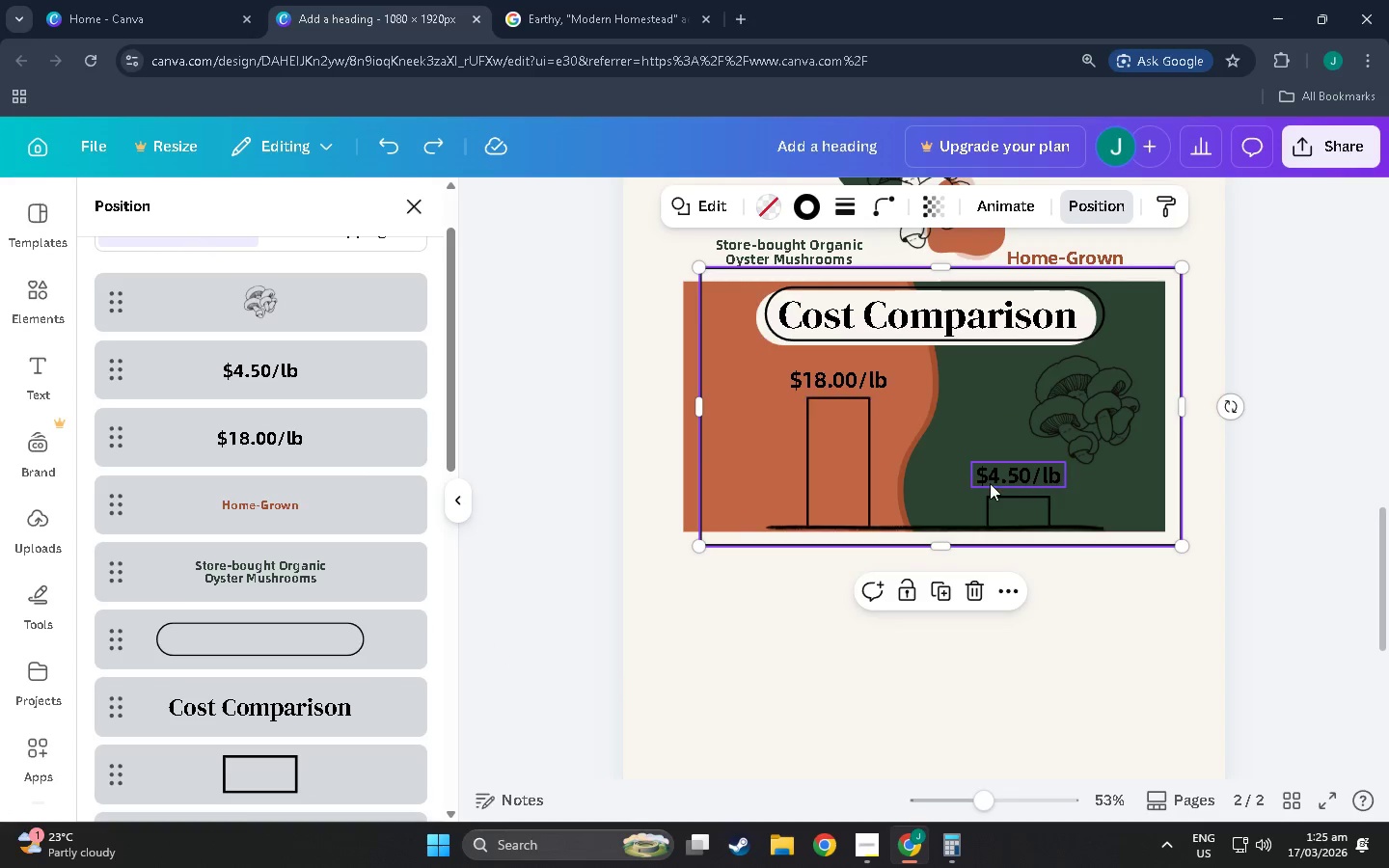 
key(Control+Z)
 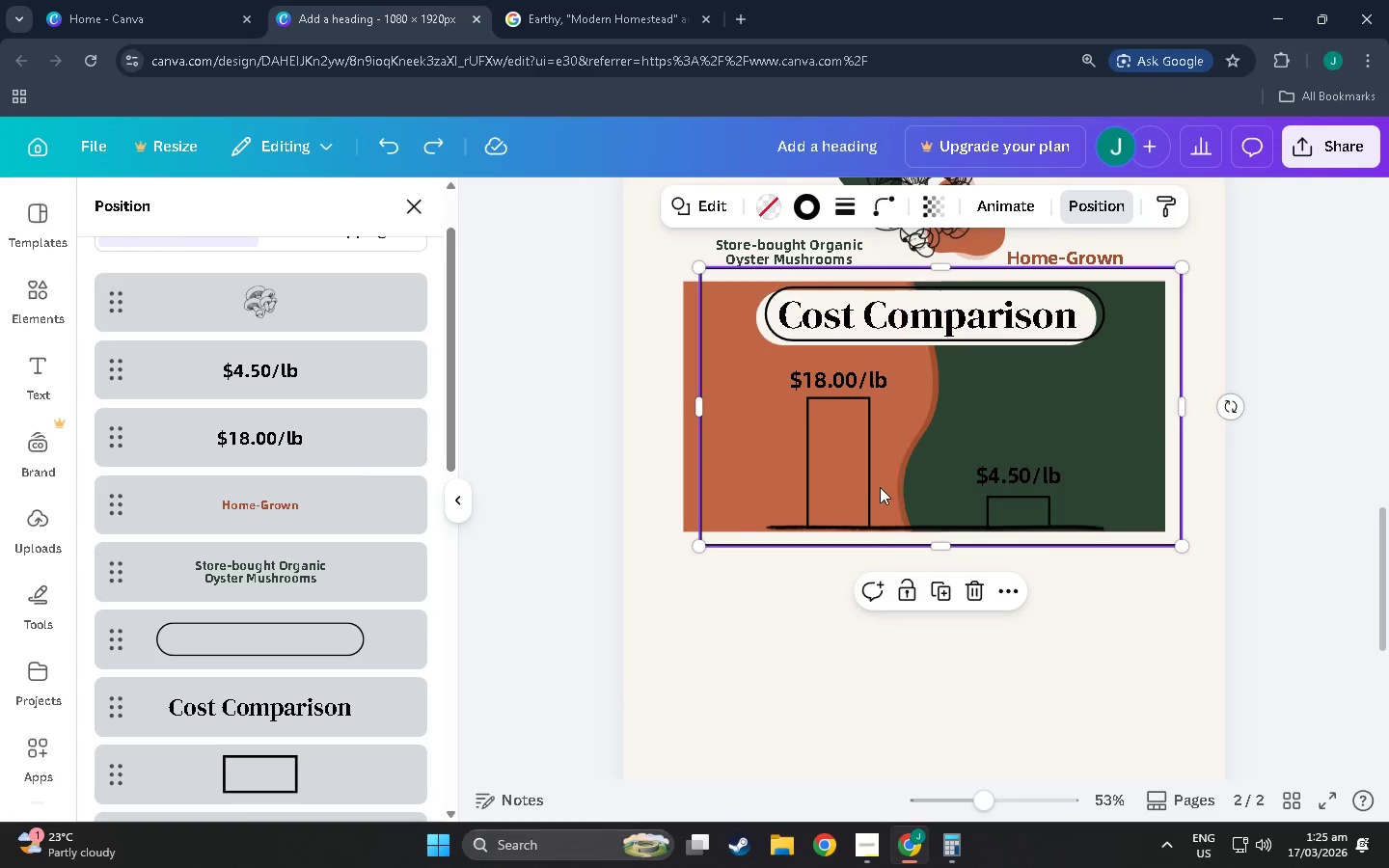 
scroll: coordinate [871, 493], scroll_direction: up, amount: 6.0
 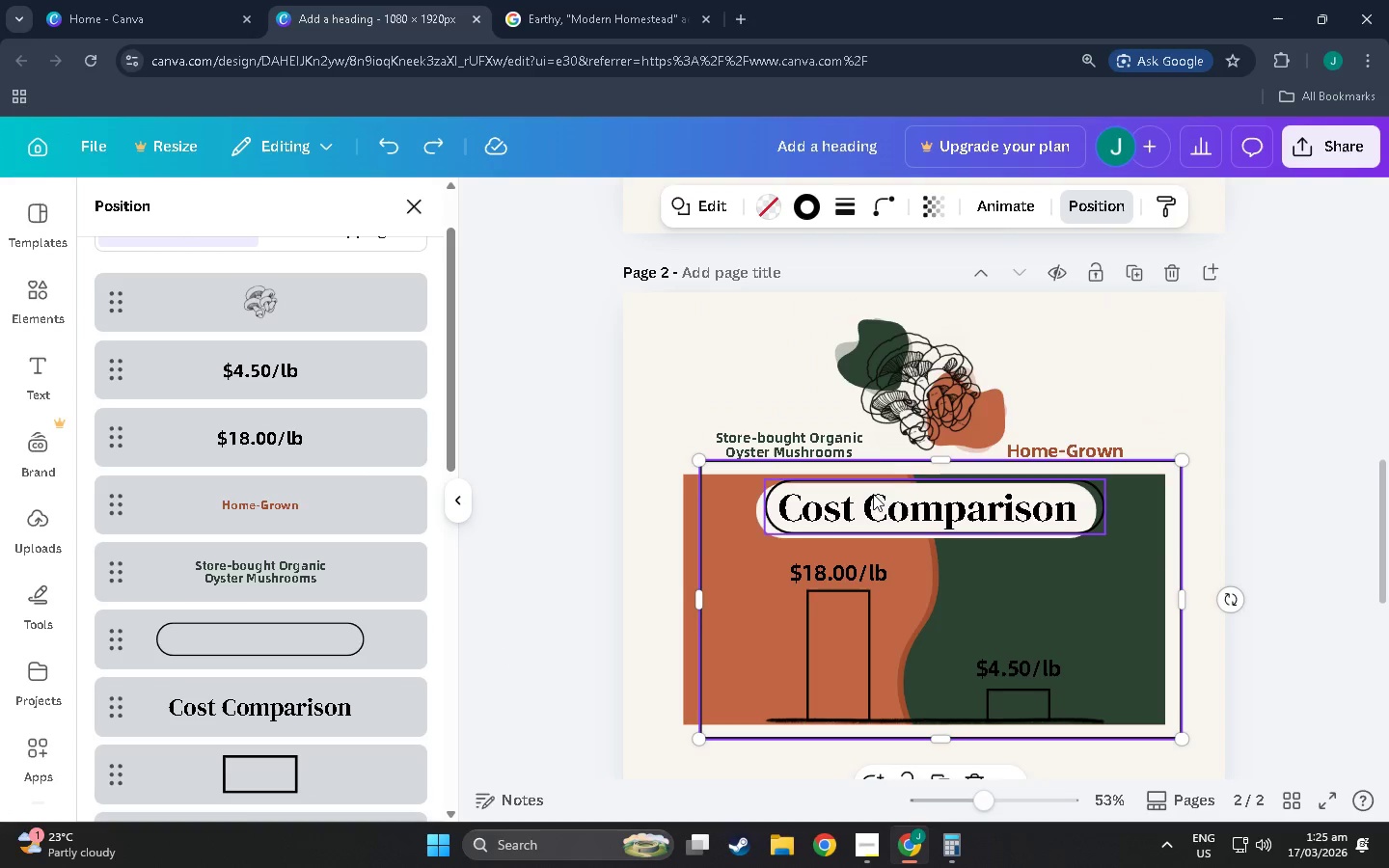 
key(Control+Z)
 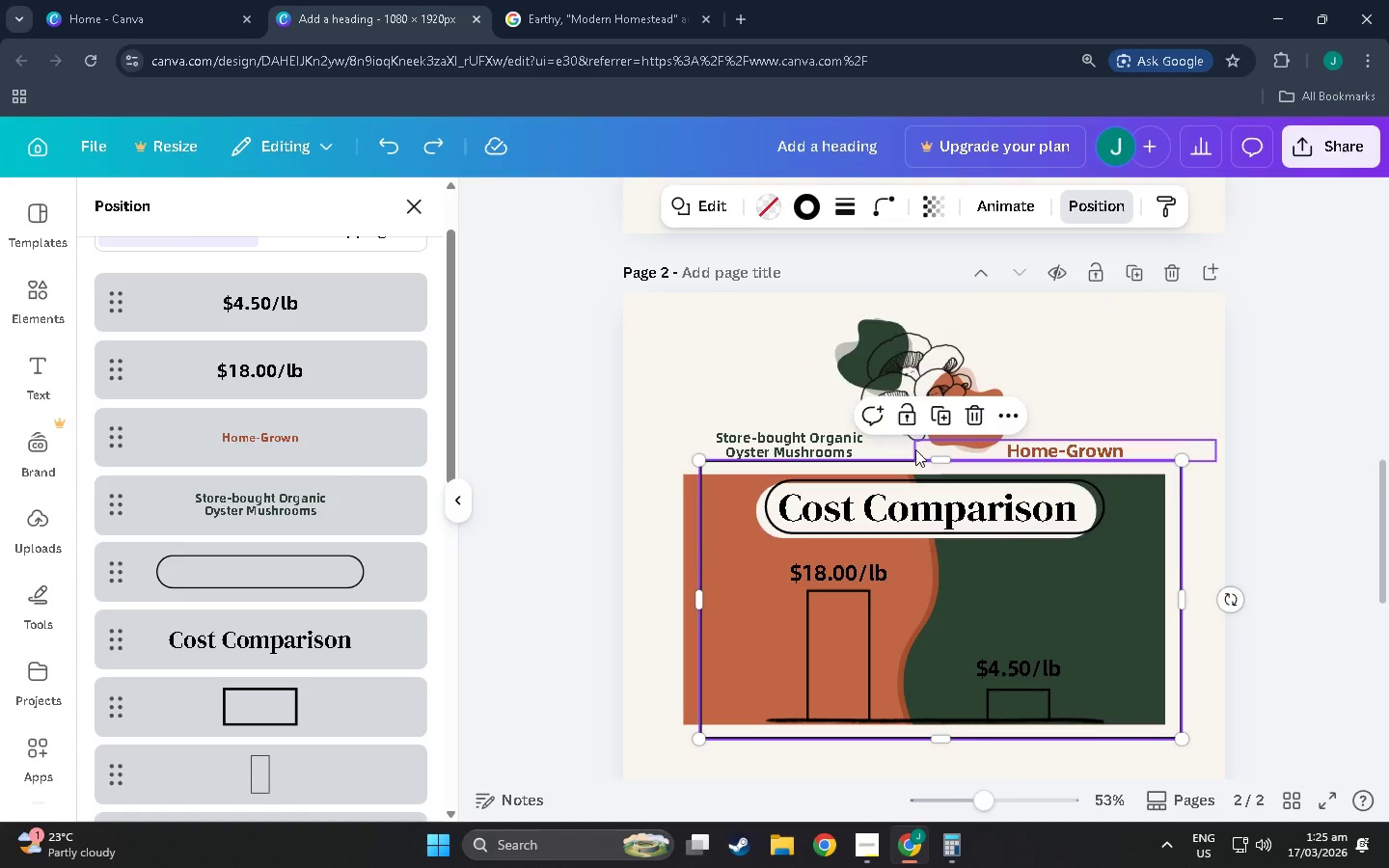 
scroll: coordinate [286, 581], scroll_direction: down, amount: 24.0
 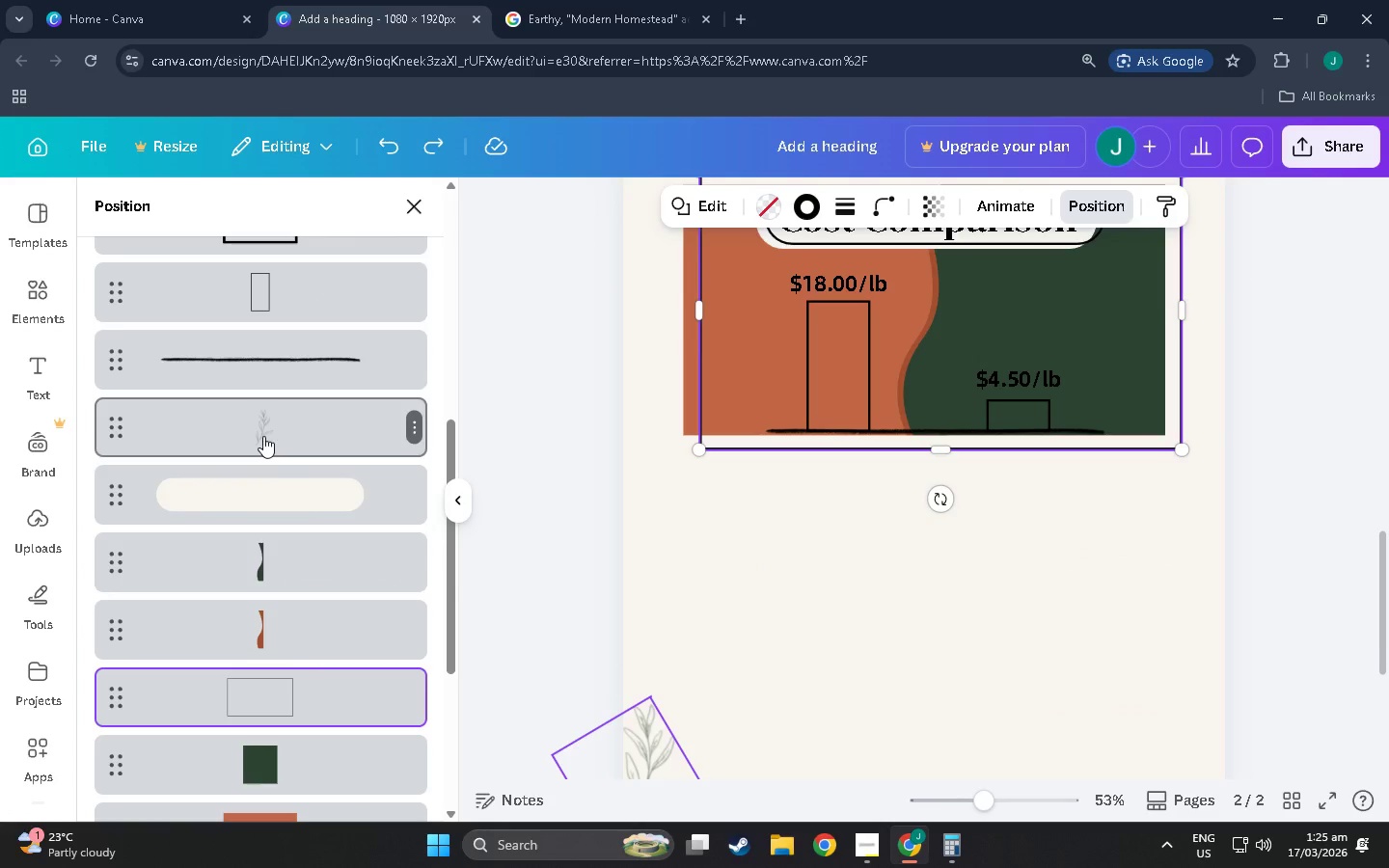 
left_click([263, 436])
 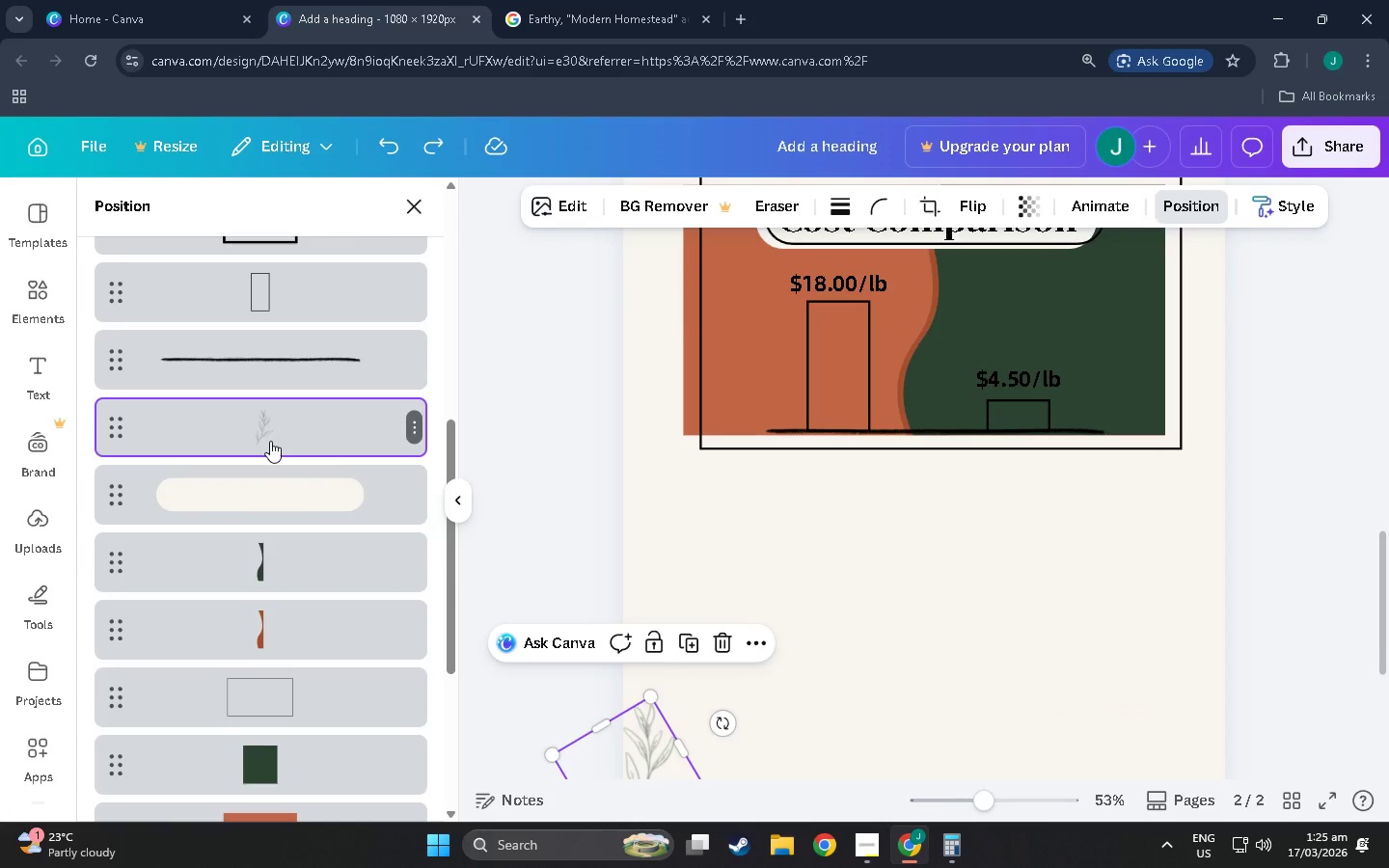 
left_click_drag(start_coordinate=[270, 441], to_coordinate=[288, 335])
 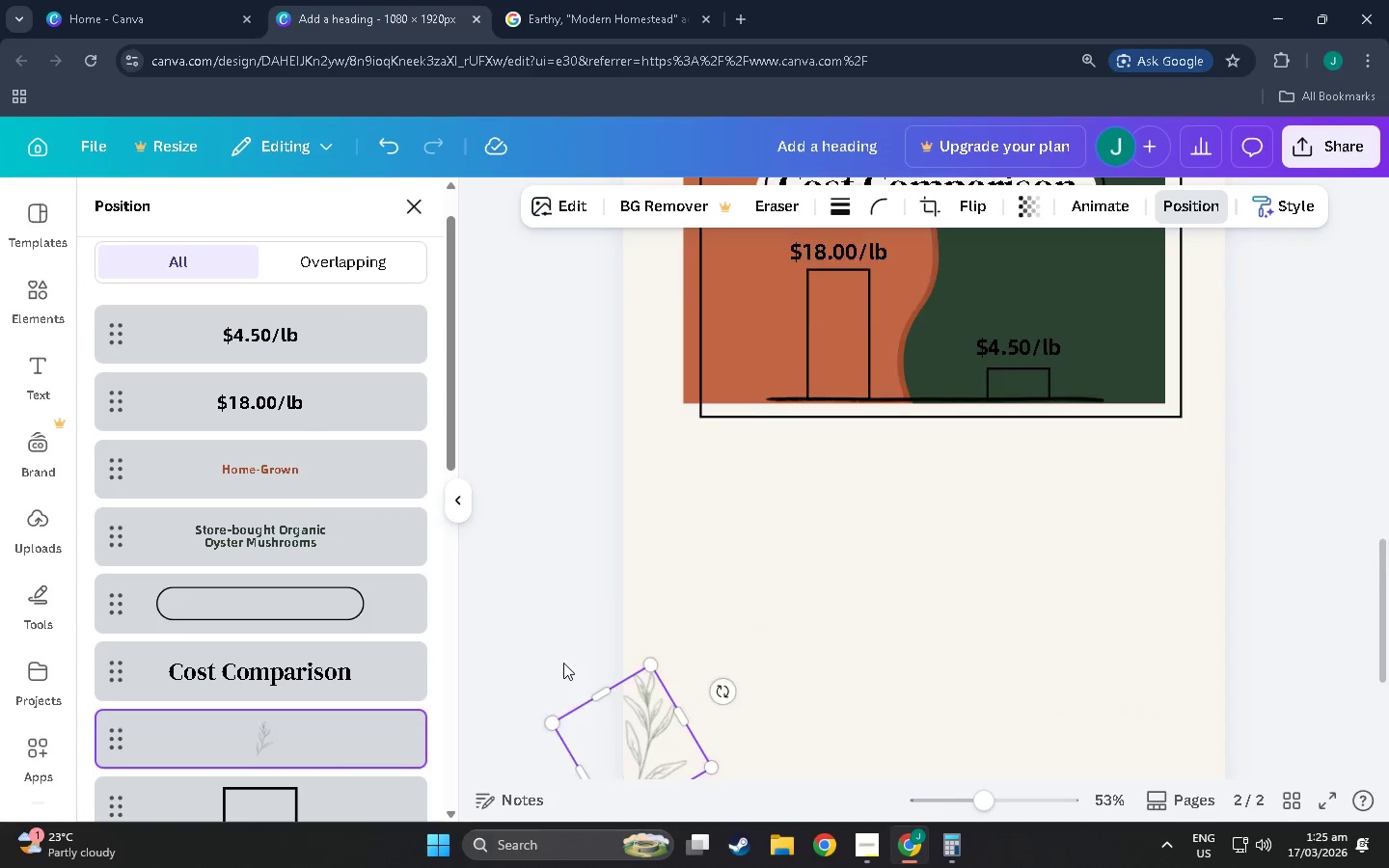 
scroll: coordinate [288, 335], scroll_direction: up, amount: 16.0
 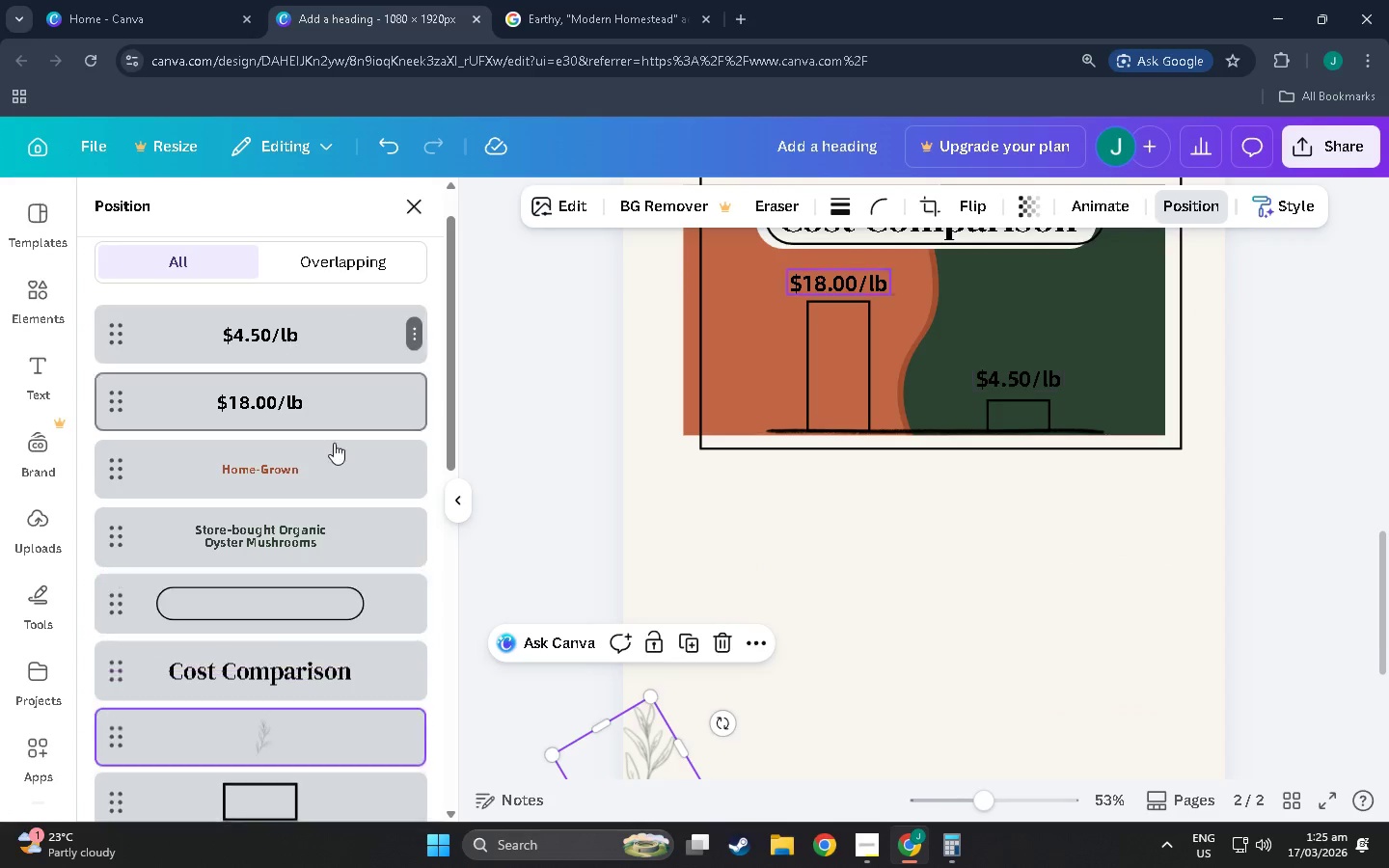 
left_click_drag(start_coordinate=[617, 671], to_coordinate=[1071, 363])
 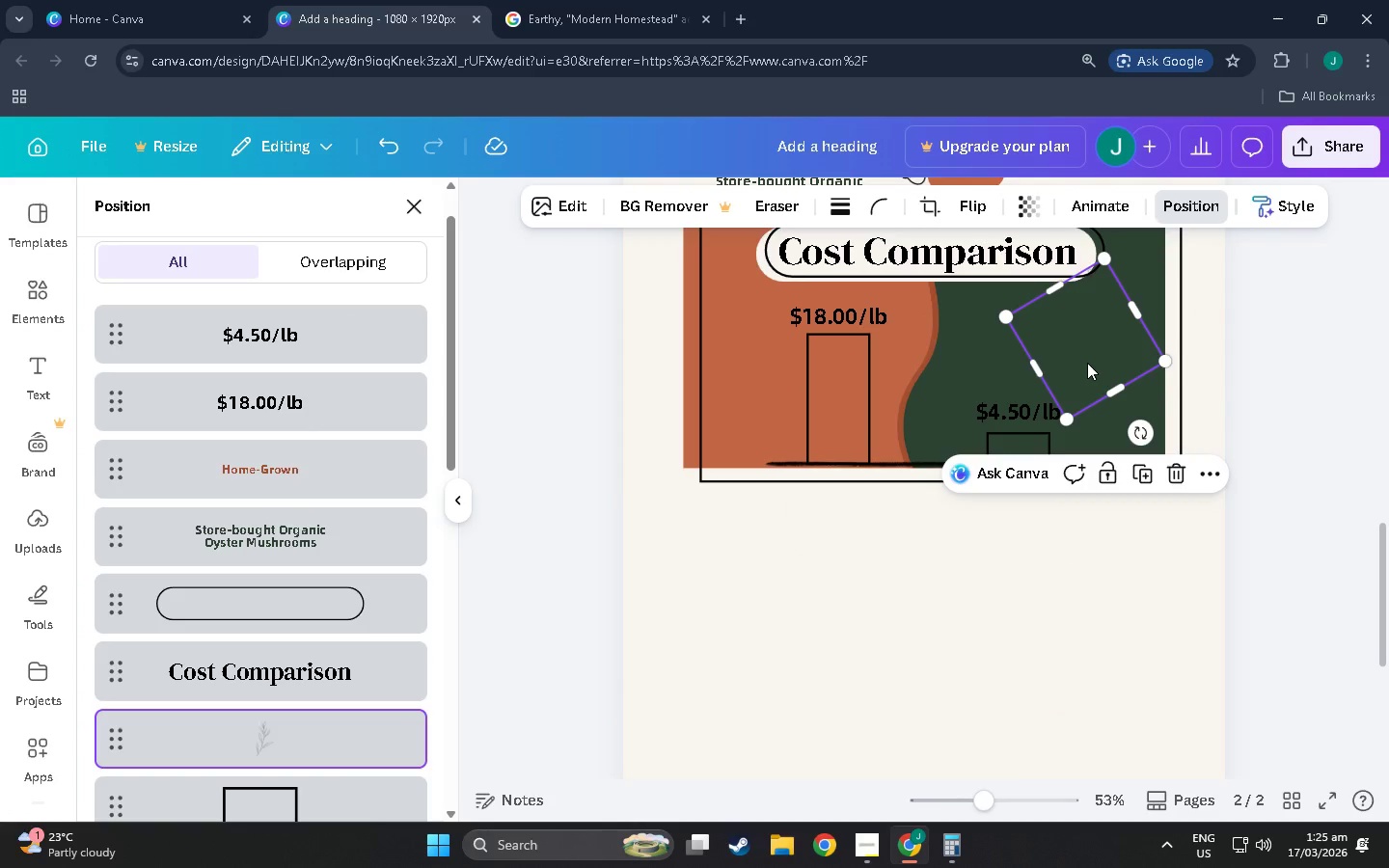 
scroll: coordinate [563, 663], scroll_direction: down, amount: 4.0
 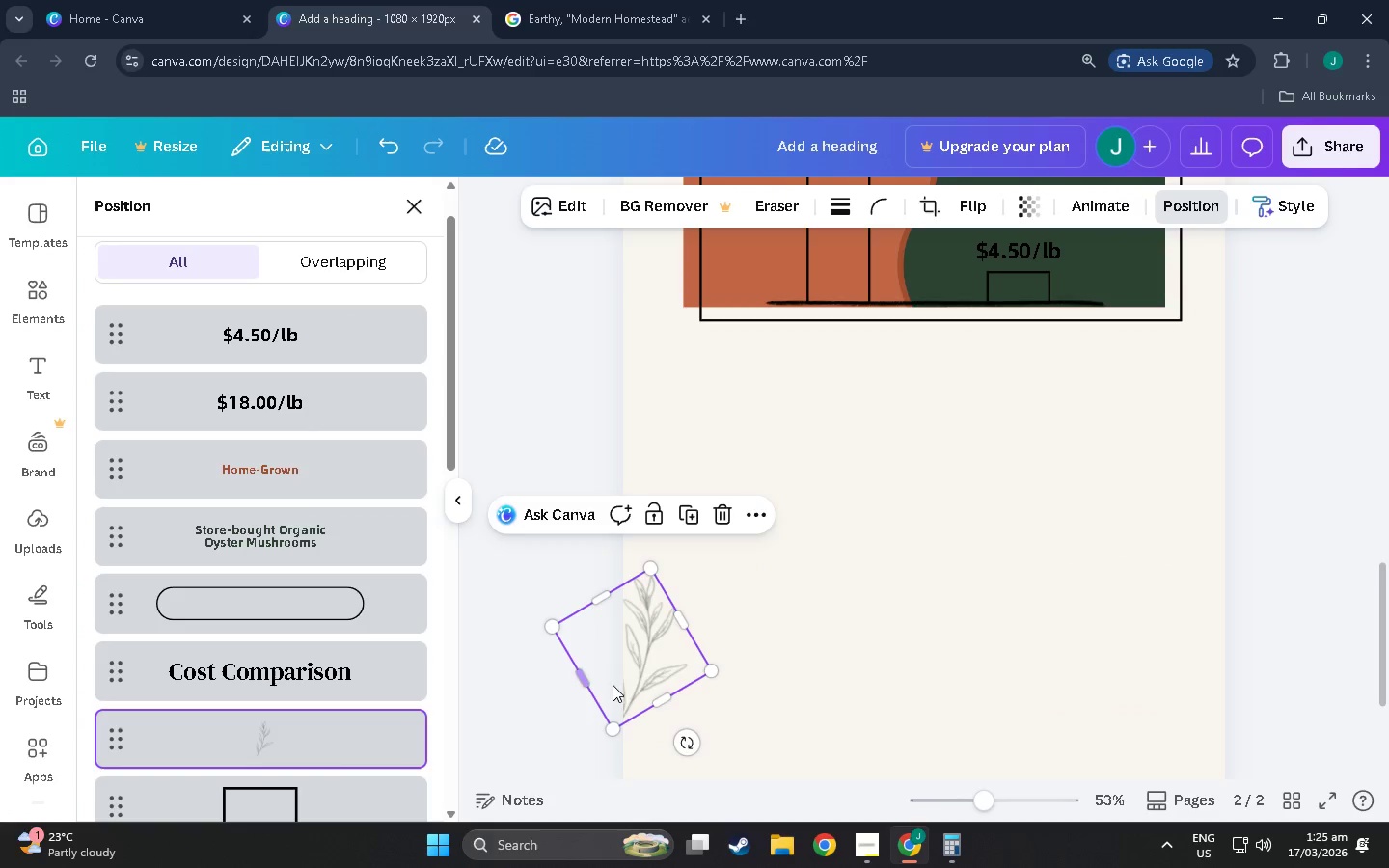 
scroll: coordinate [976, 367], scroll_direction: up, amount: 5.0
 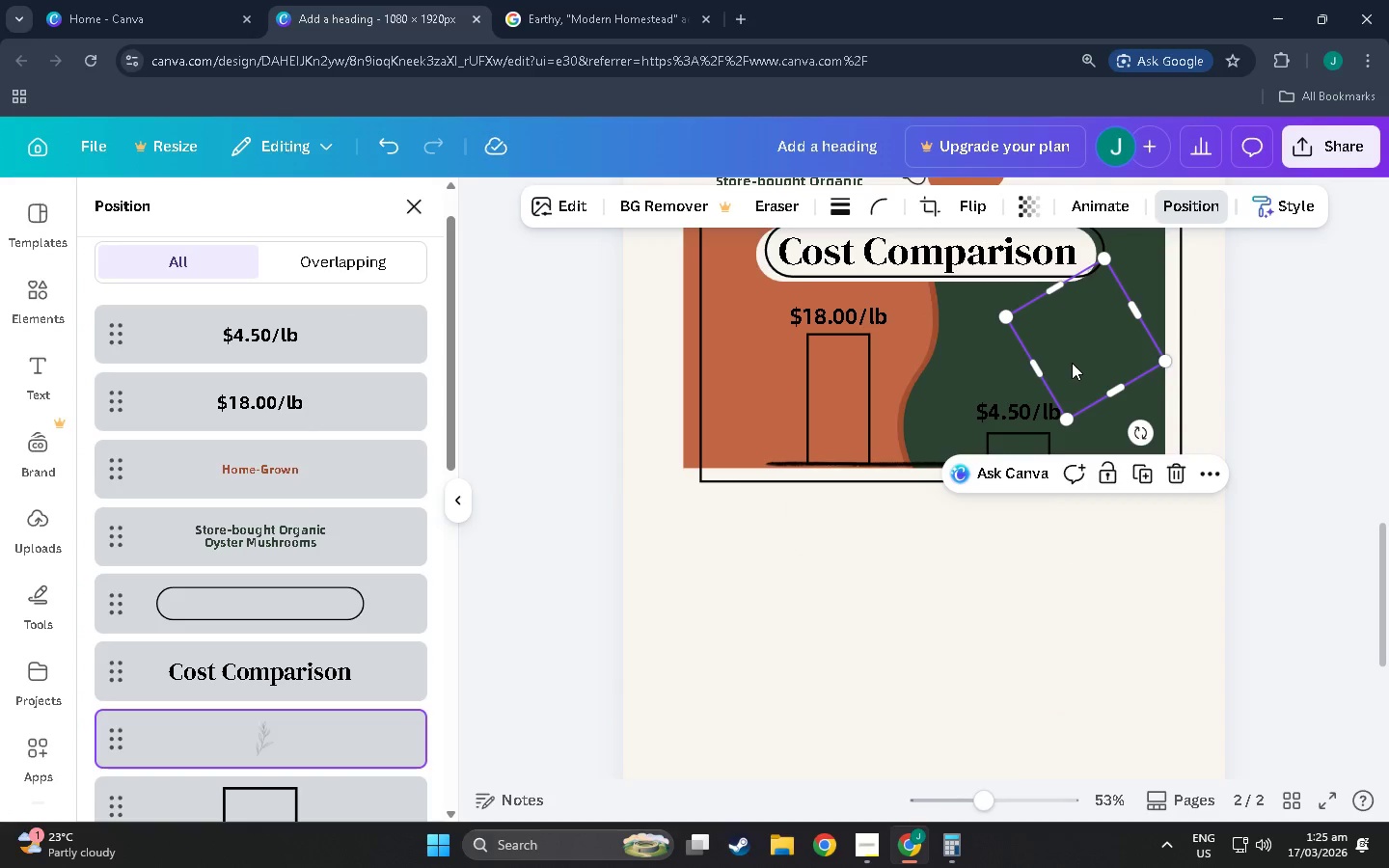 
left_click_drag(start_coordinate=[1078, 361], to_coordinate=[739, 441])
 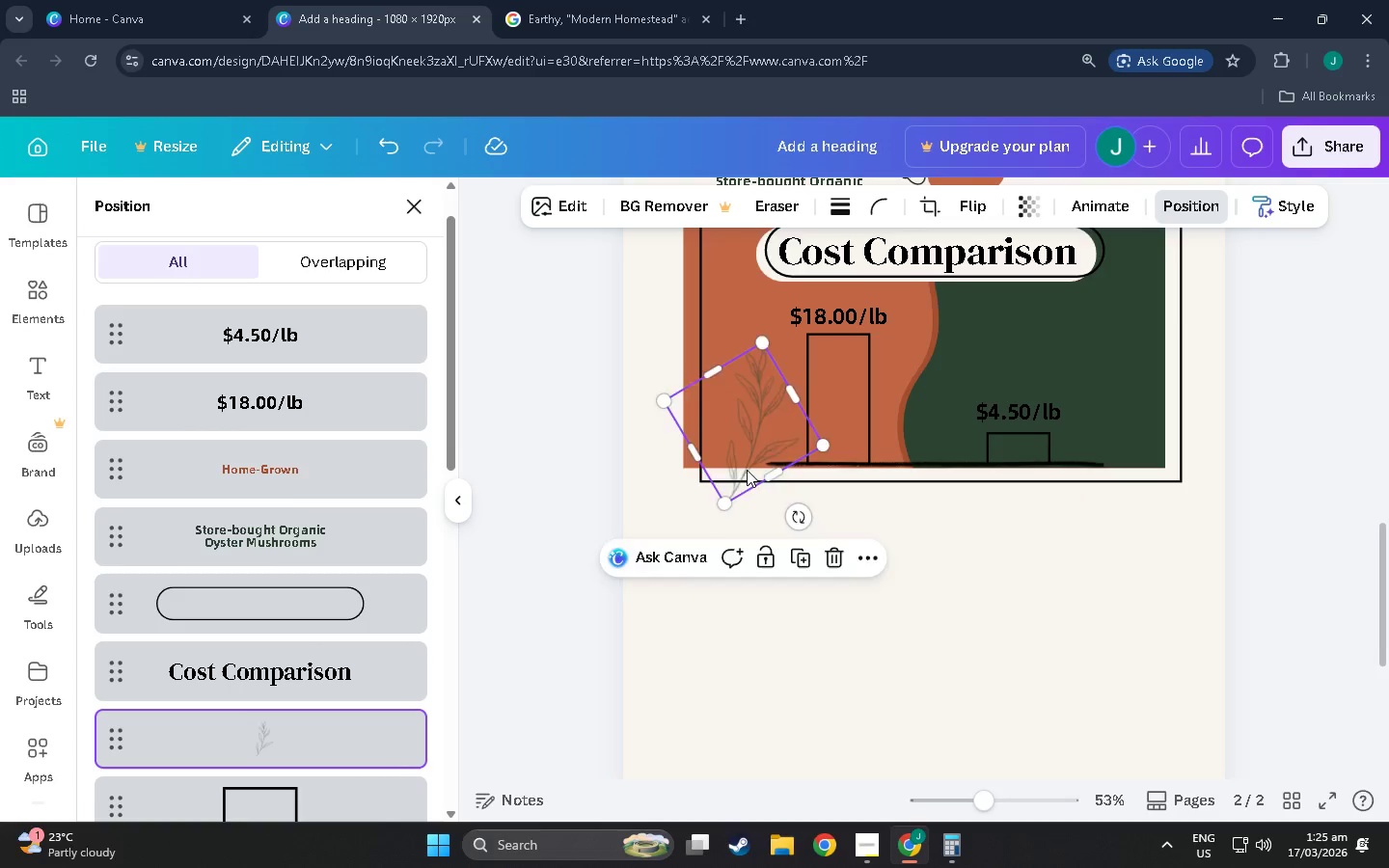 
left_click_drag(start_coordinate=[745, 472], to_coordinate=[754, 388])
 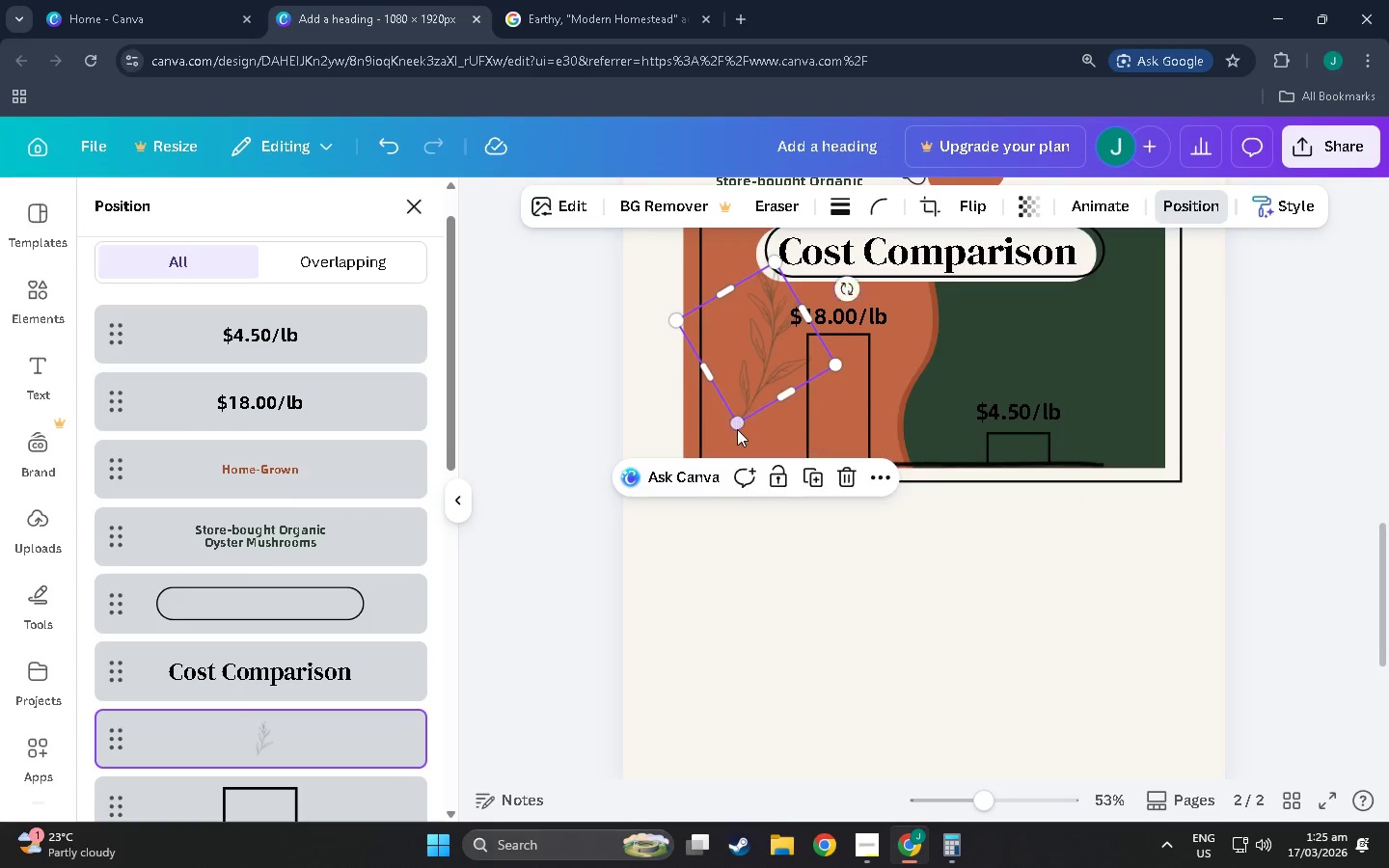 
left_click([668, 621])
 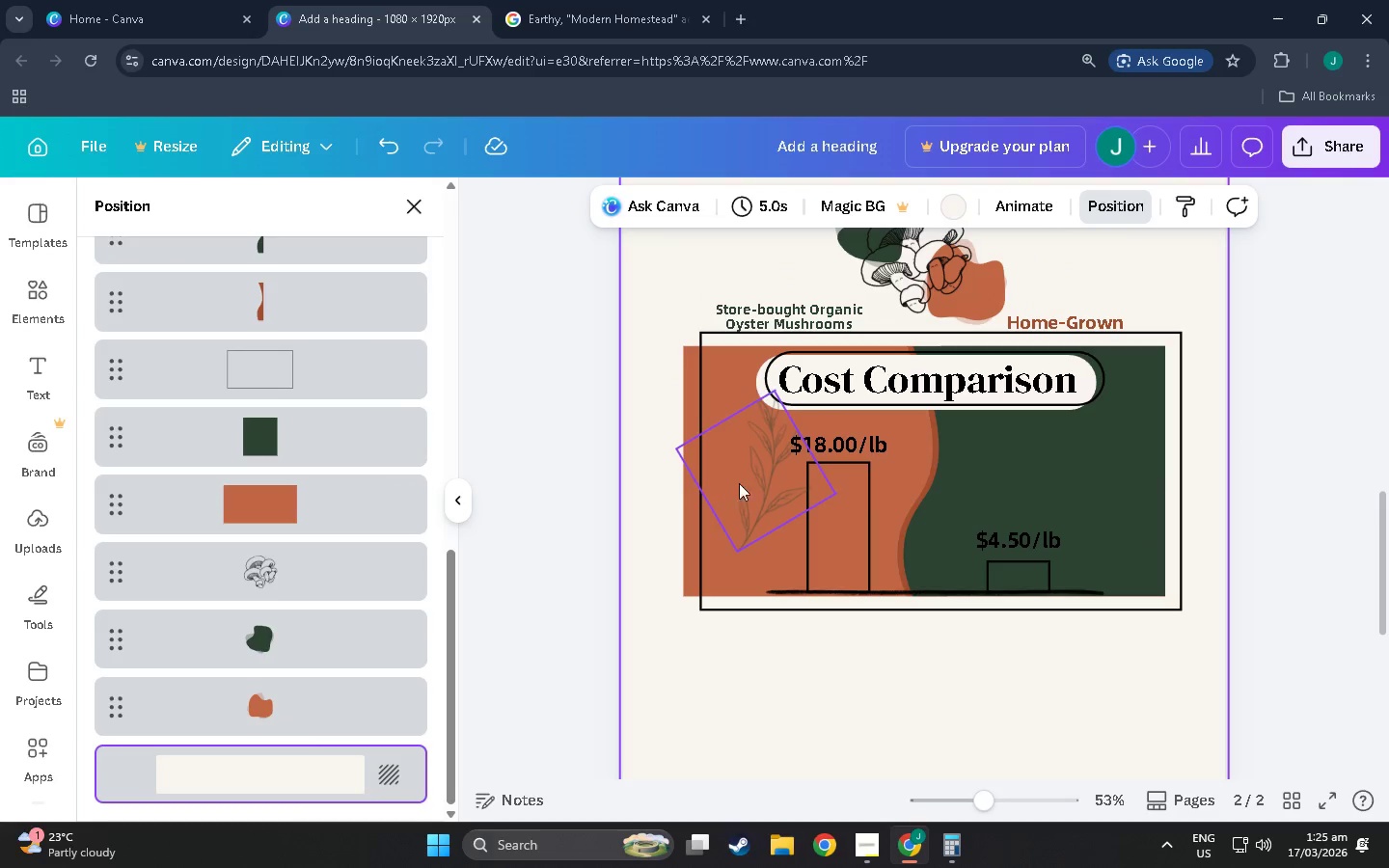 
scroll: coordinate [737, 431], scroll_direction: up, amount: 4.0
 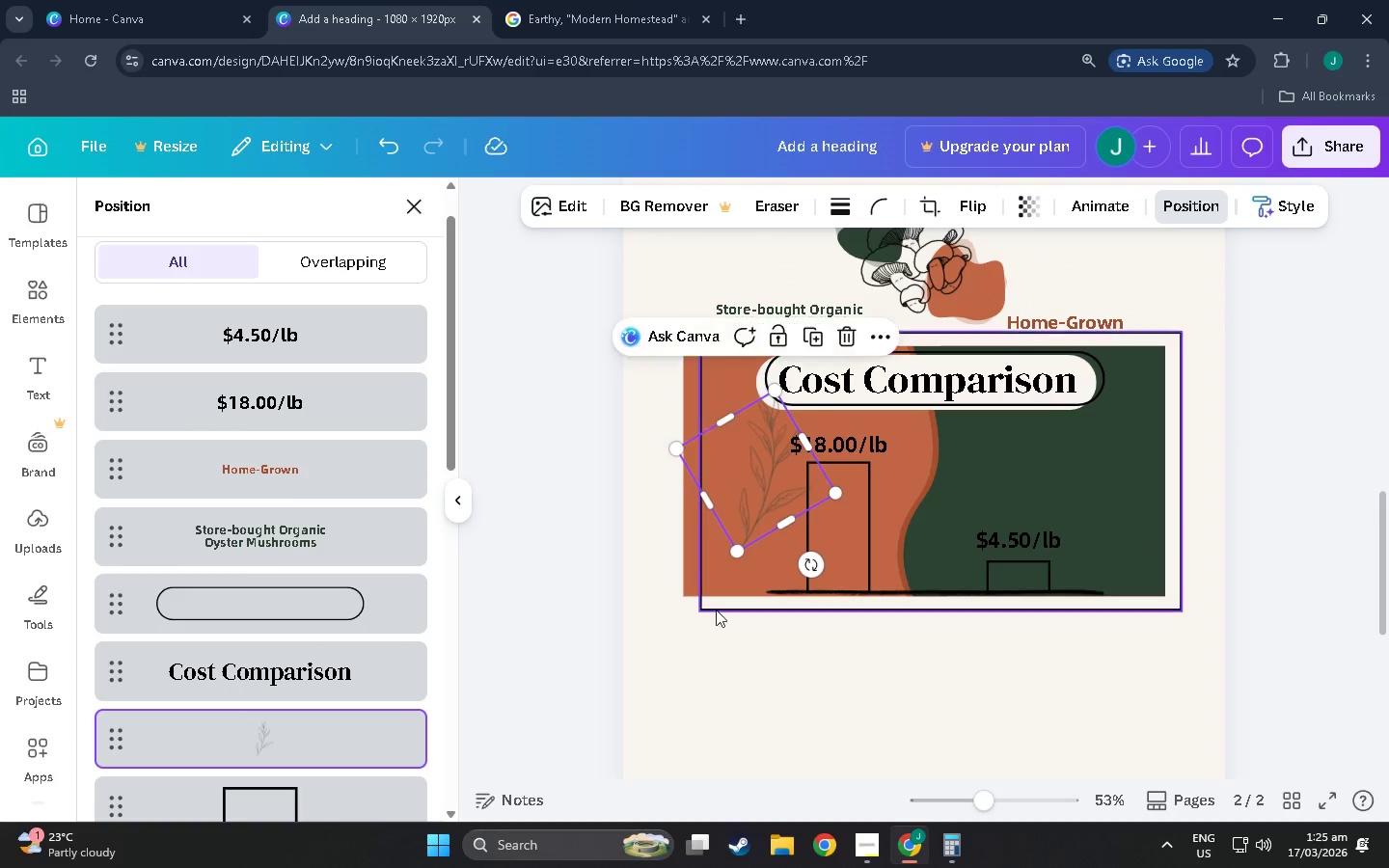 
left_click_drag(start_coordinate=[748, 483], to_coordinate=[739, 506])
 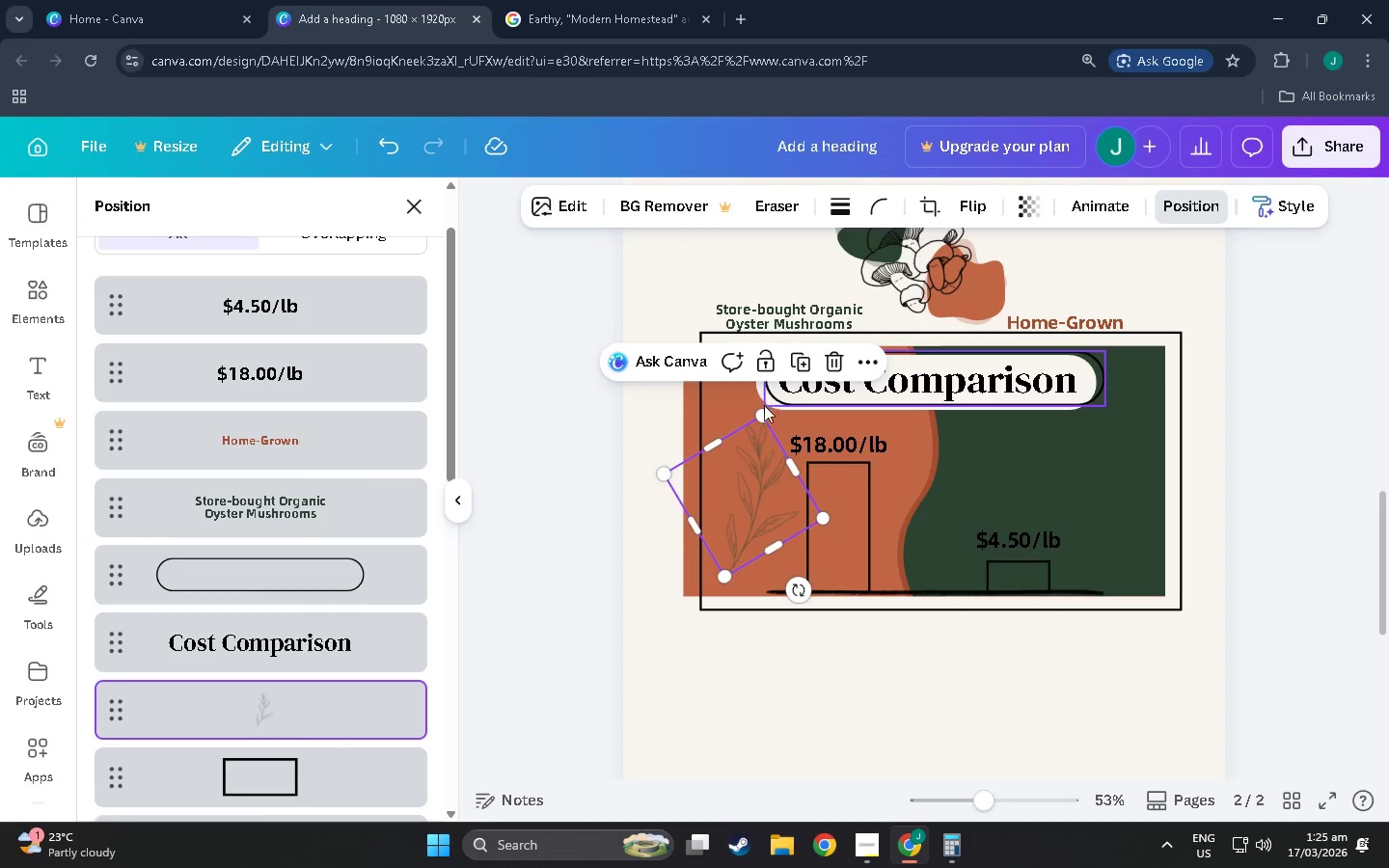 
left_click_drag(start_coordinate=[762, 414], to_coordinate=[723, 496])
 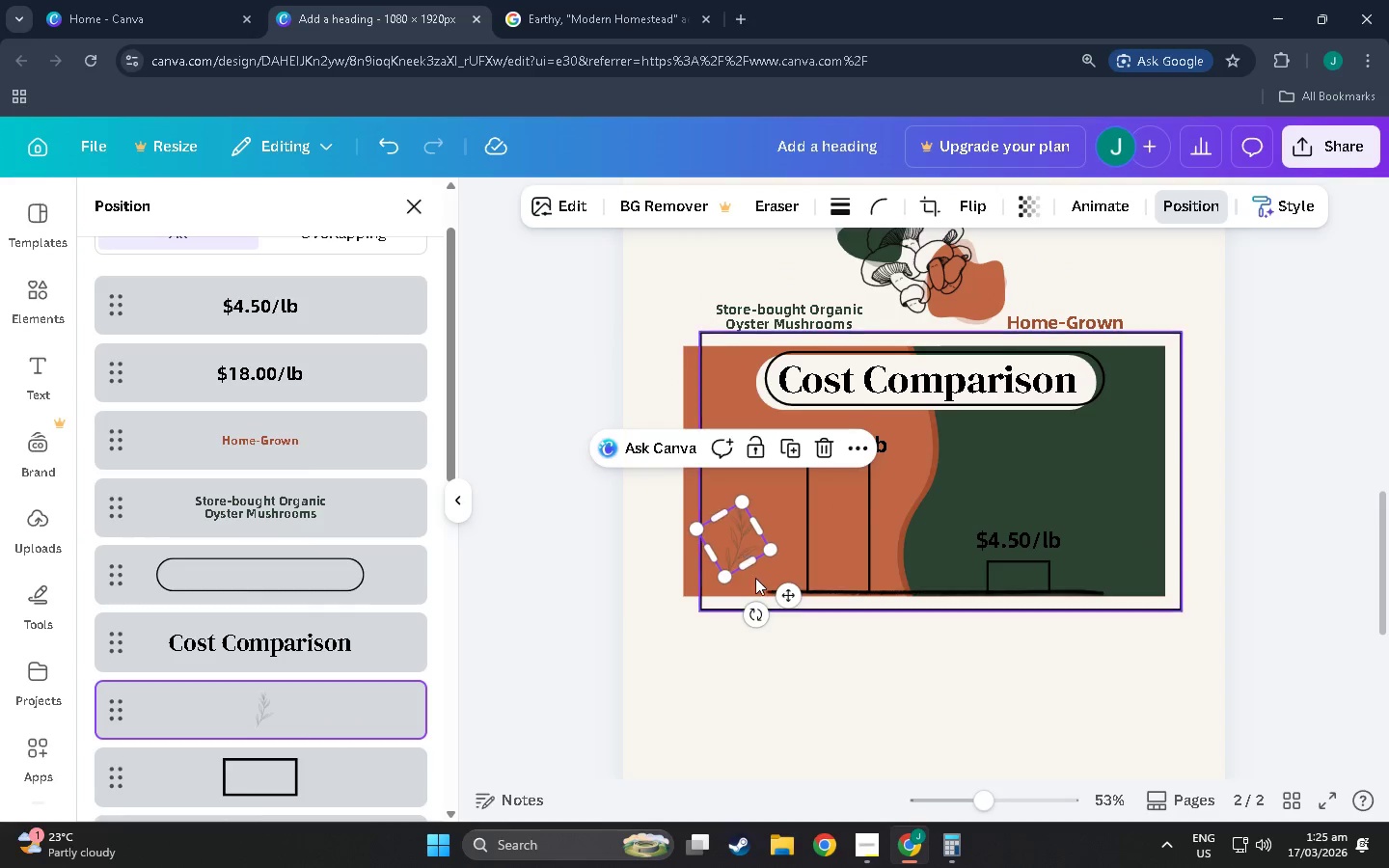 
hold_key(key=ControlLeft, duration=1.23)
hold_key(key=ControlLeft, duration=0.86)
scroll: coordinate [617, 588], scroll_direction: down, amount: 5.0
 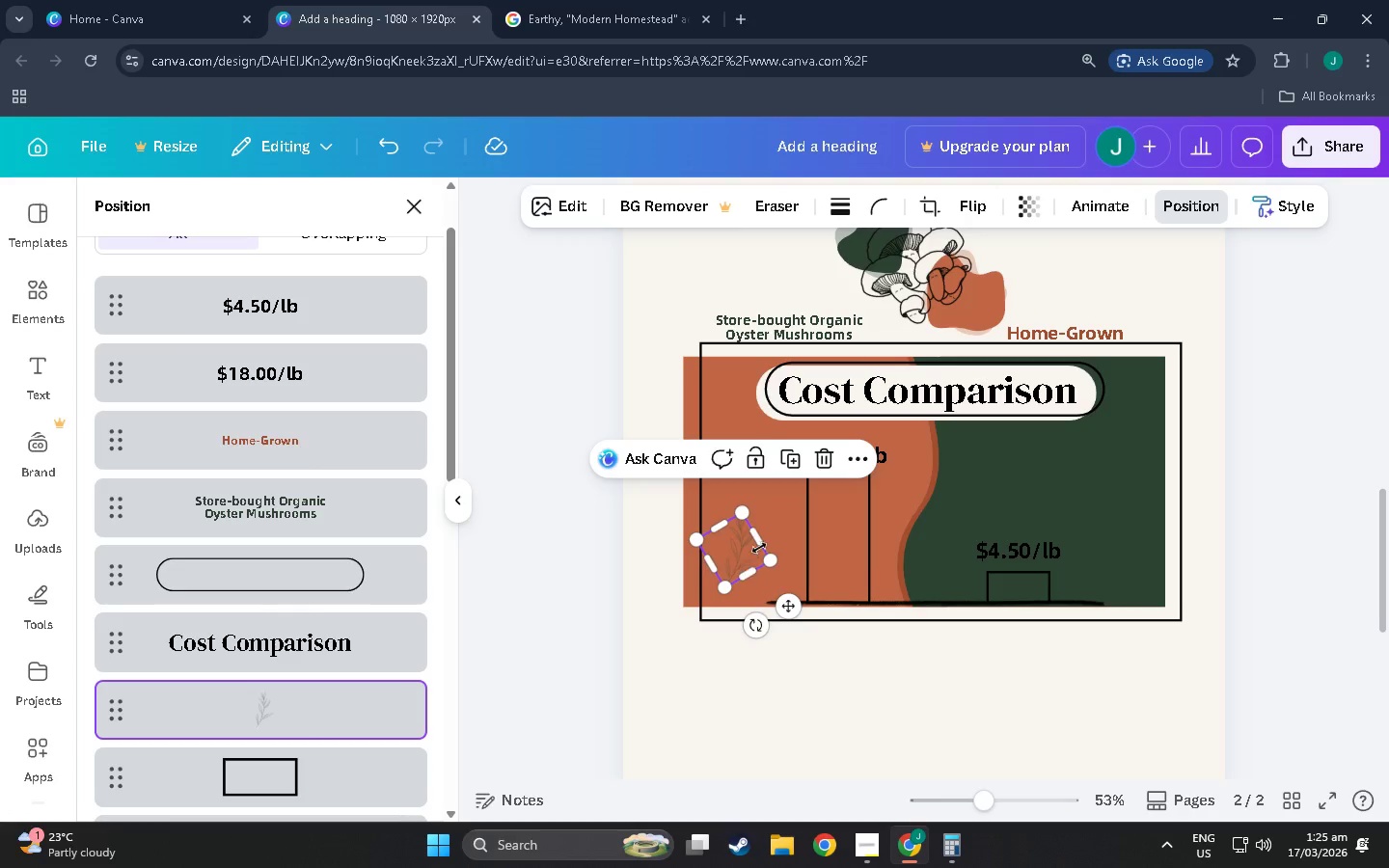 
left_click([834, 449])
 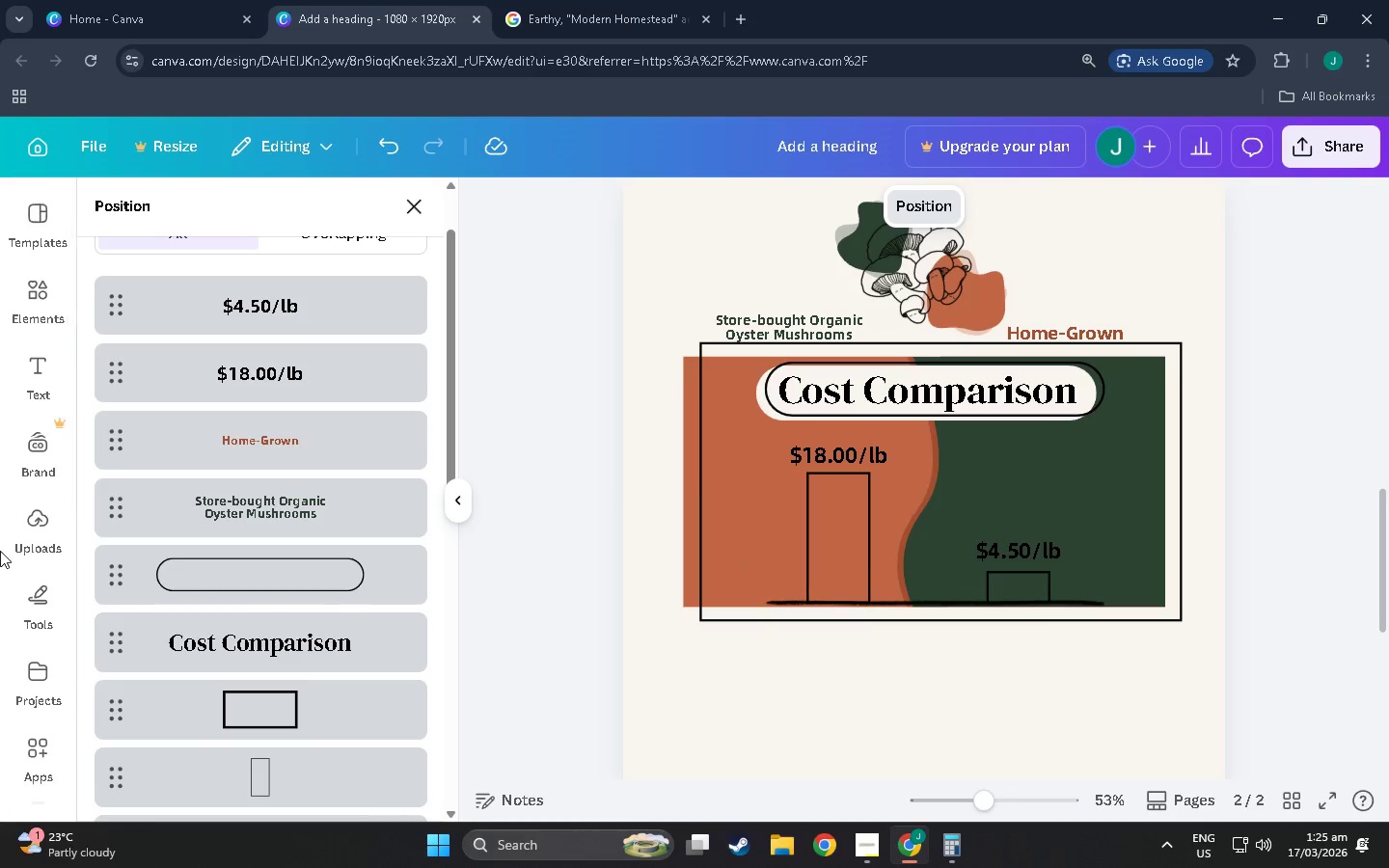 
scroll: coordinate [760, 570], scroll_direction: down, amount: 12.0
 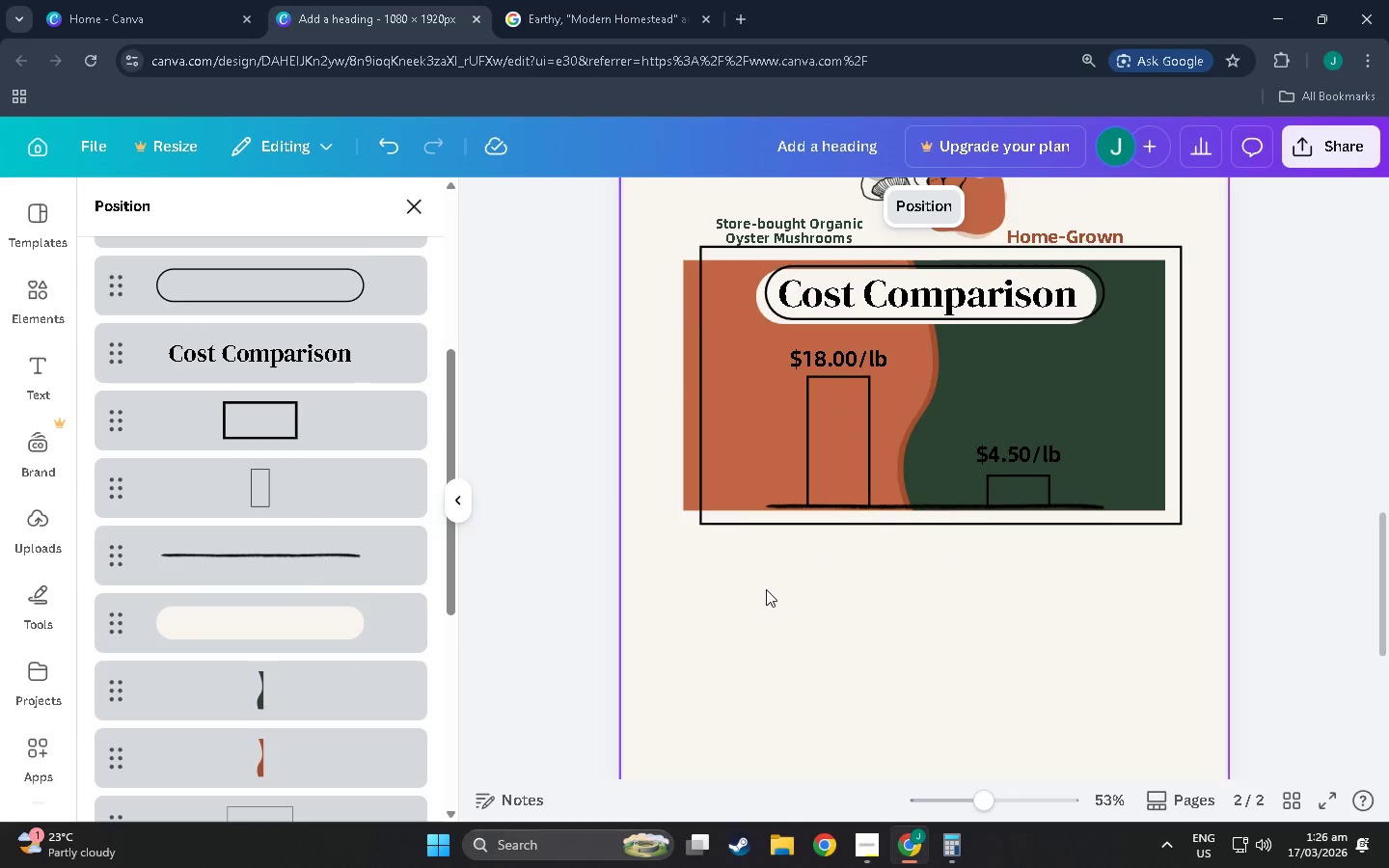 
scroll: coordinate [824, 634], scroll_direction: up, amount: 4.0
 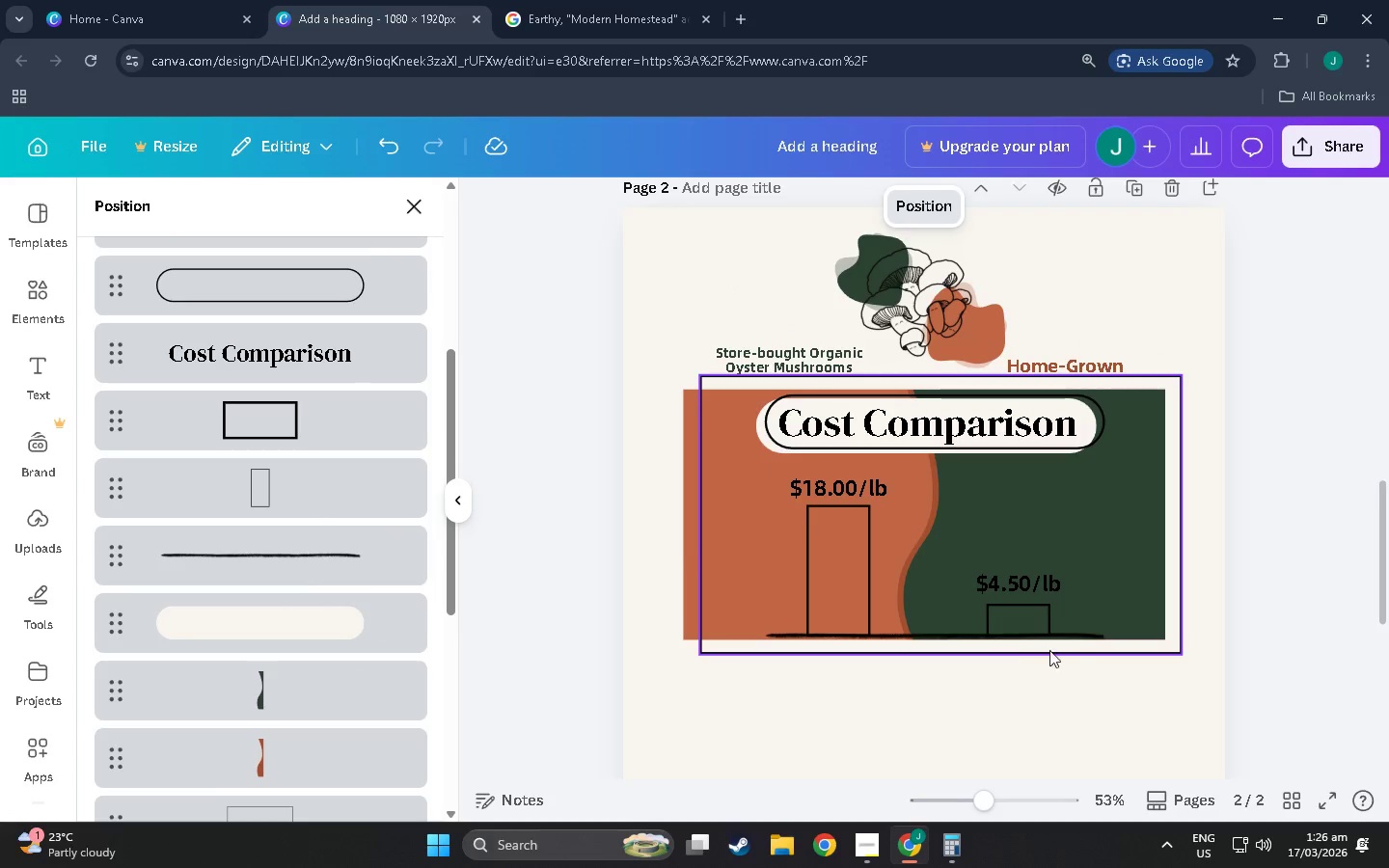 
left_click([1087, 637])
 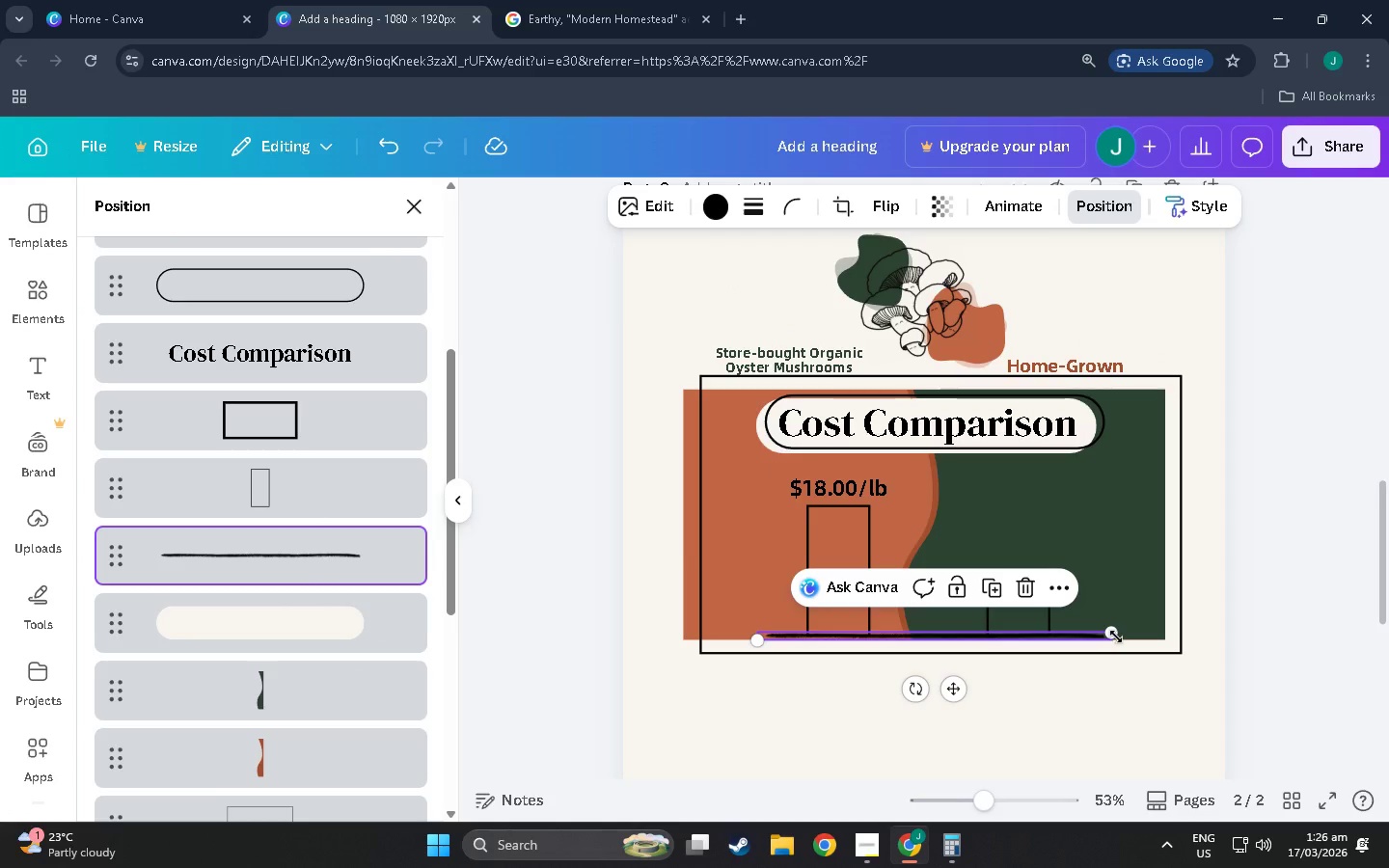 
left_click_drag(start_coordinate=[1116, 637], to_coordinate=[1090, 637])
 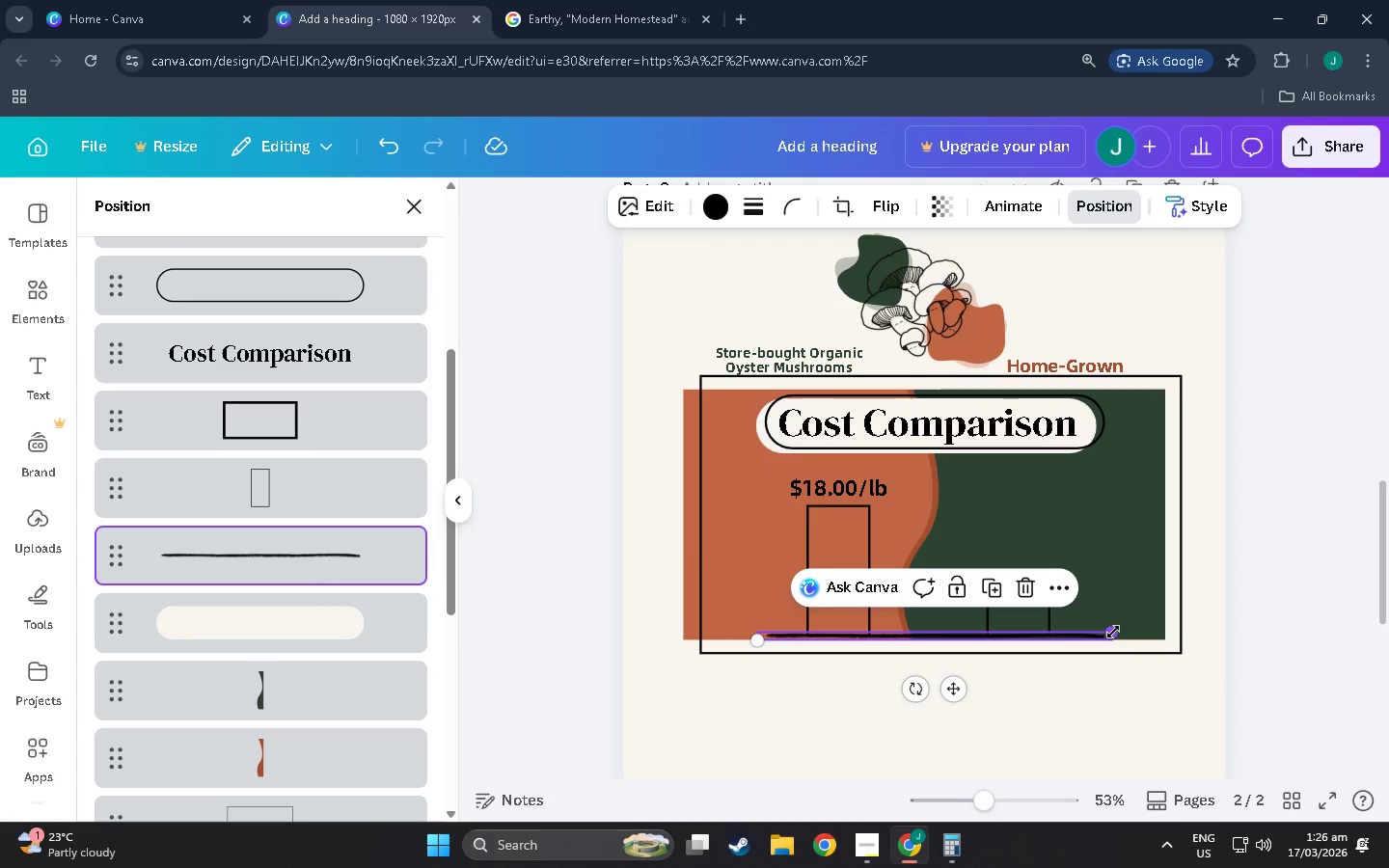 
left_click_drag(start_coordinate=[1113, 632], to_coordinate=[437, 655])
 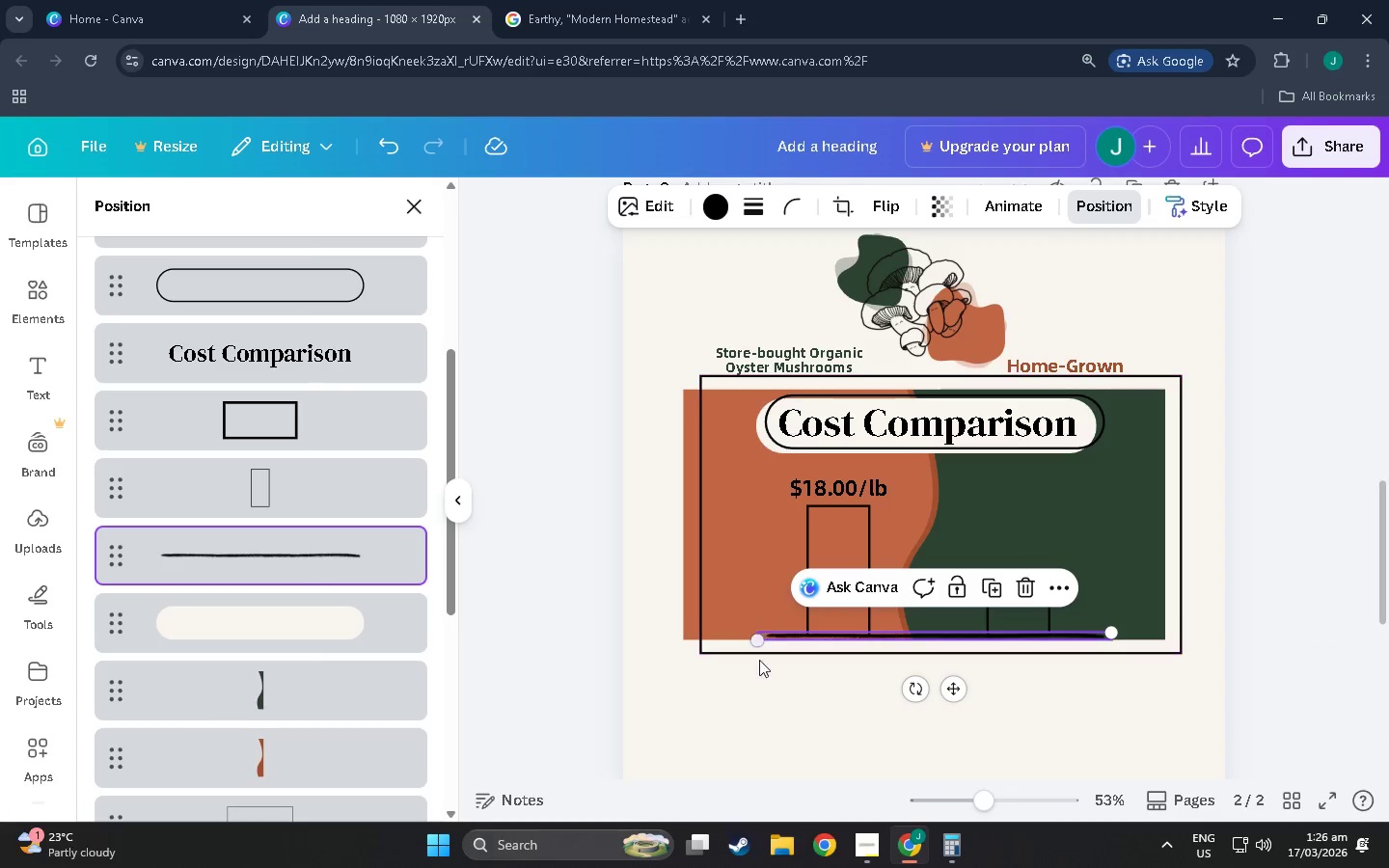 
left_click([759, 677])
 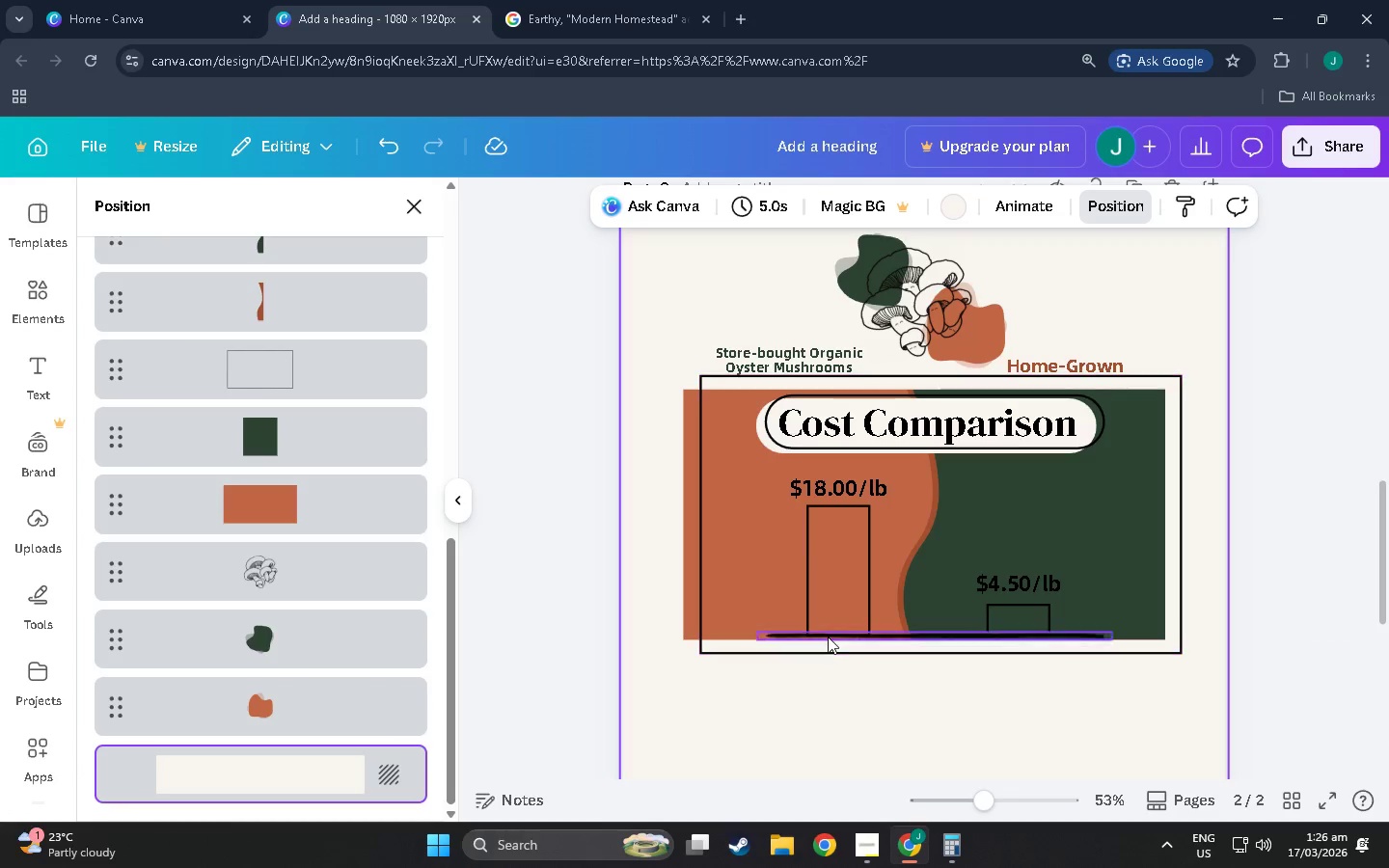 
left_click([828, 635])
 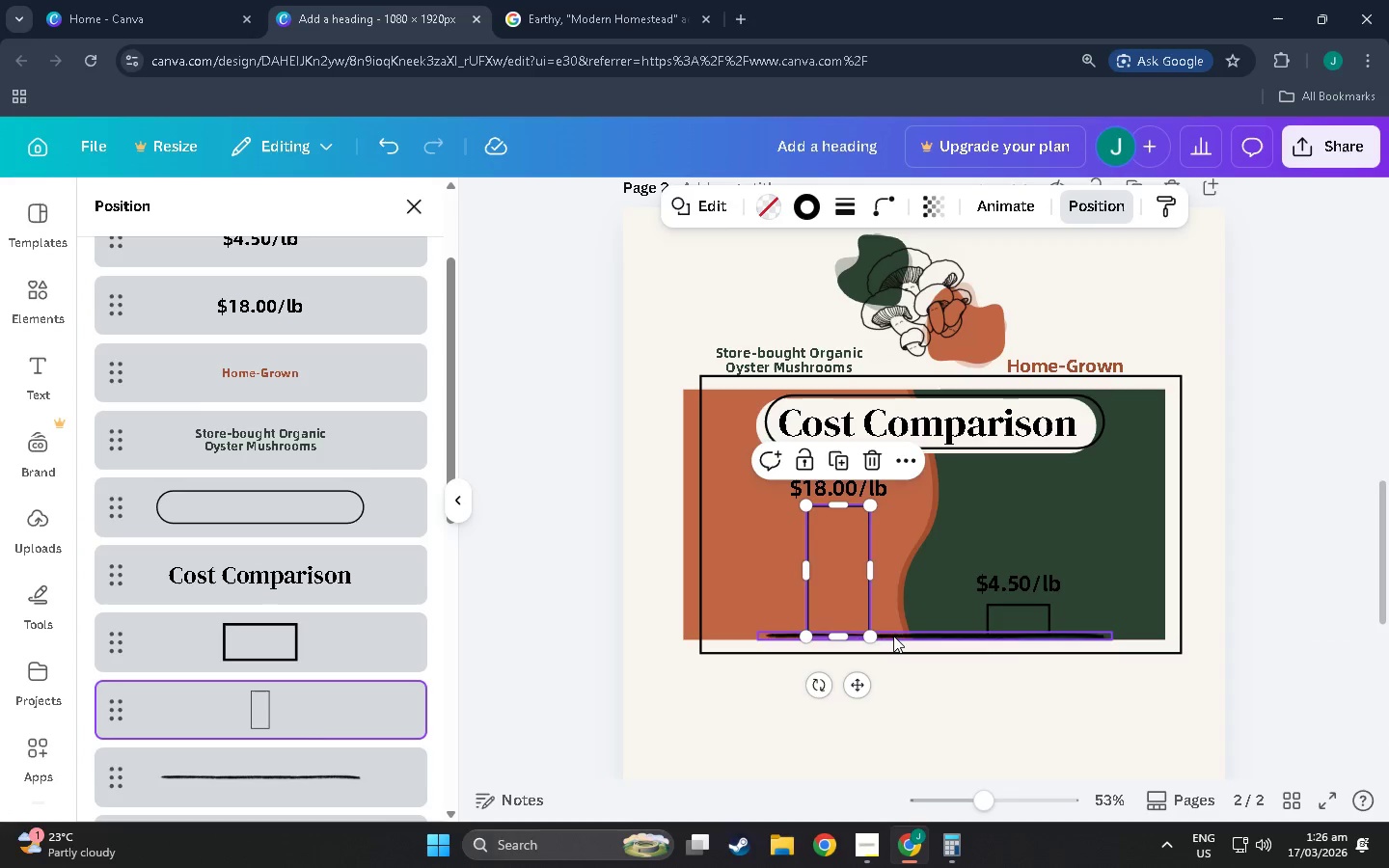 
left_click([894, 636])
 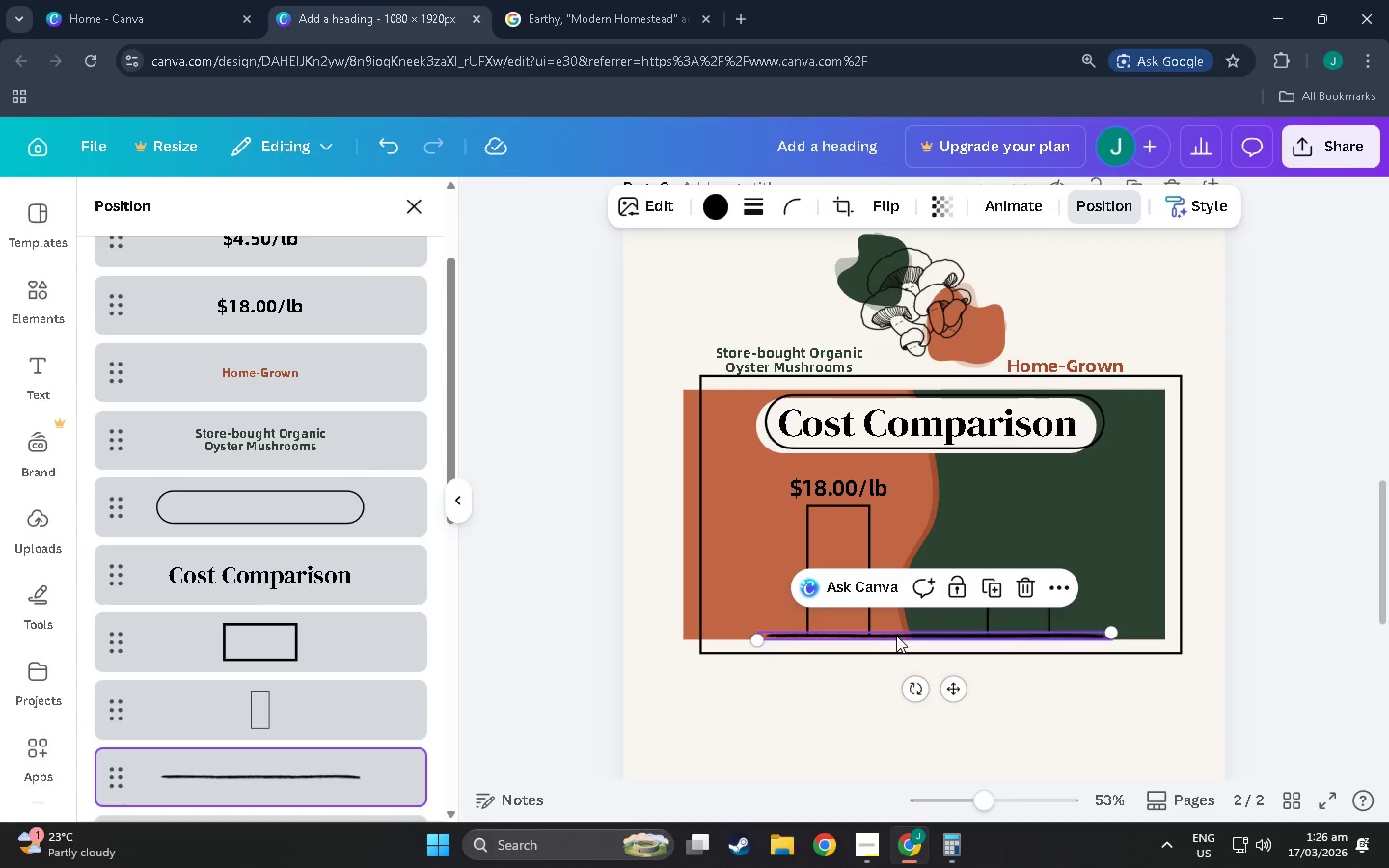 
left_click_drag(start_coordinate=[895, 636], to_coordinate=[888, 637])
 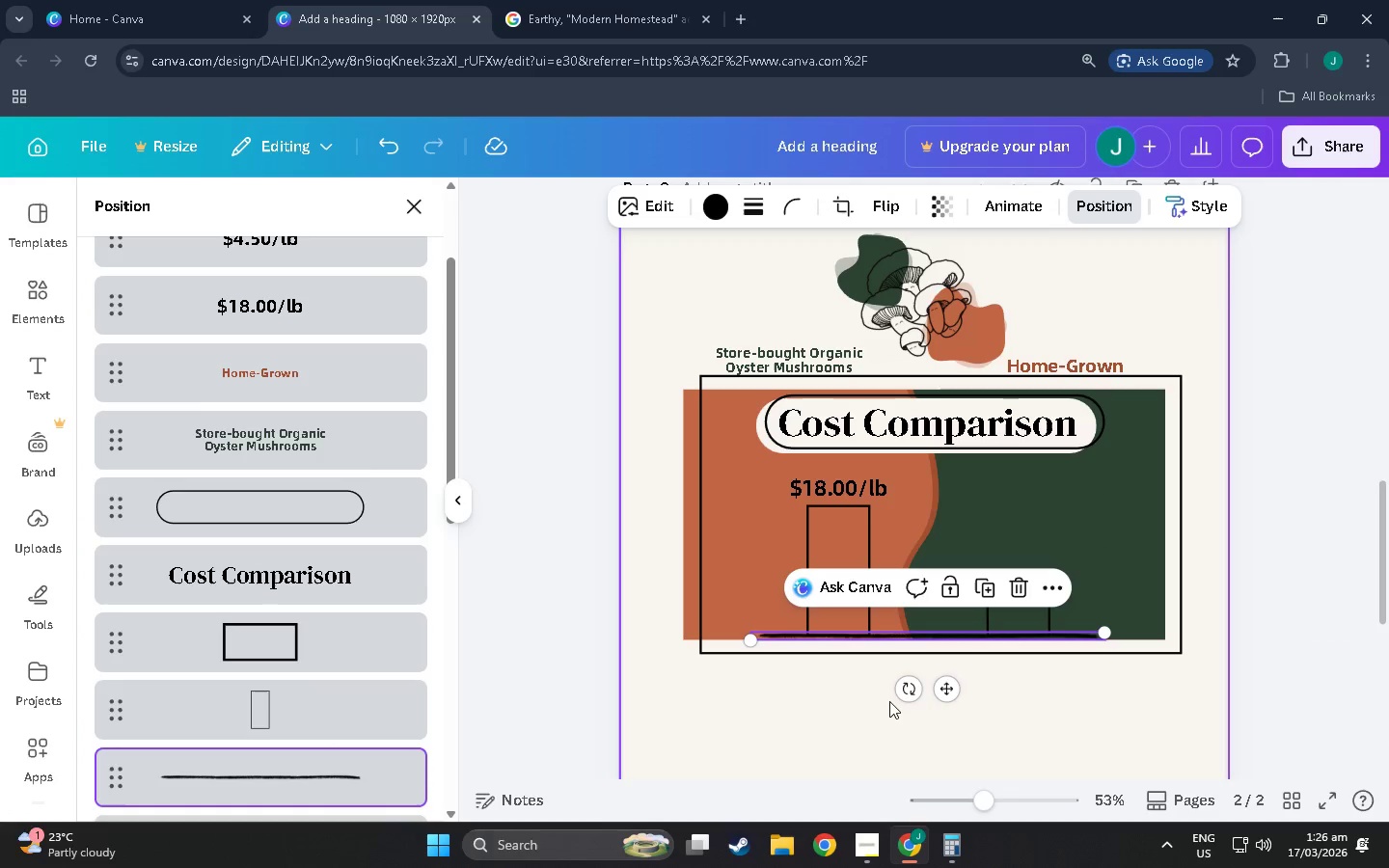 
left_click([887, 707])
 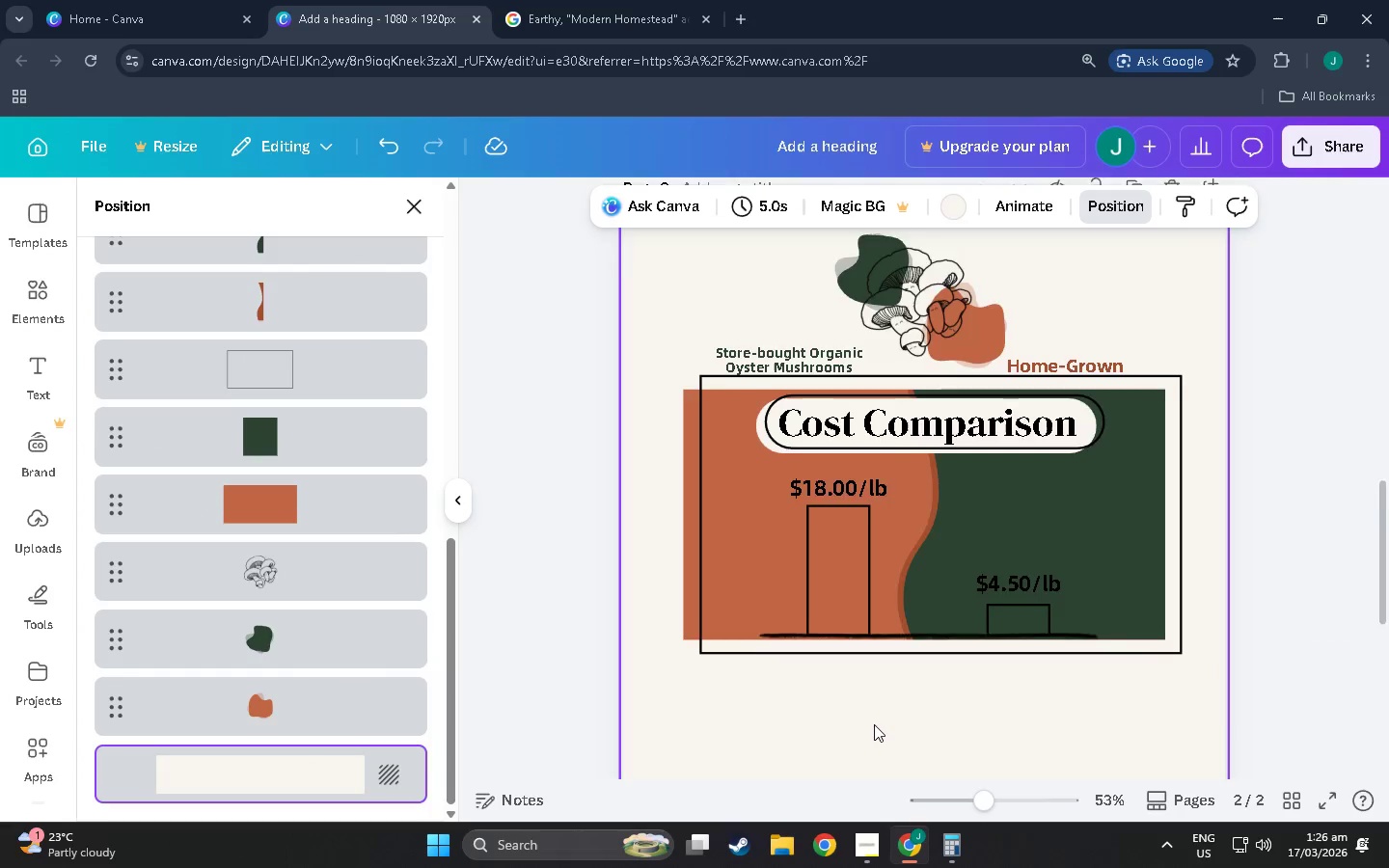 
scroll: coordinate [874, 724], scroll_direction: down, amount: 4.0
 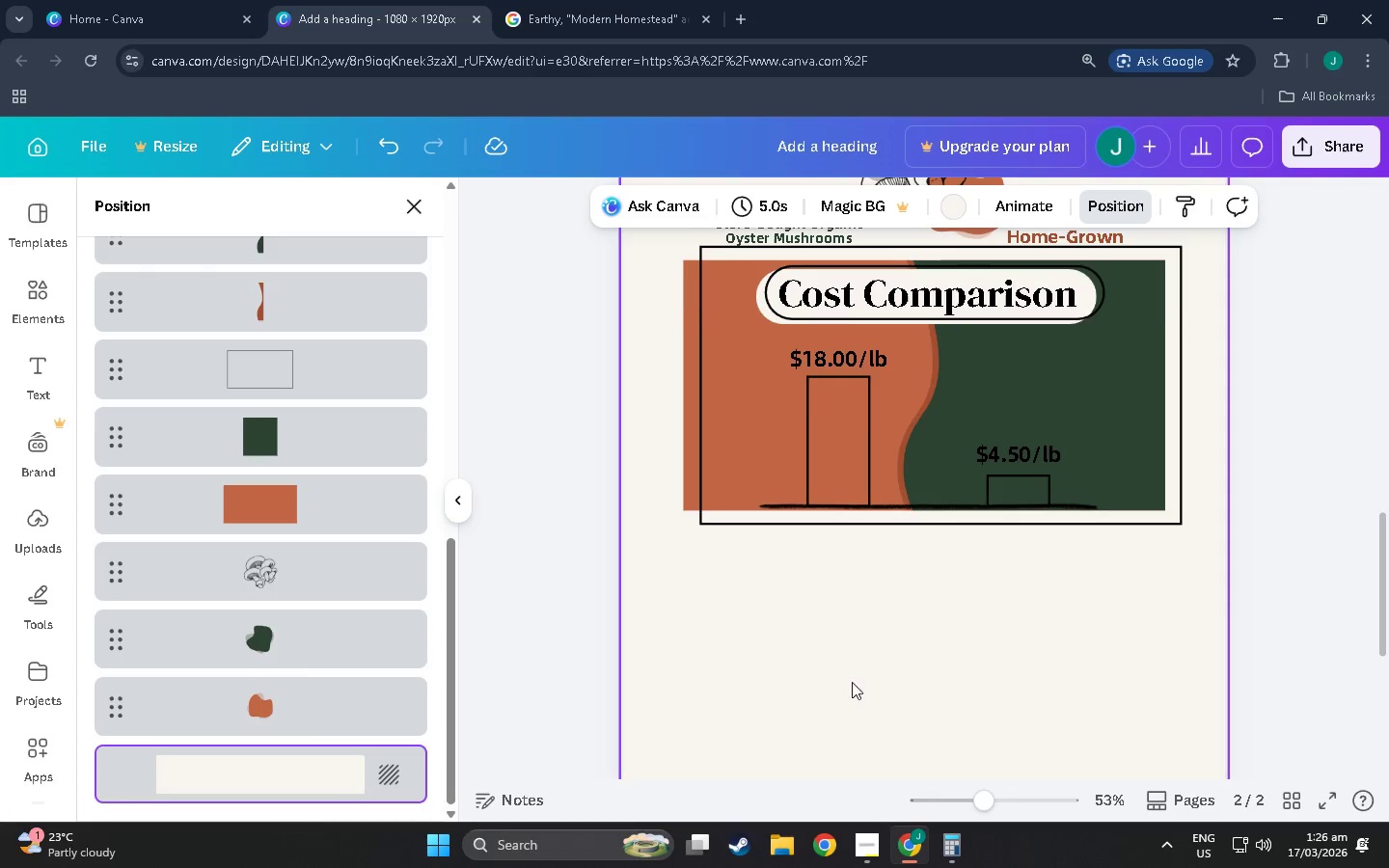 
scroll: coordinate [869, 661], scroll_direction: up, amount: 3.0
 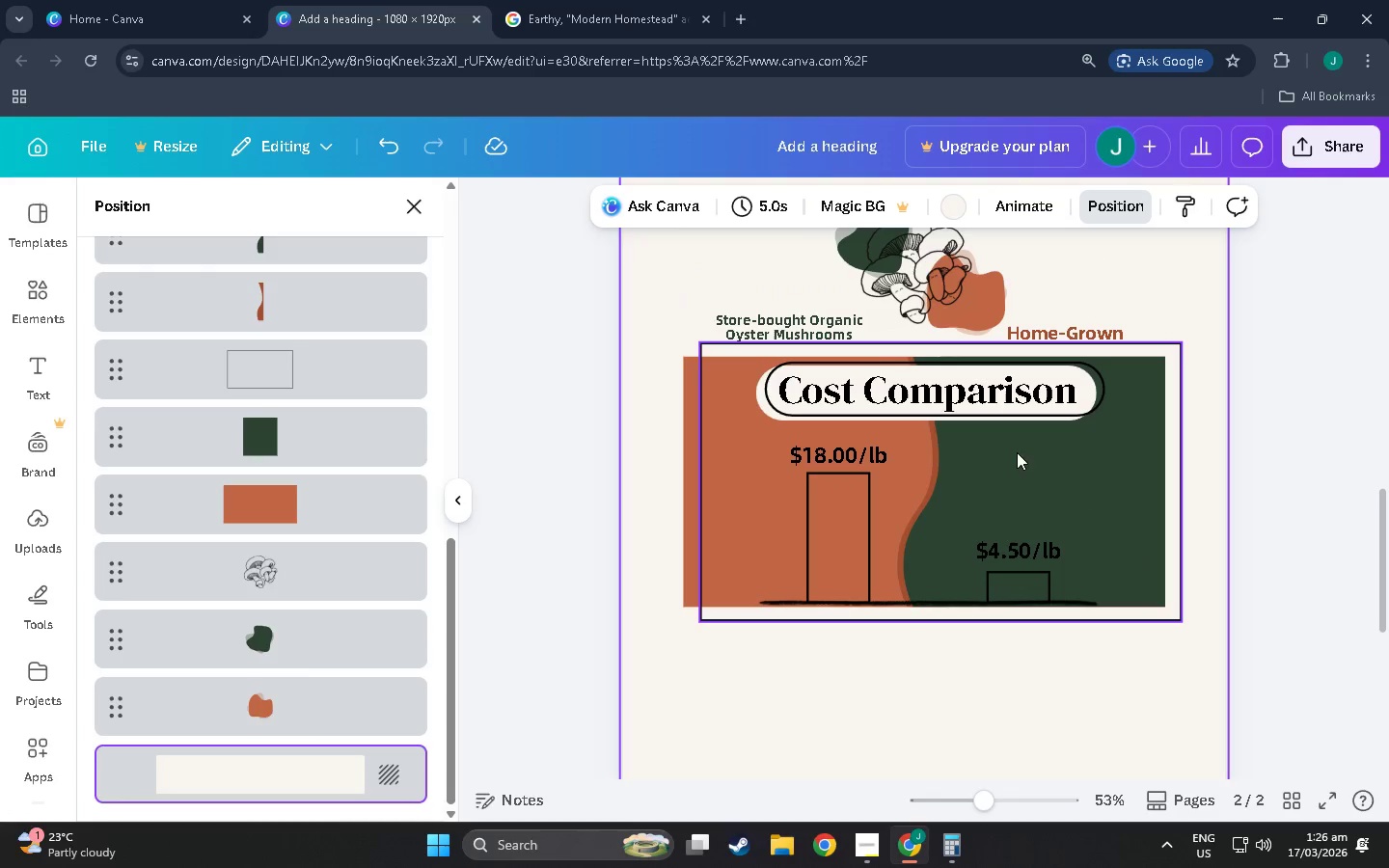 
scroll: coordinate [941, 665], scroll_direction: down, amount: 5.0
 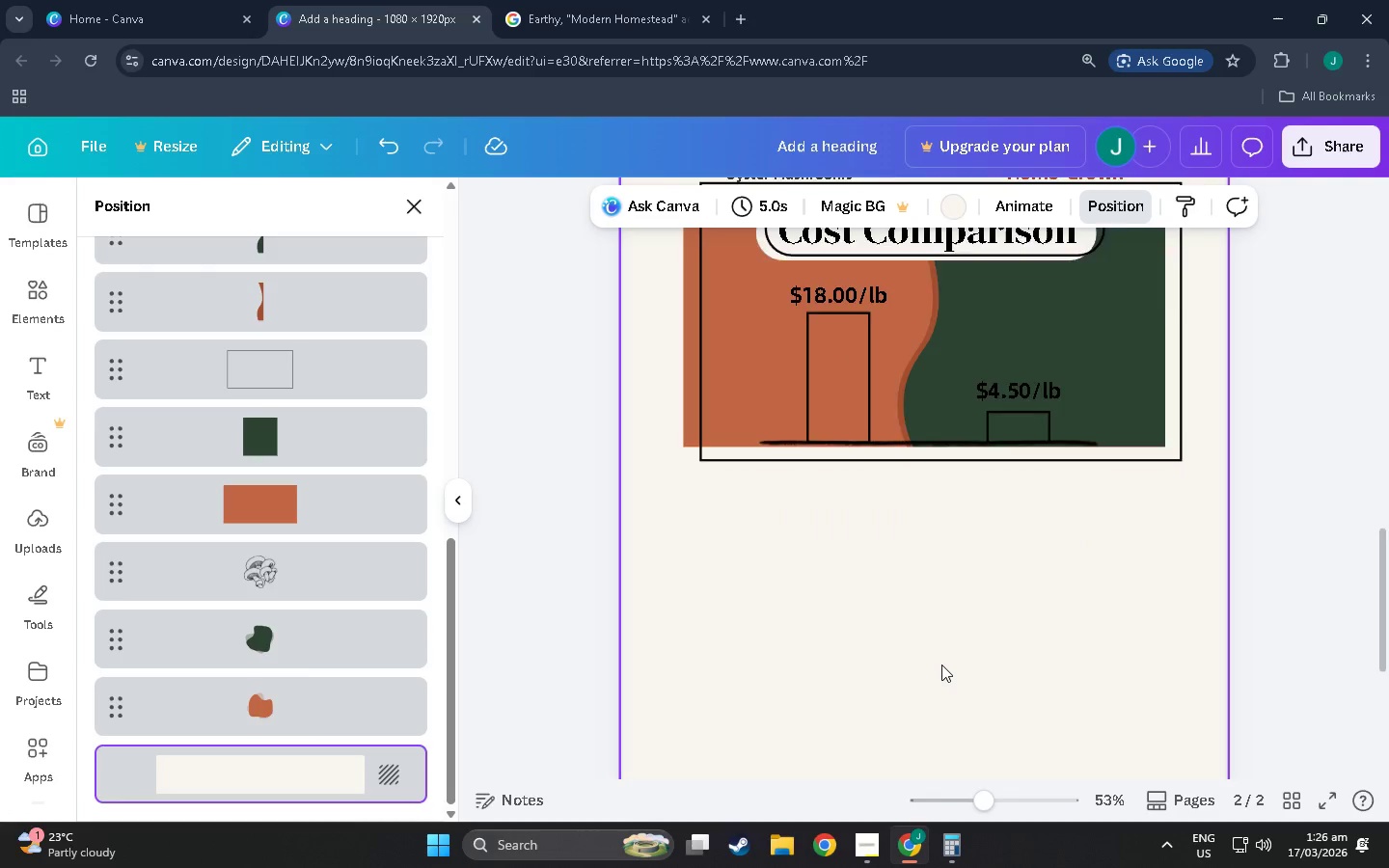 
scroll: coordinate [939, 646], scroll_direction: up, amount: 5.0
 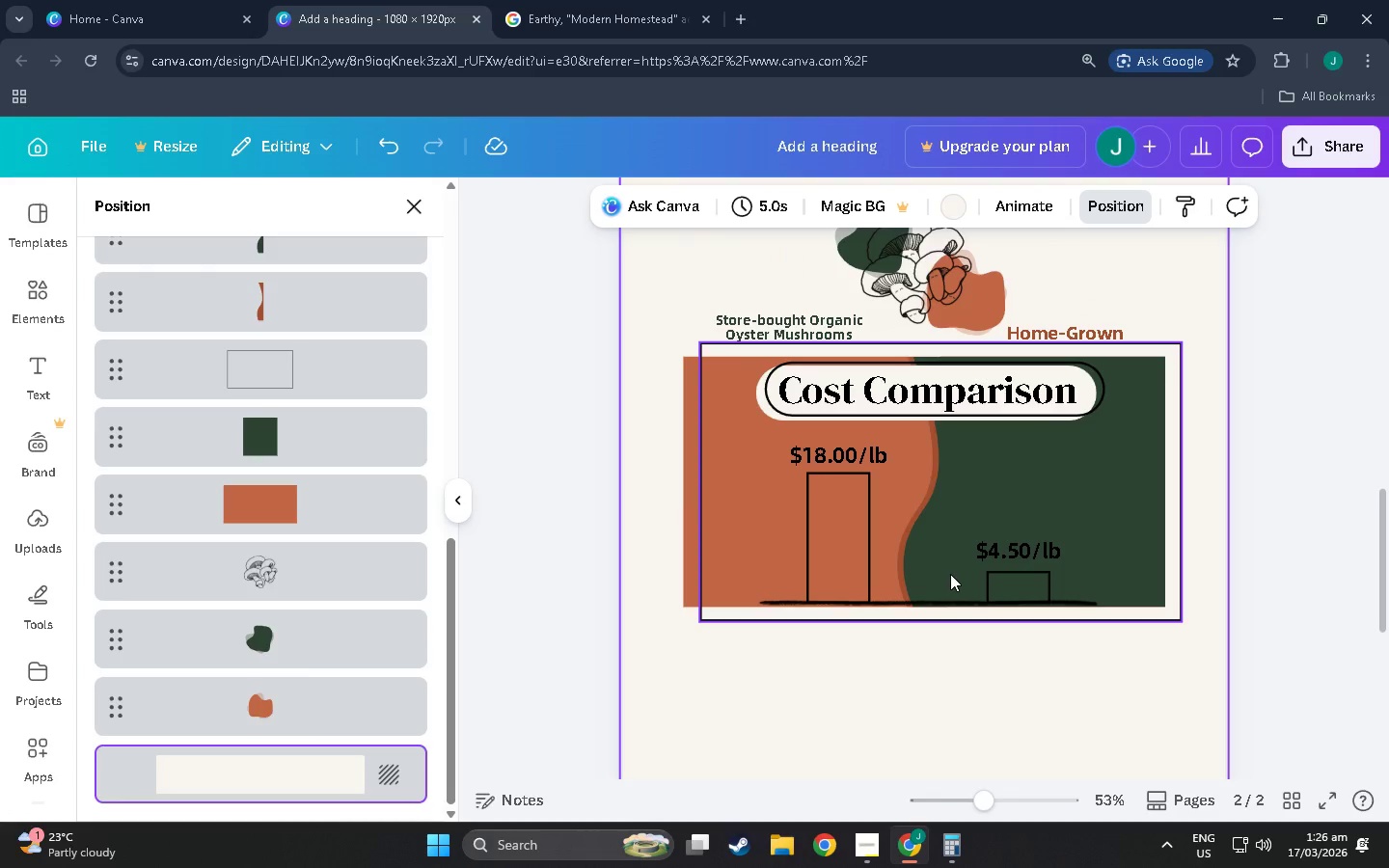 
scroll: coordinate [950, 599], scroll_direction: down, amount: 3.0
 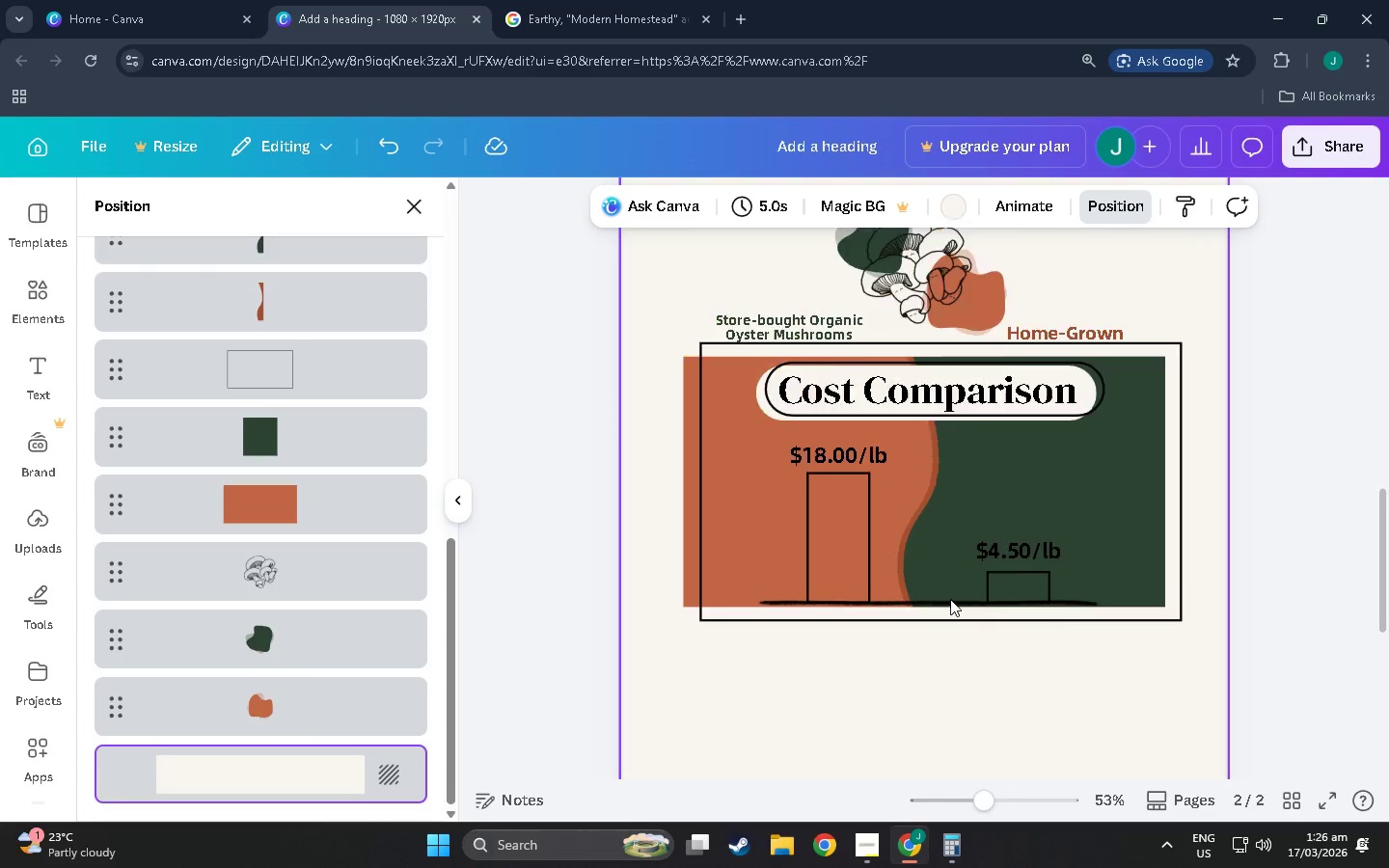 
scroll: coordinate [949, 612], scroll_direction: up, amount: 8.0
 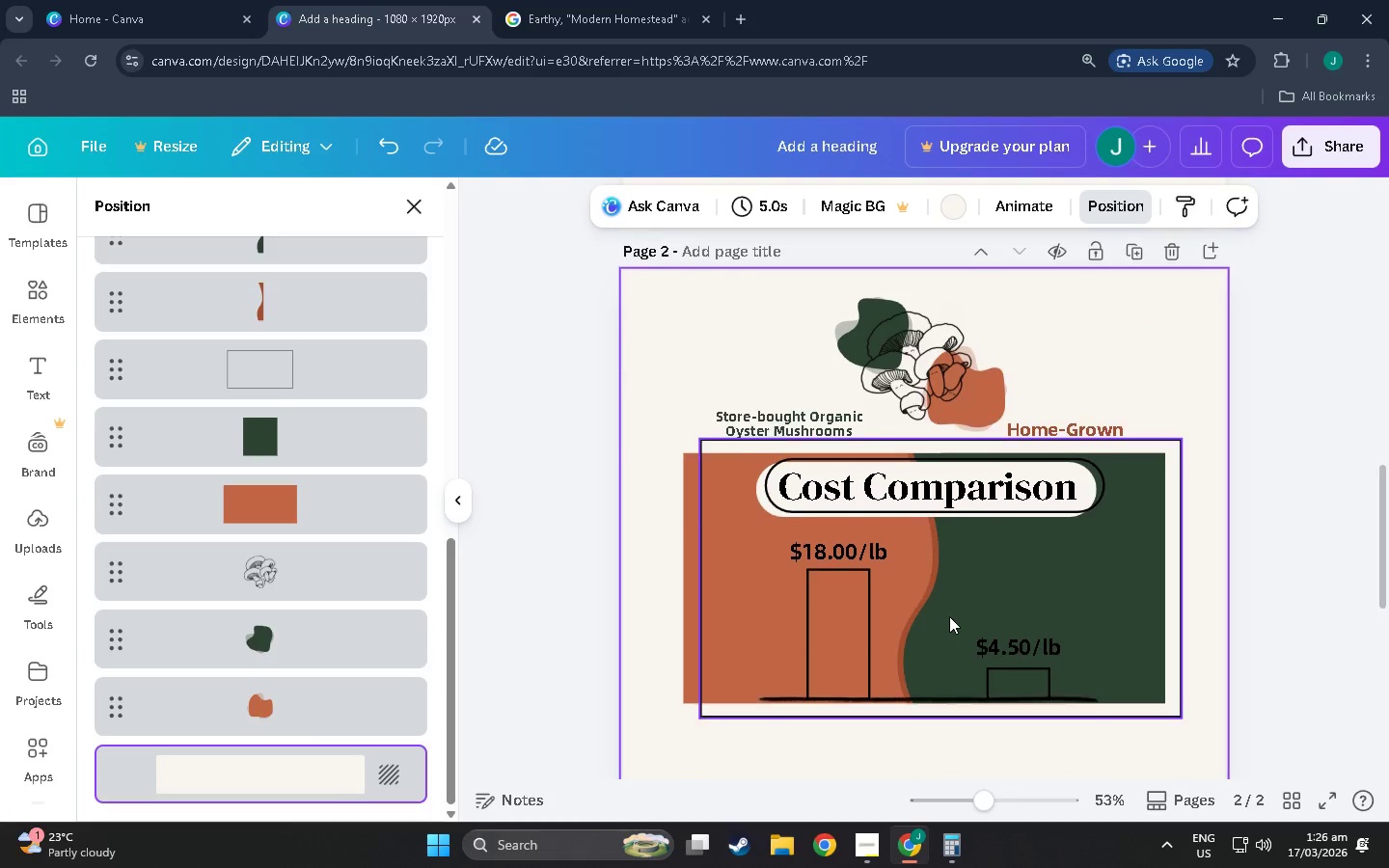 
scroll: coordinate [951, 616], scroll_direction: down, amount: 12.0
 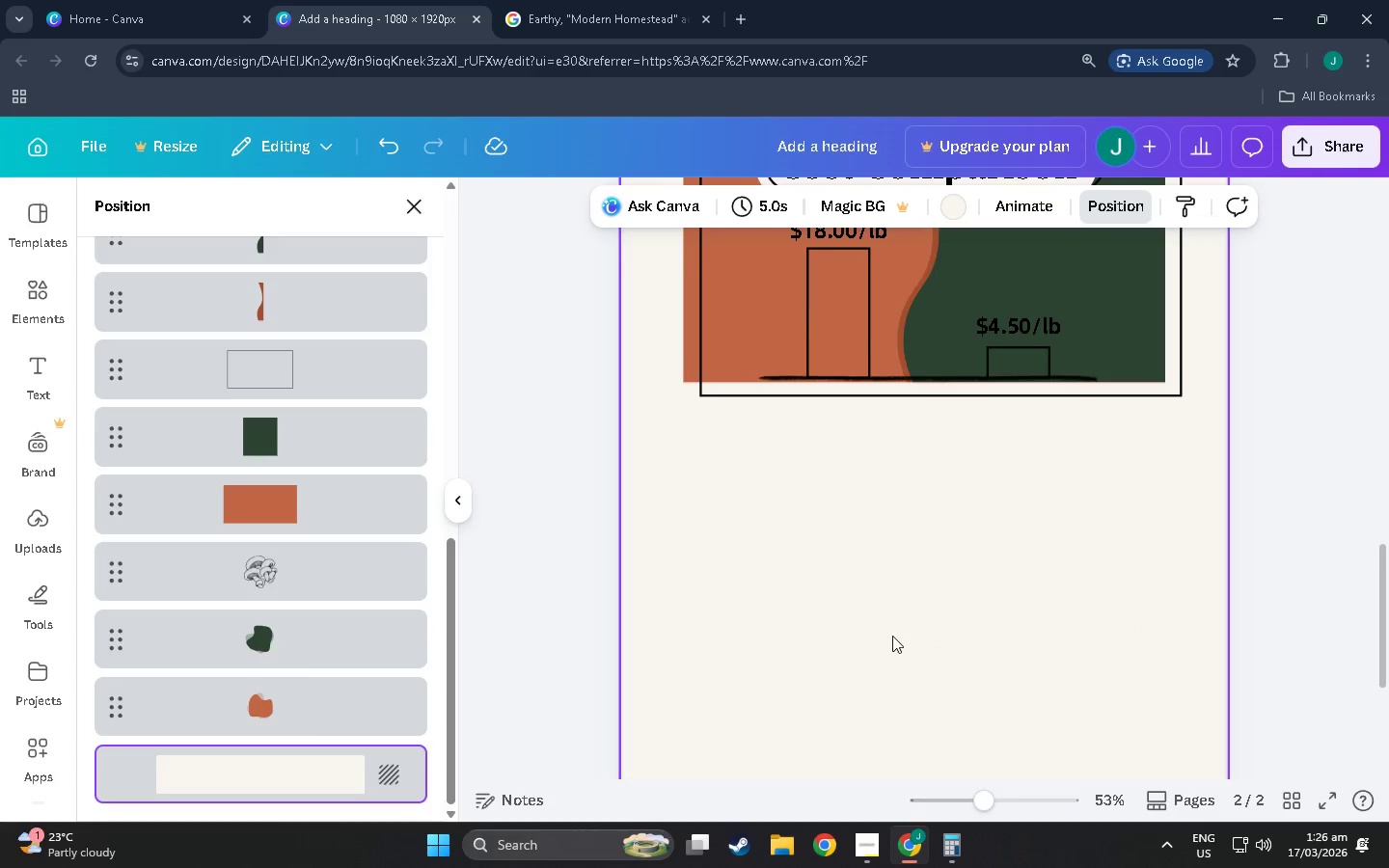 
scroll: coordinate [906, 644], scroll_direction: up, amount: 17.0
 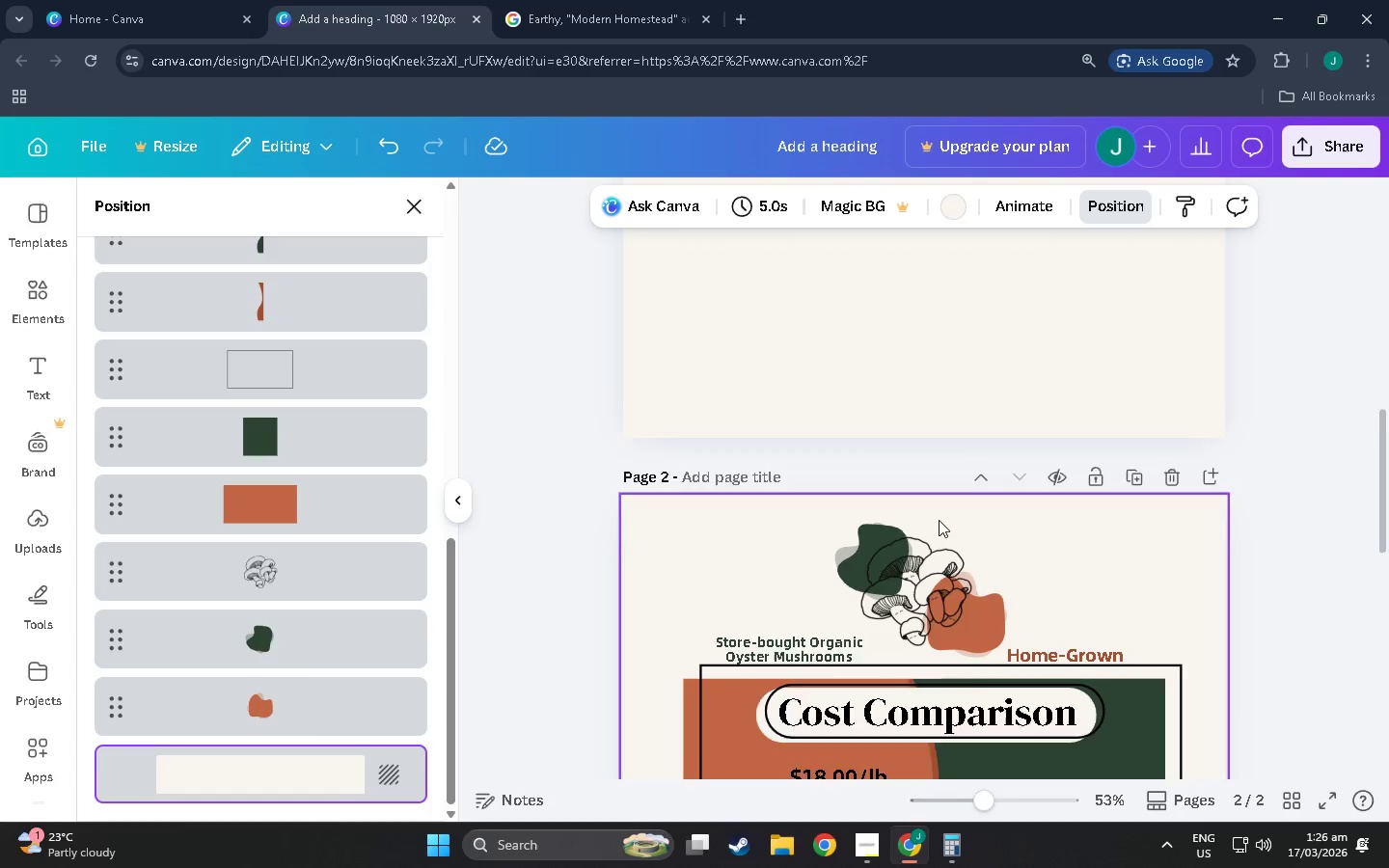 
scroll: coordinate [884, 496], scroll_direction: down, amount: 9.0
 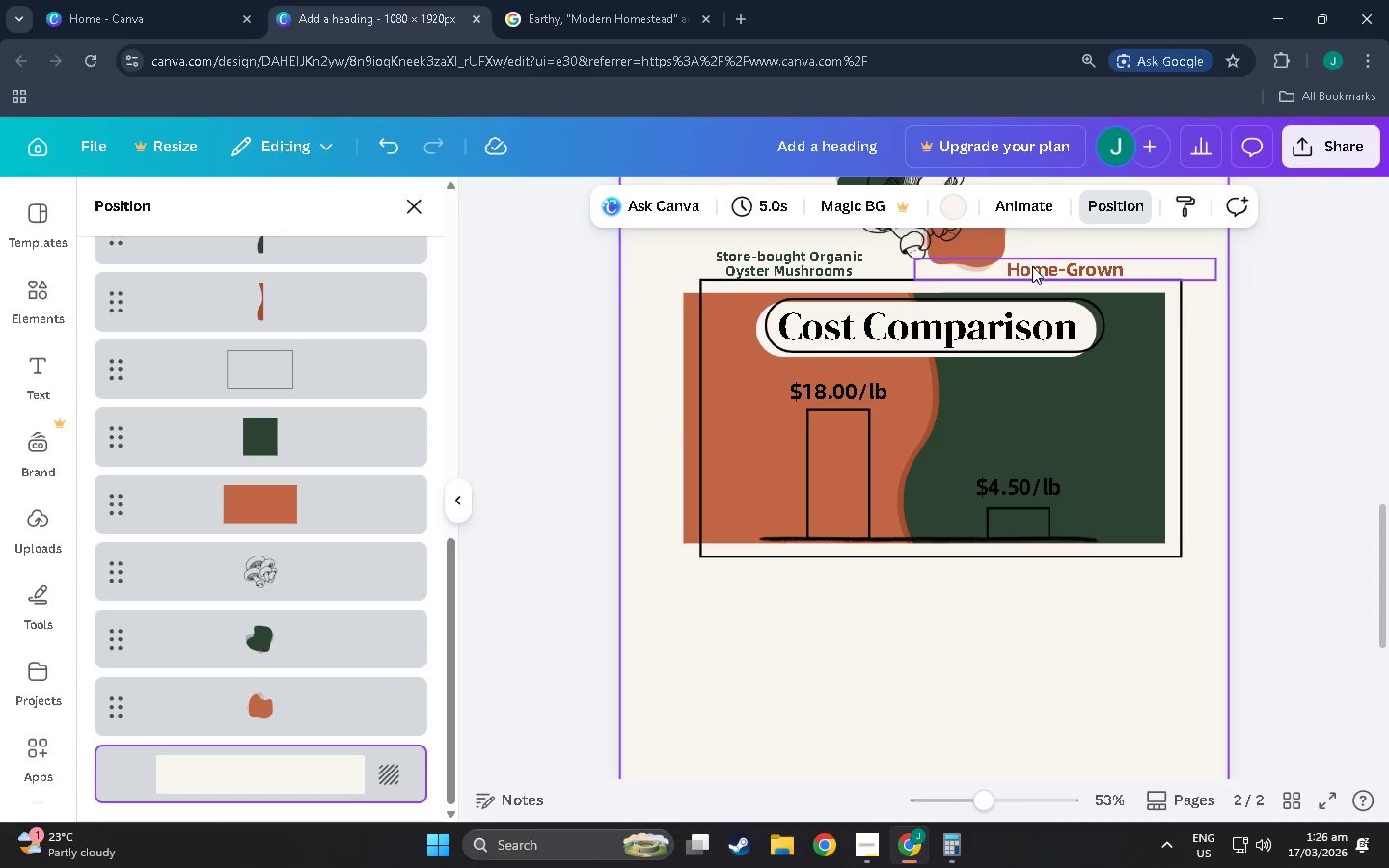 
left_click_drag(start_coordinate=[1038, 269], to_coordinate=[1038, 264])
 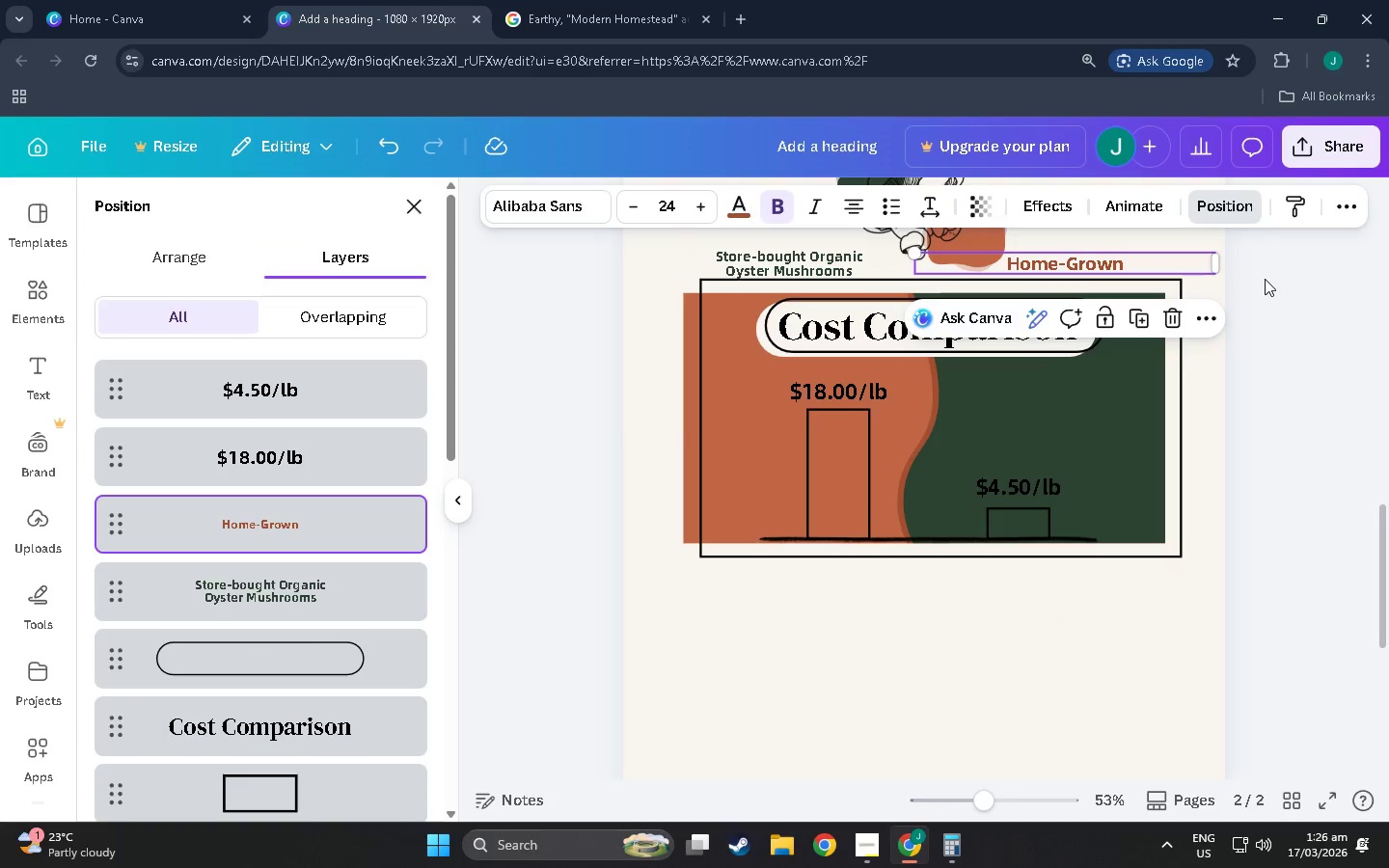 
left_click([1265, 279])
 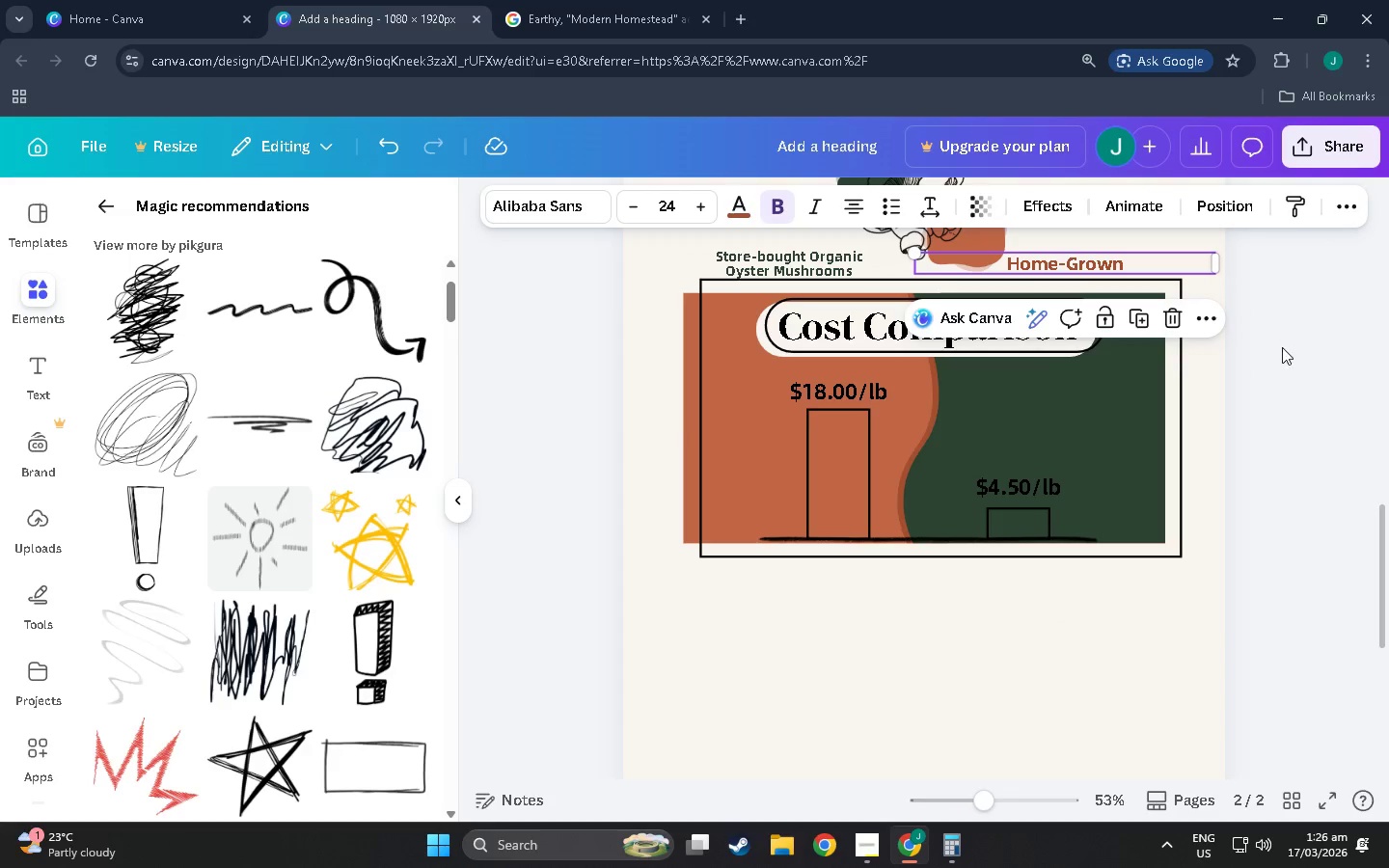 
left_click([1282, 347])
 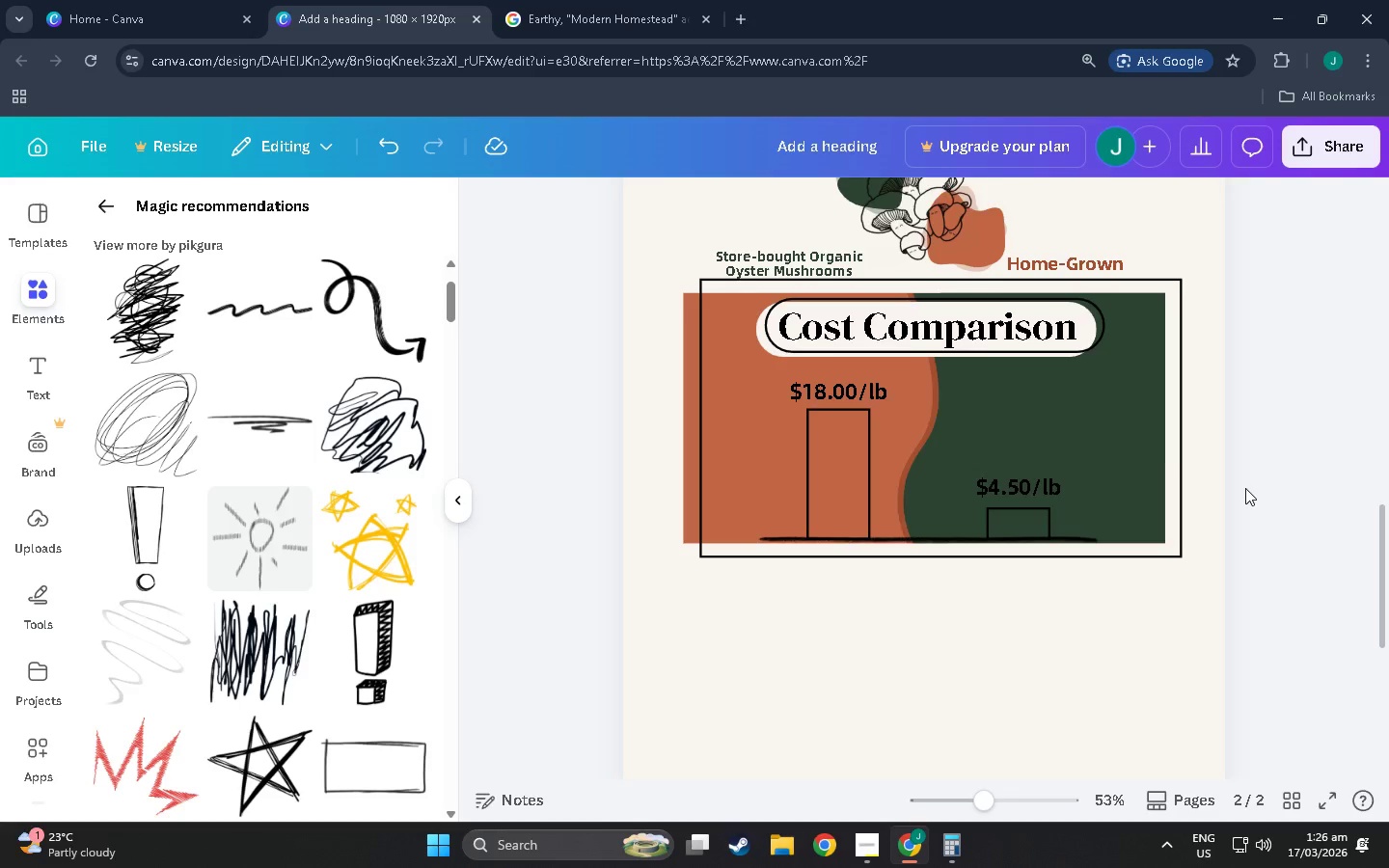 
scroll: coordinate [1240, 497], scroll_direction: up, amount: 4.0
 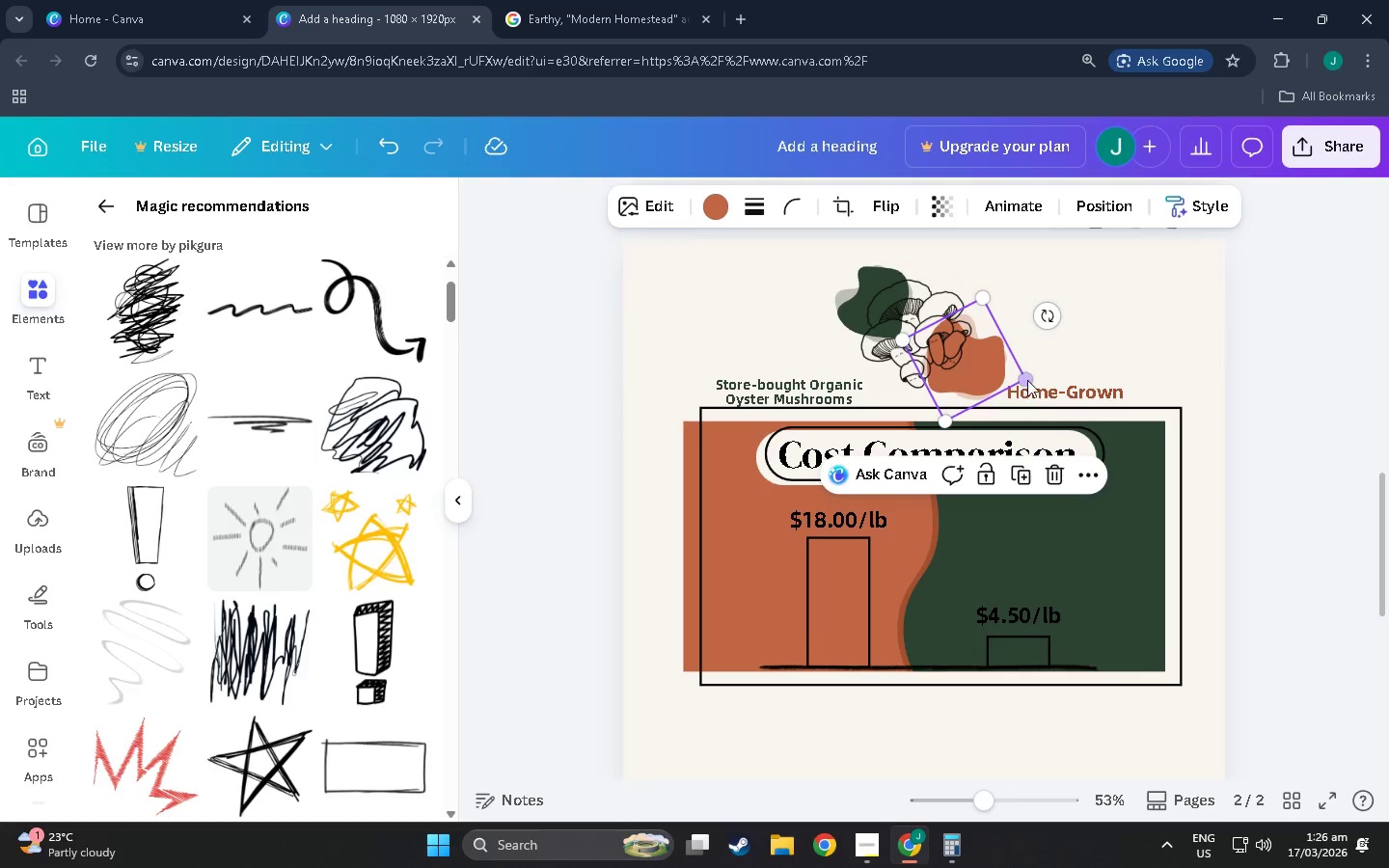 
left_click_drag(start_coordinate=[1027, 380], to_coordinate=[1009, 378])
 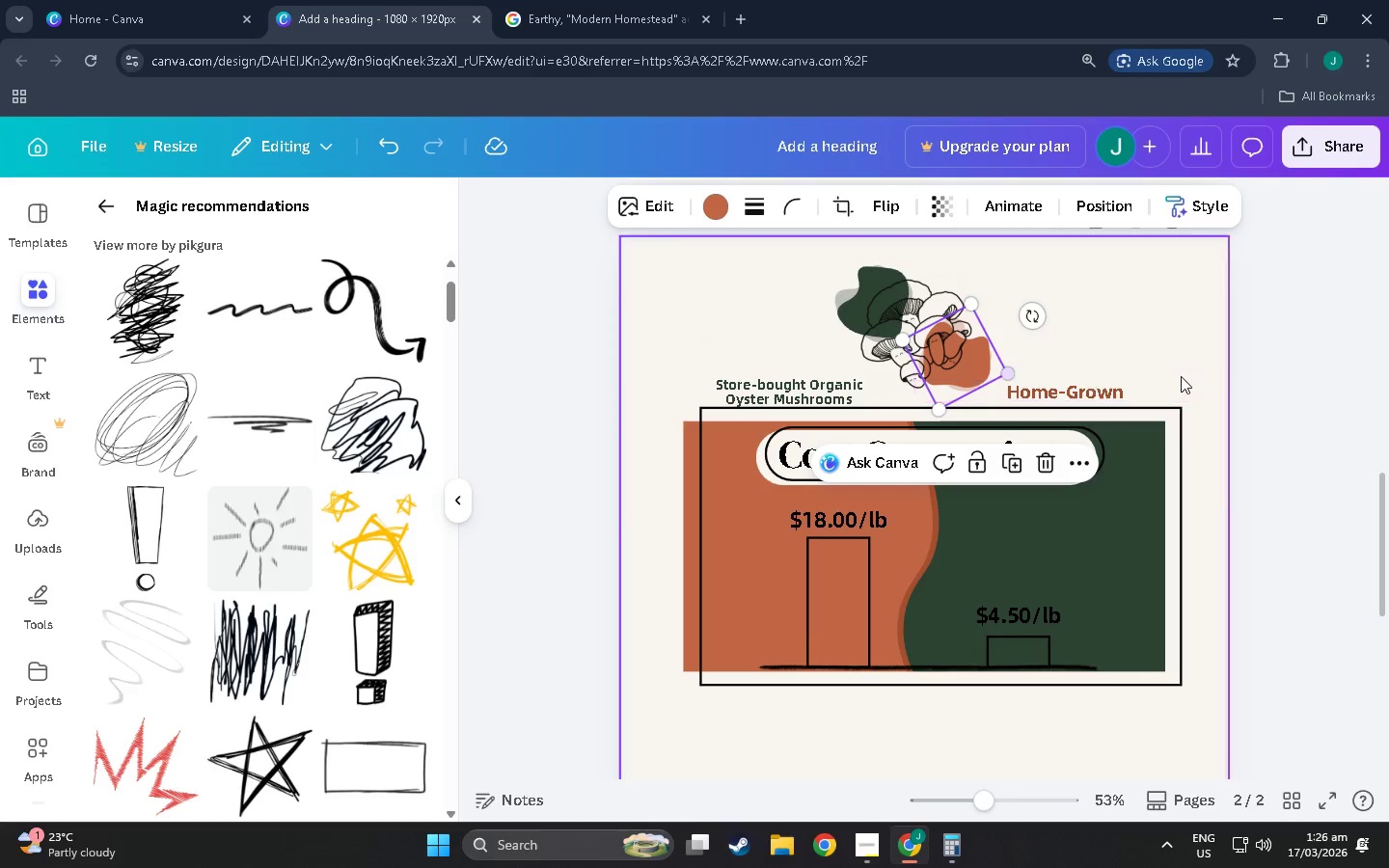 
left_click([1185, 376])
 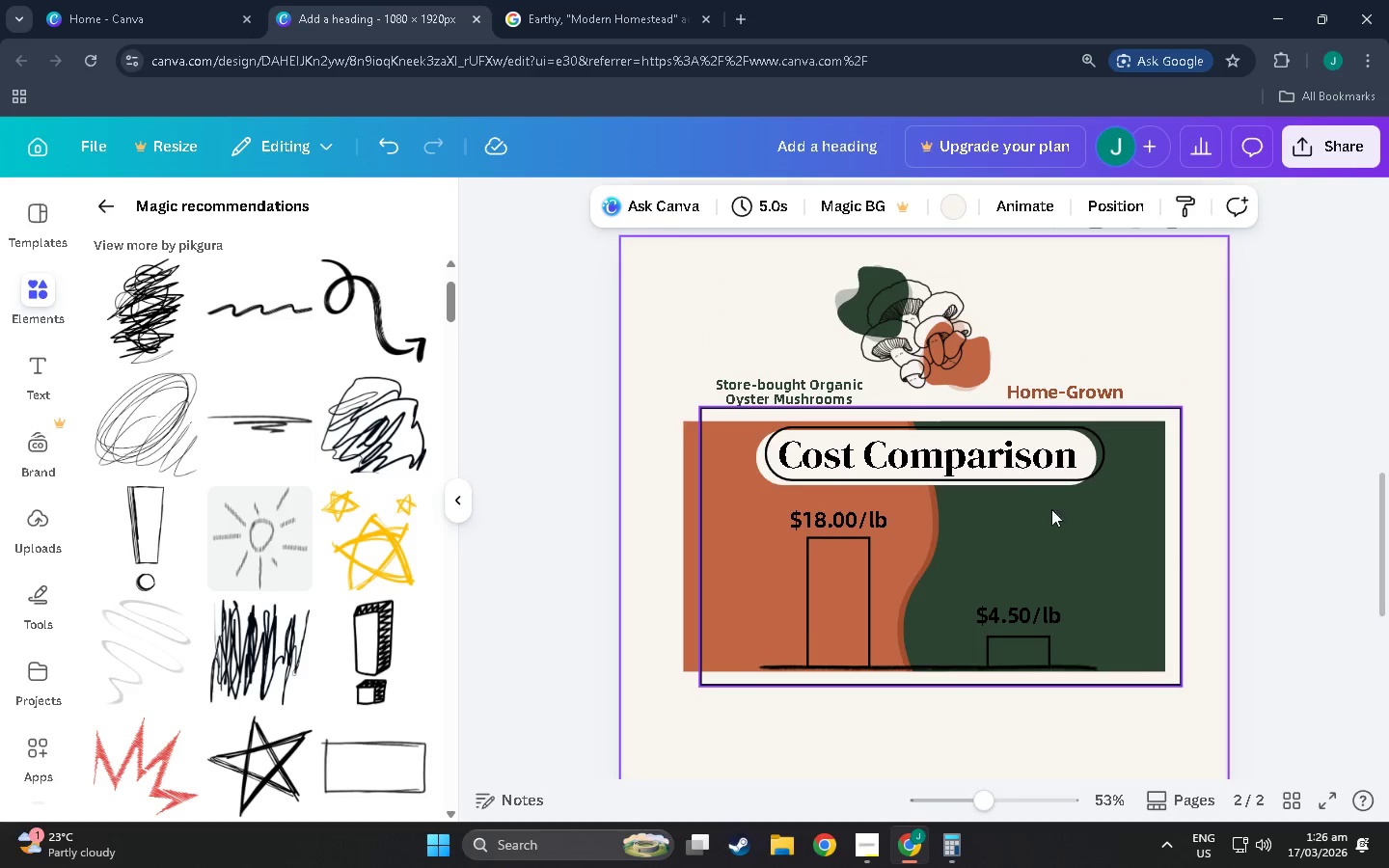 
scroll: coordinate [1023, 521], scroll_direction: down, amount: 4.0
 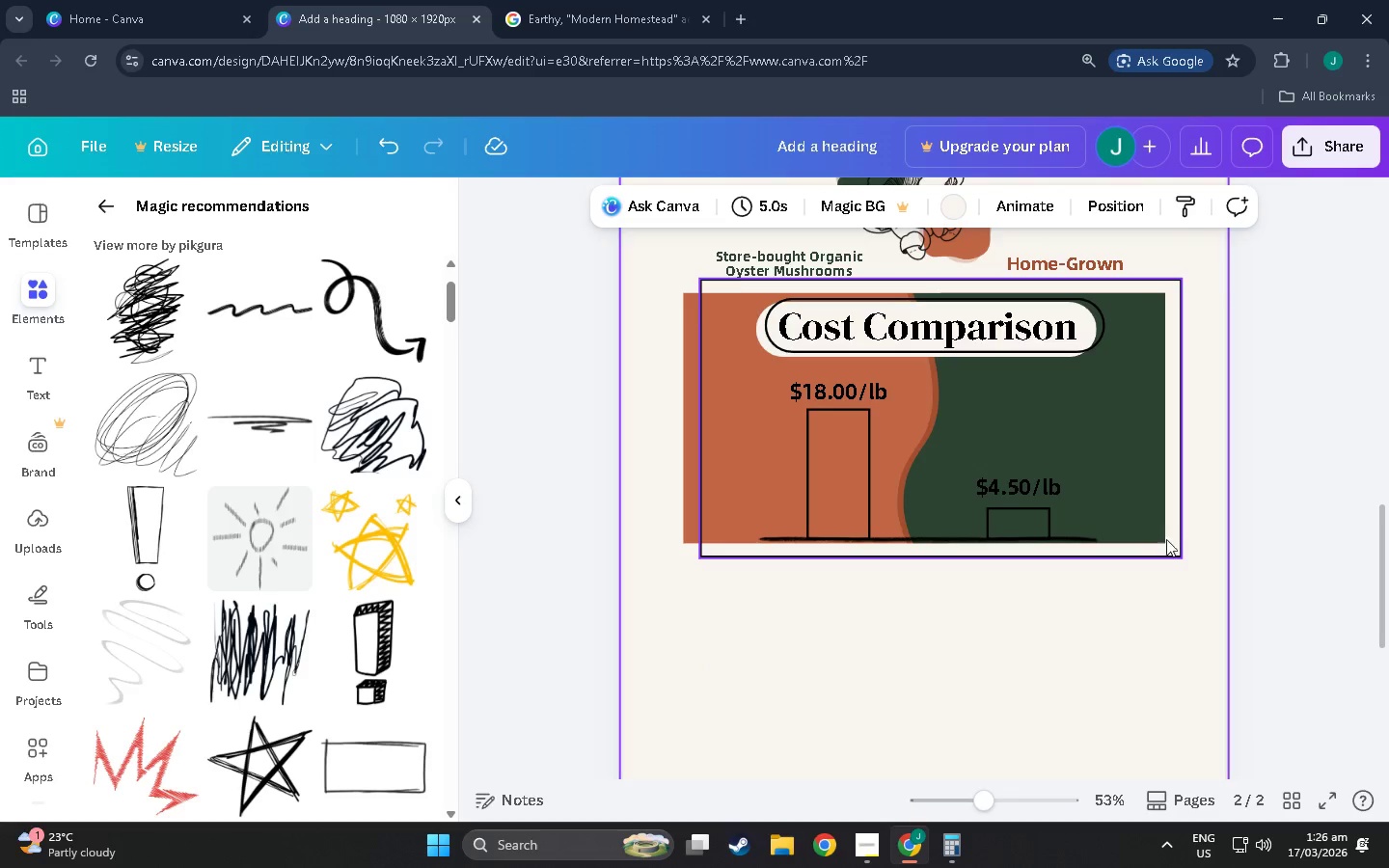 
left_click([1169, 562])
 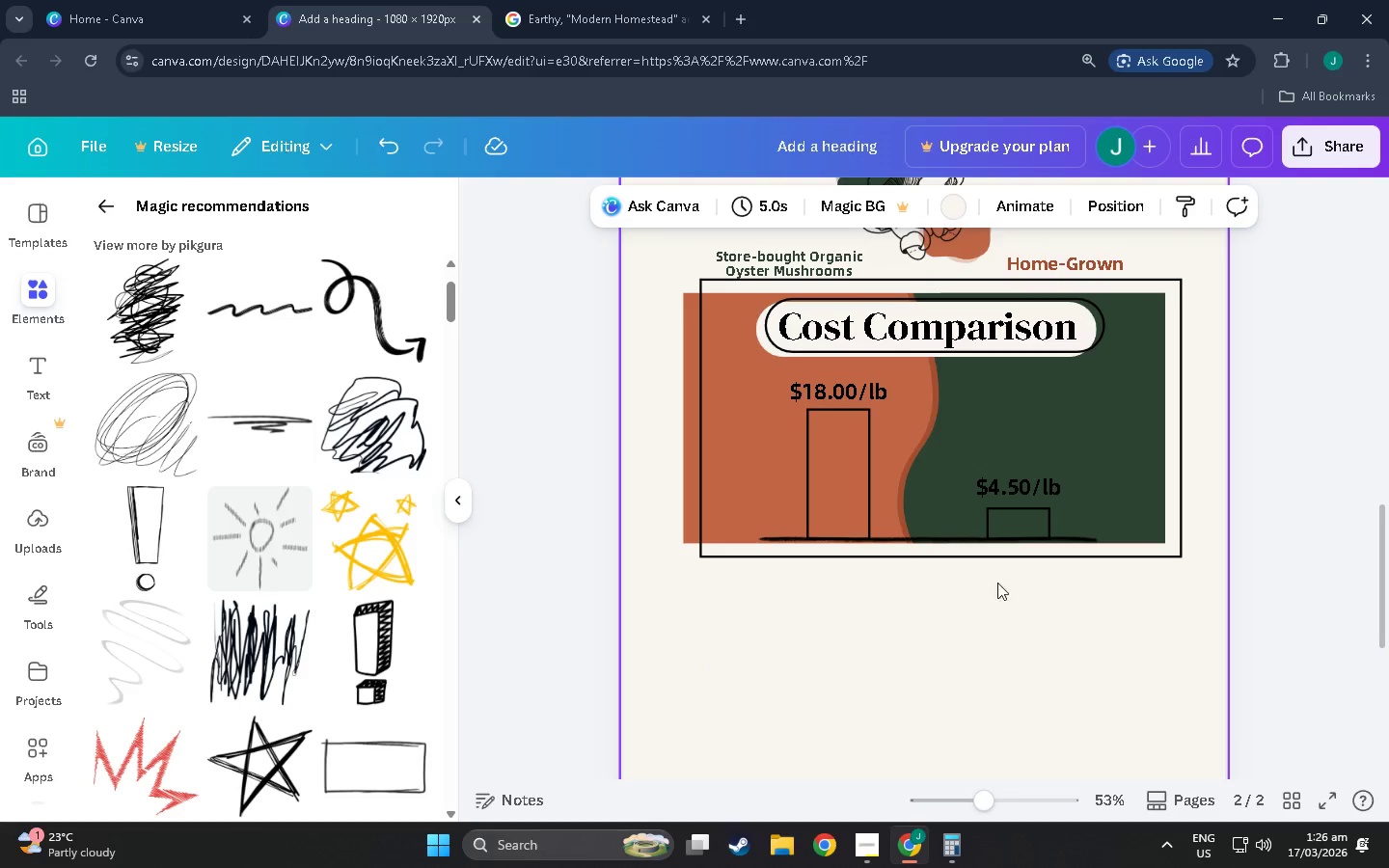 
scroll: coordinate [965, 569], scroll_direction: up, amount: 4.0
 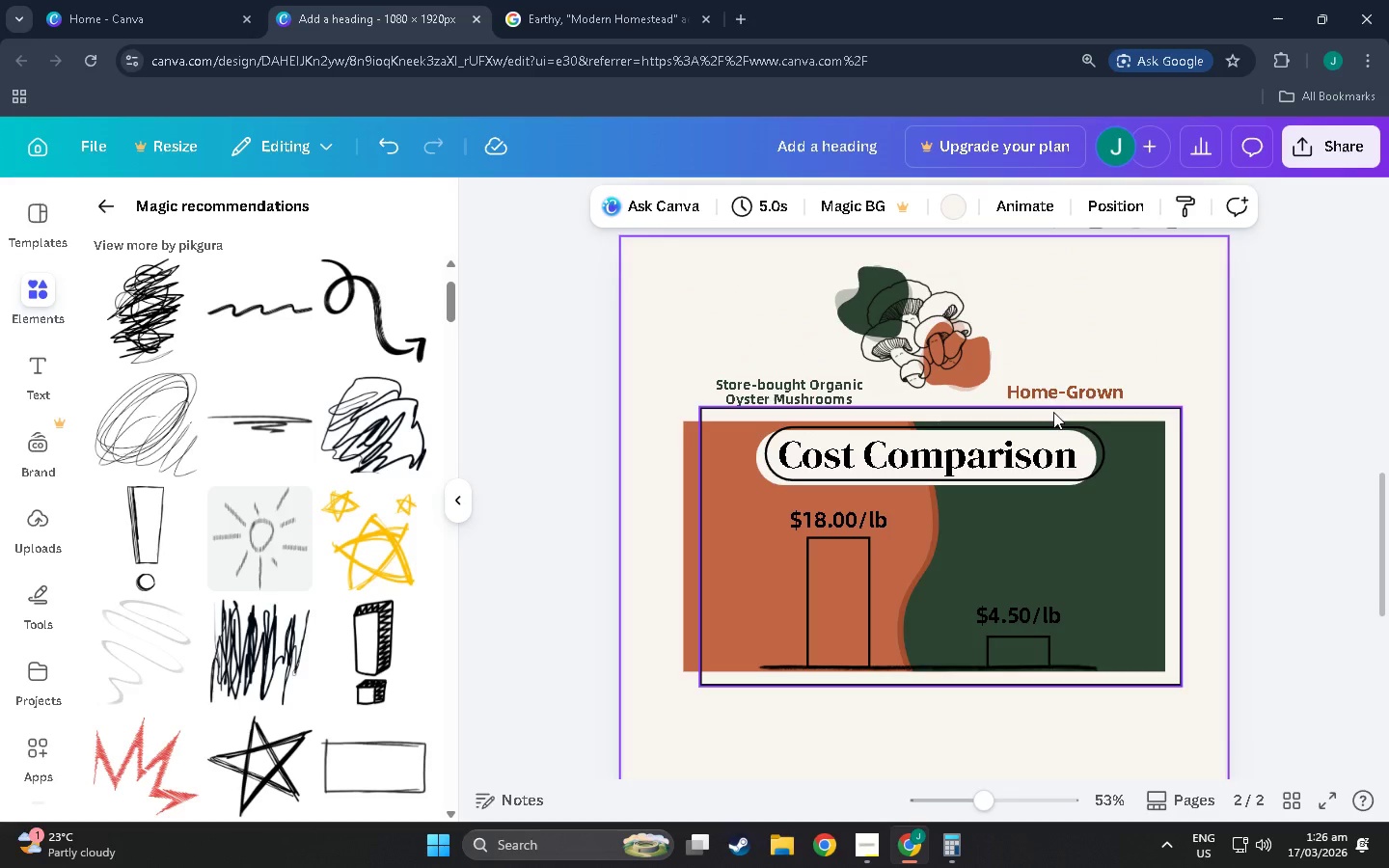 
scroll: coordinate [215, 472], scroll_direction: down, amount: 8.0
 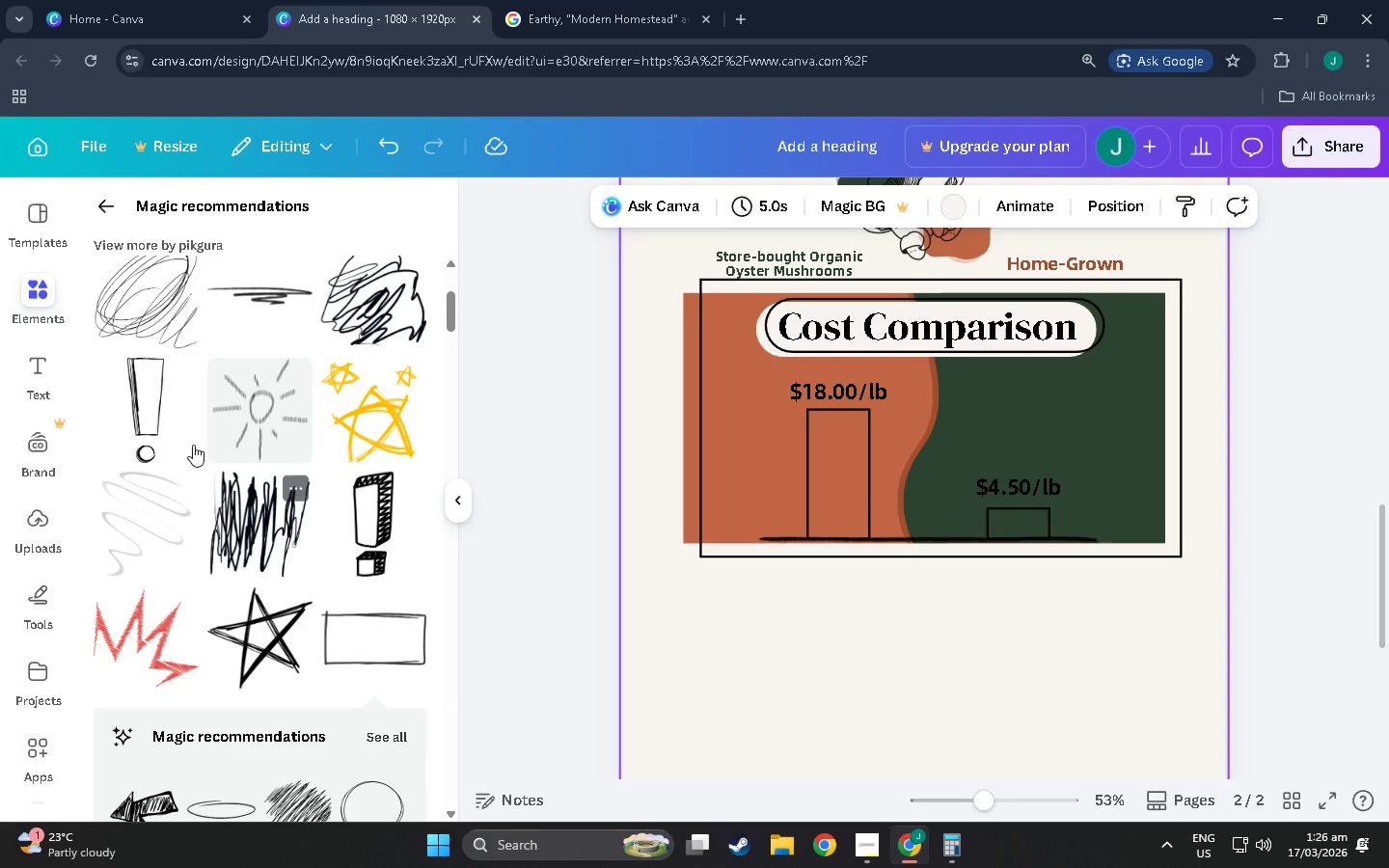 
scroll: coordinate [226, 510], scroll_direction: up, amount: 16.0
 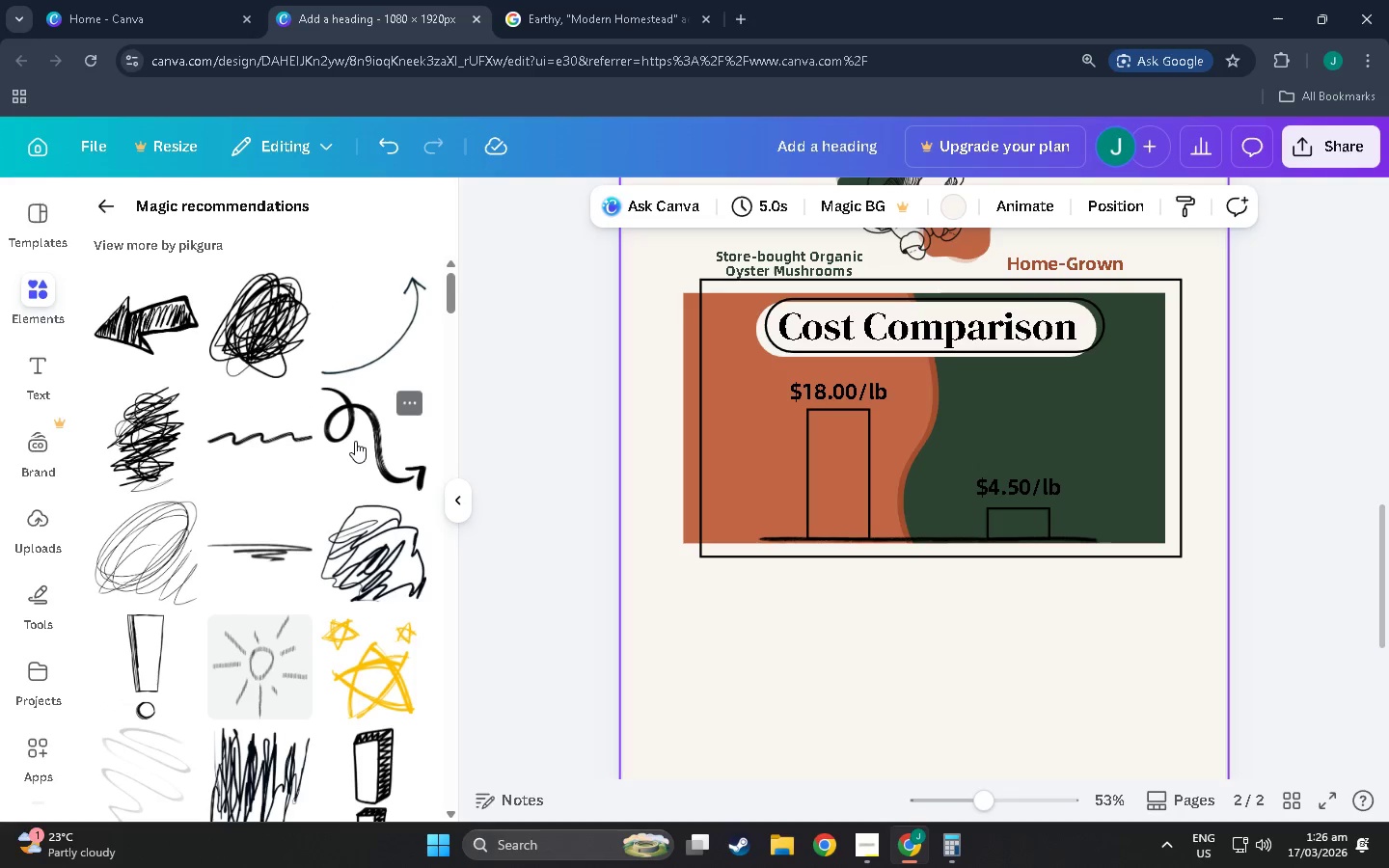 
left_click([355, 441])
 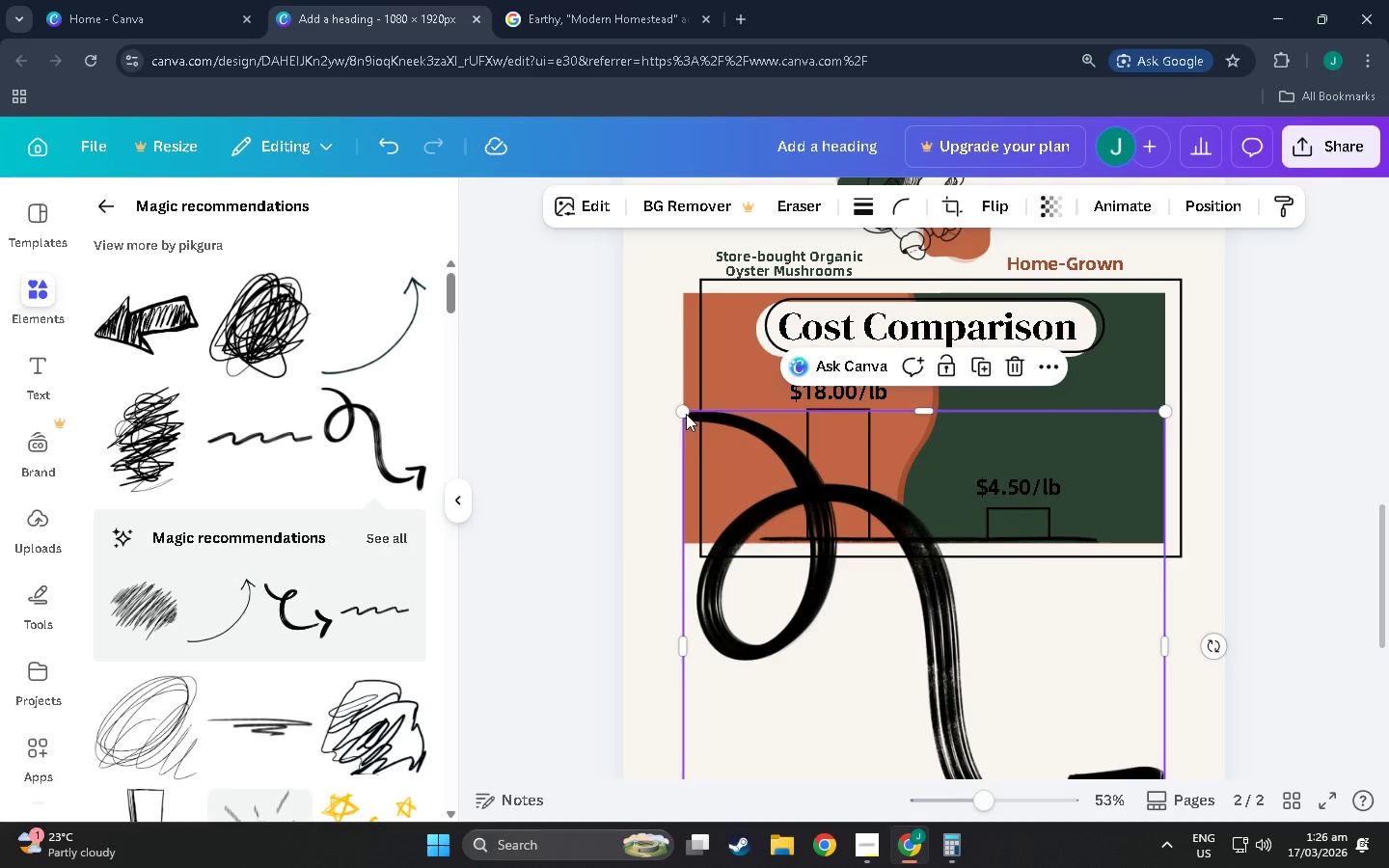 
left_click_drag(start_coordinate=[678, 407], to_coordinate=[999, 648])
 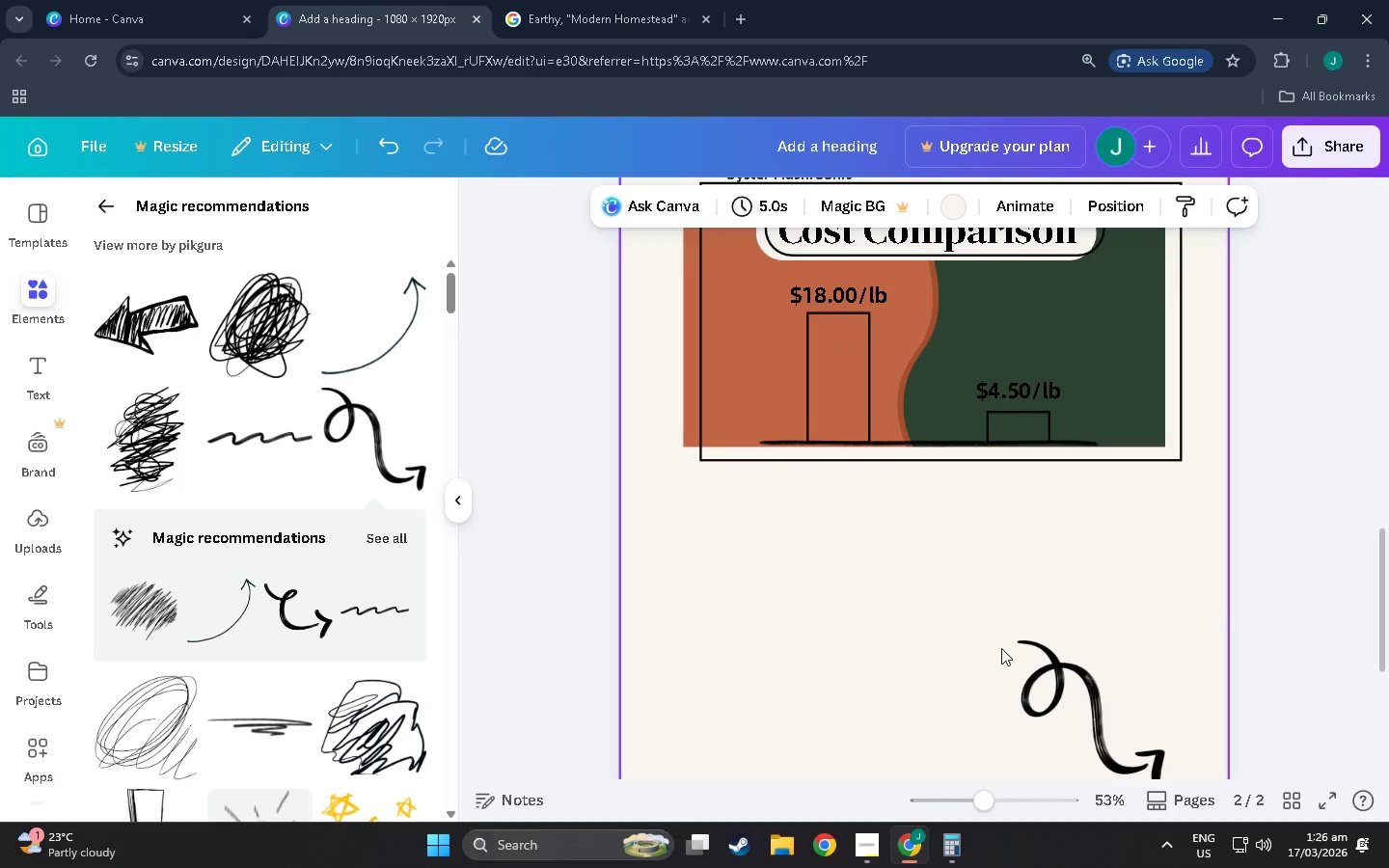 
left_click([999, 648])
 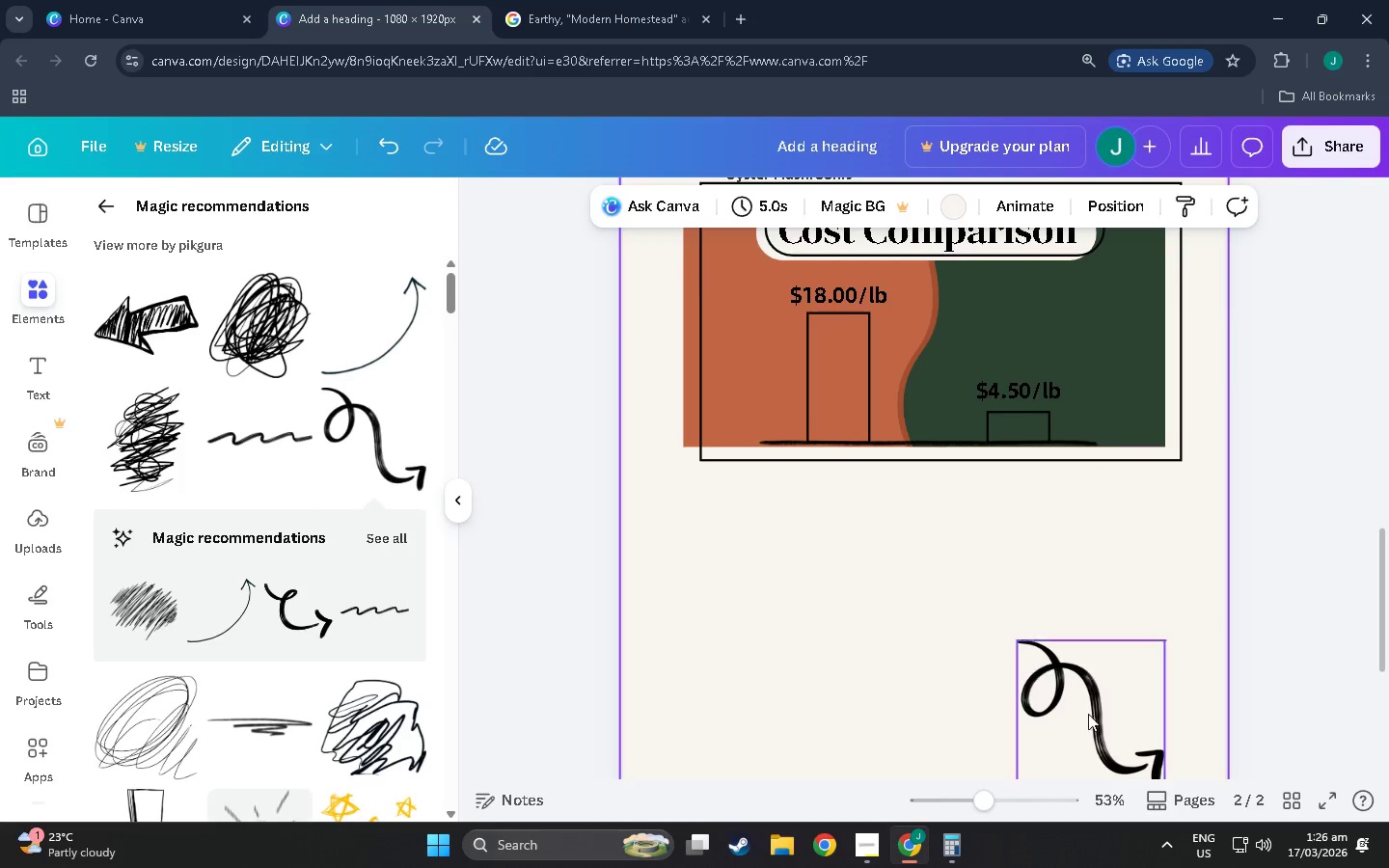 
scroll: coordinate [999, 648], scroll_direction: down, amount: 3.0
 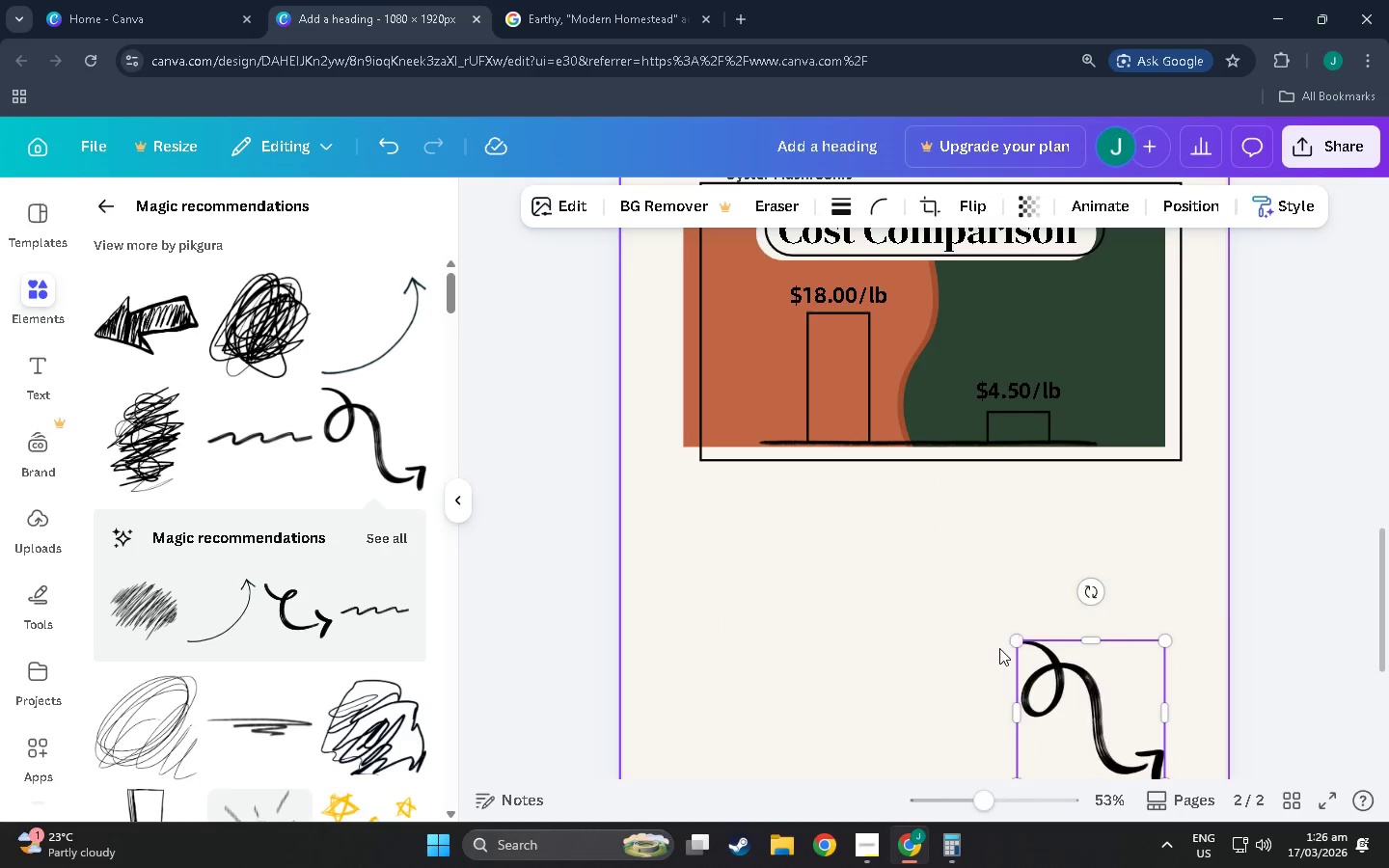 
left_click_drag(start_coordinate=[1122, 741], to_coordinate=[959, 463])
 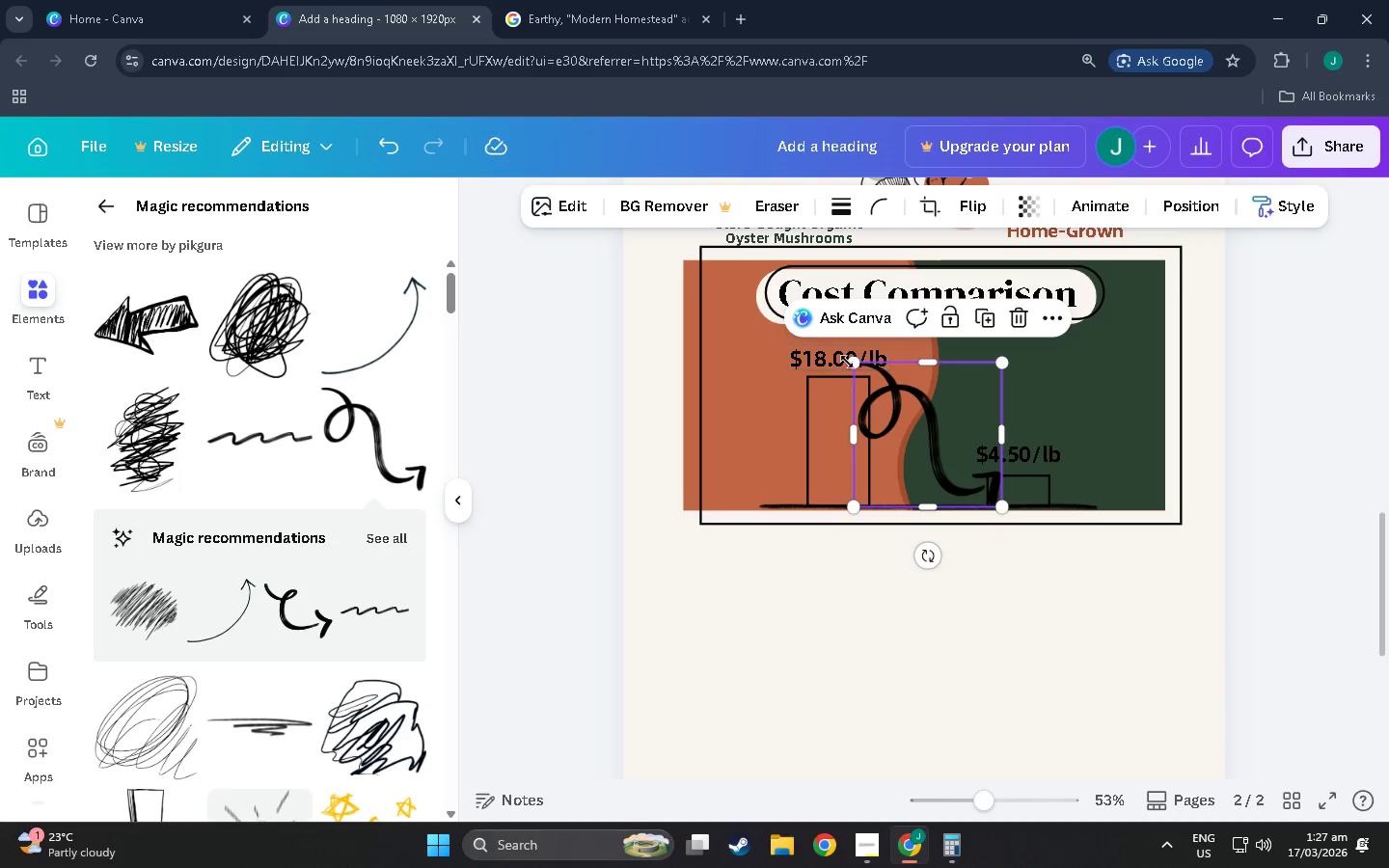 
scroll: coordinate [988, 373], scroll_direction: up, amount: 1.0
 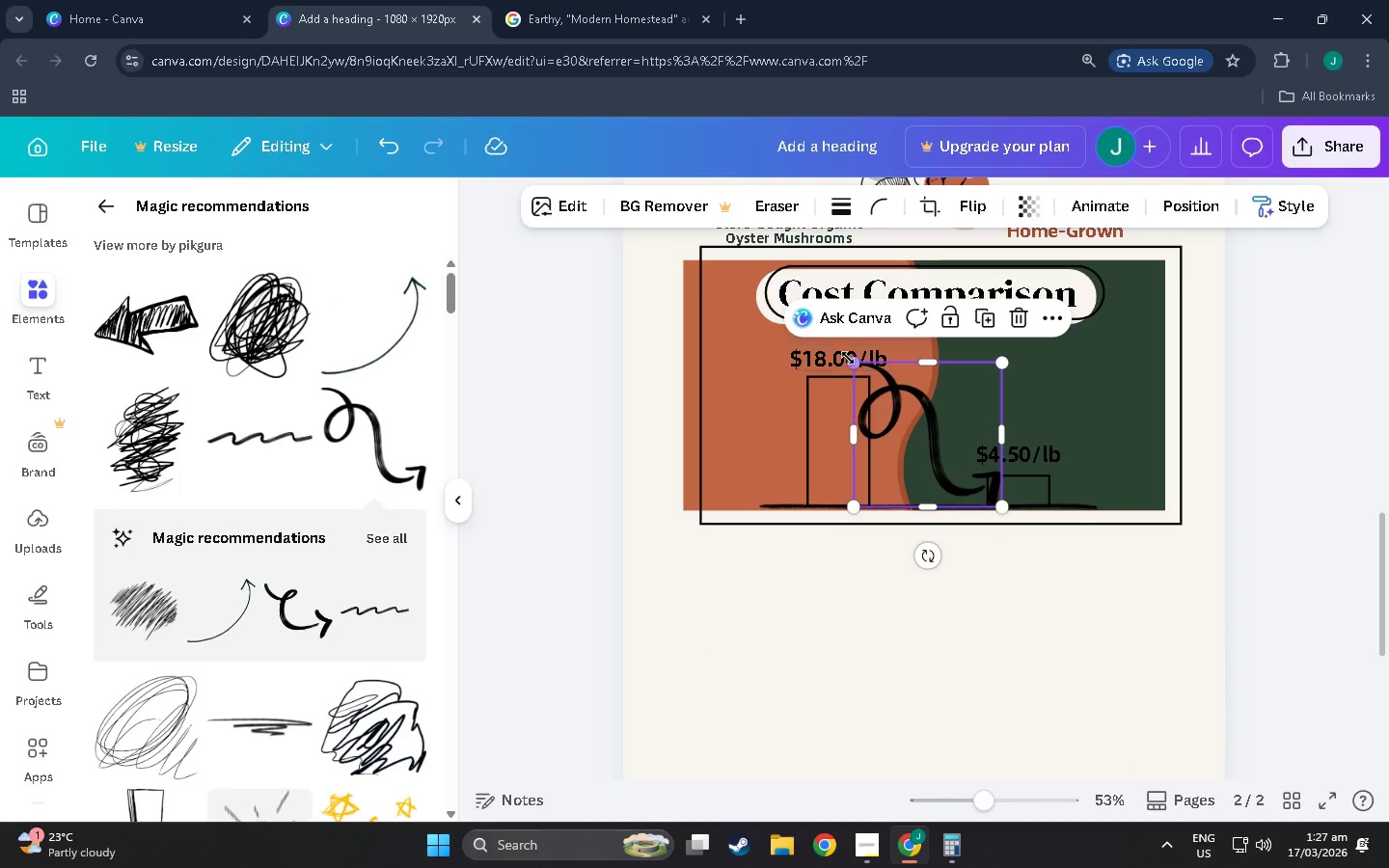 
left_click_drag(start_coordinate=[858, 359], to_coordinate=[940, 476])
 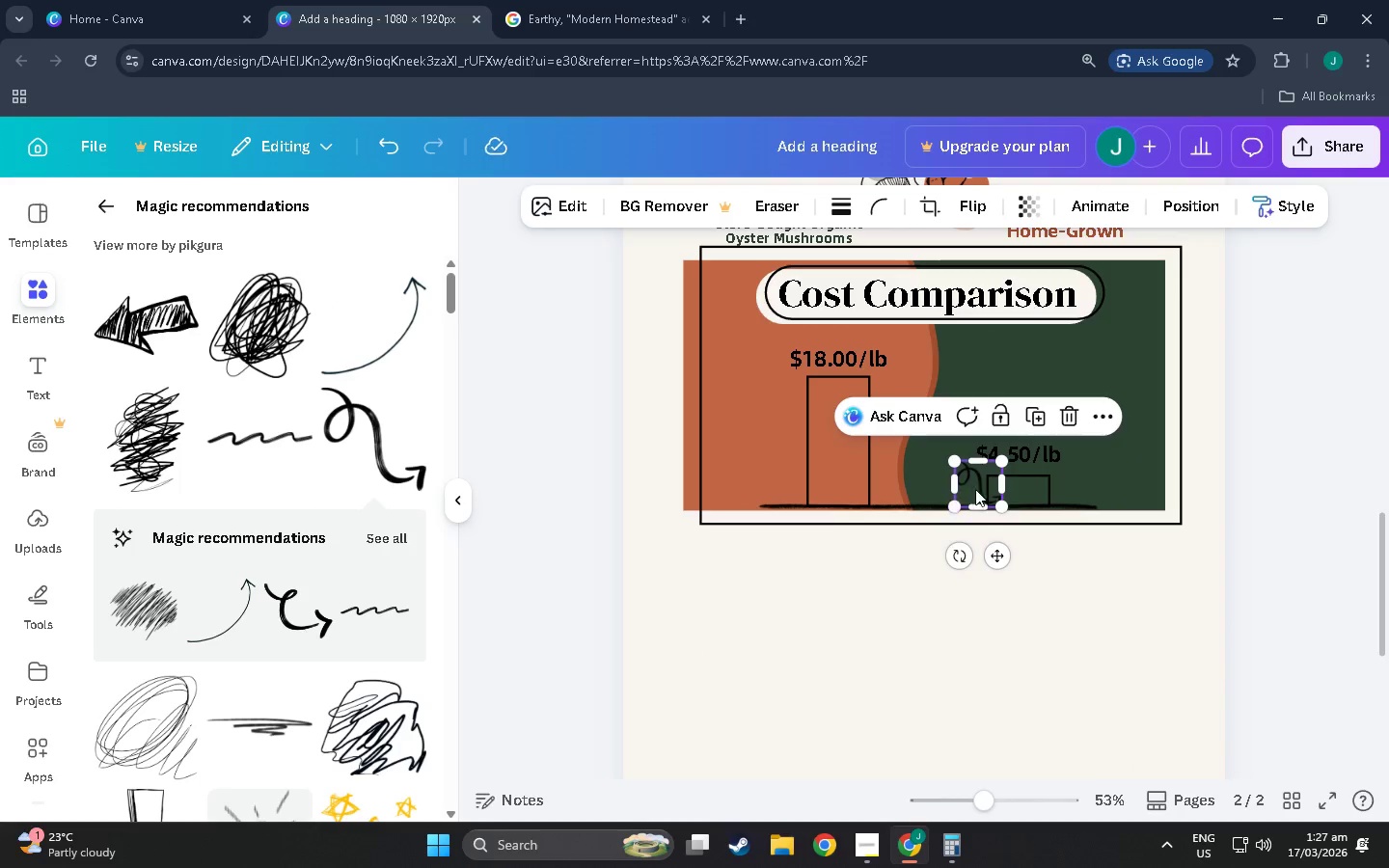 
left_click_drag(start_coordinate=[977, 489], to_coordinate=[964, 409])
 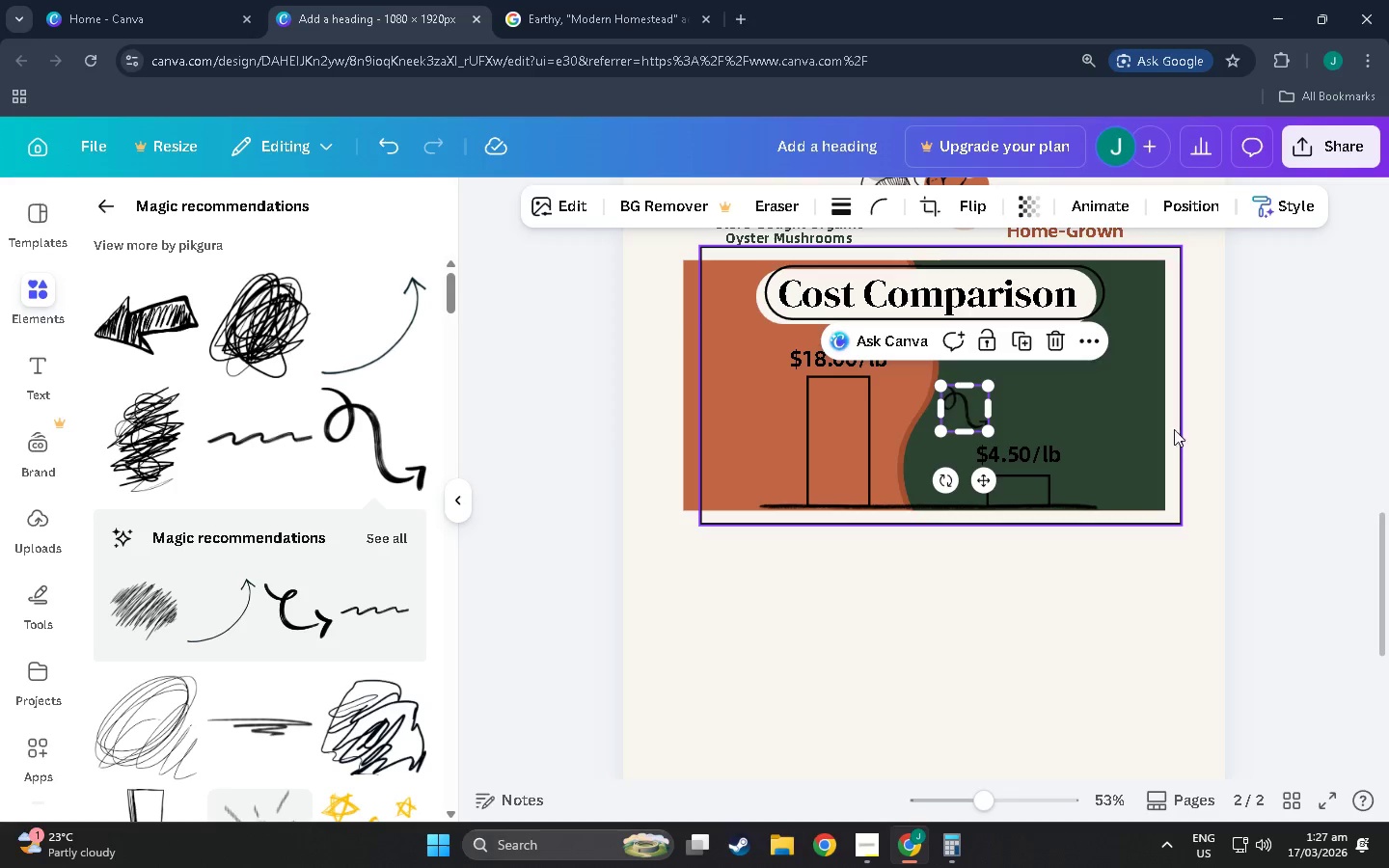 
left_click([1185, 427])
 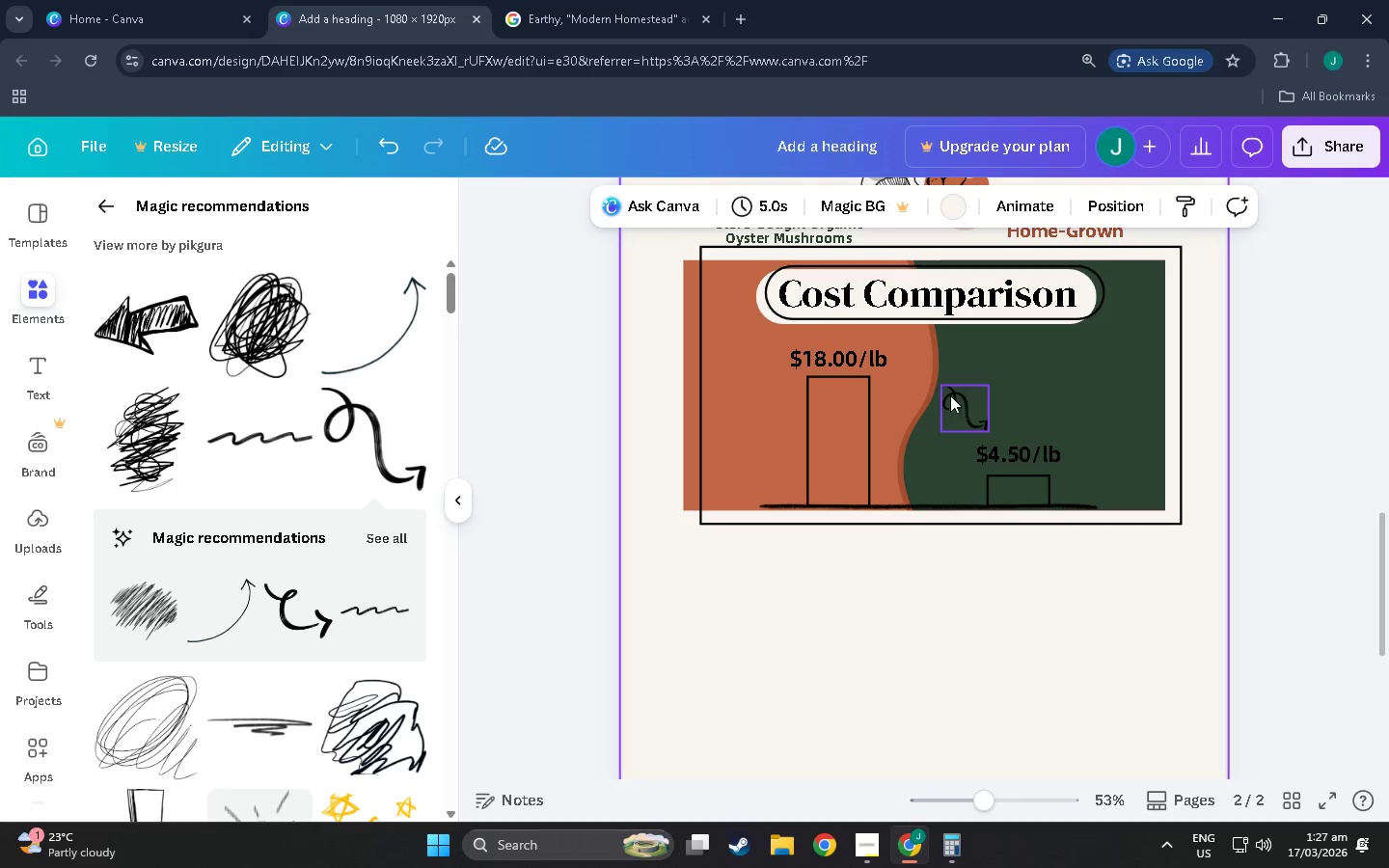 
left_click([967, 405])
 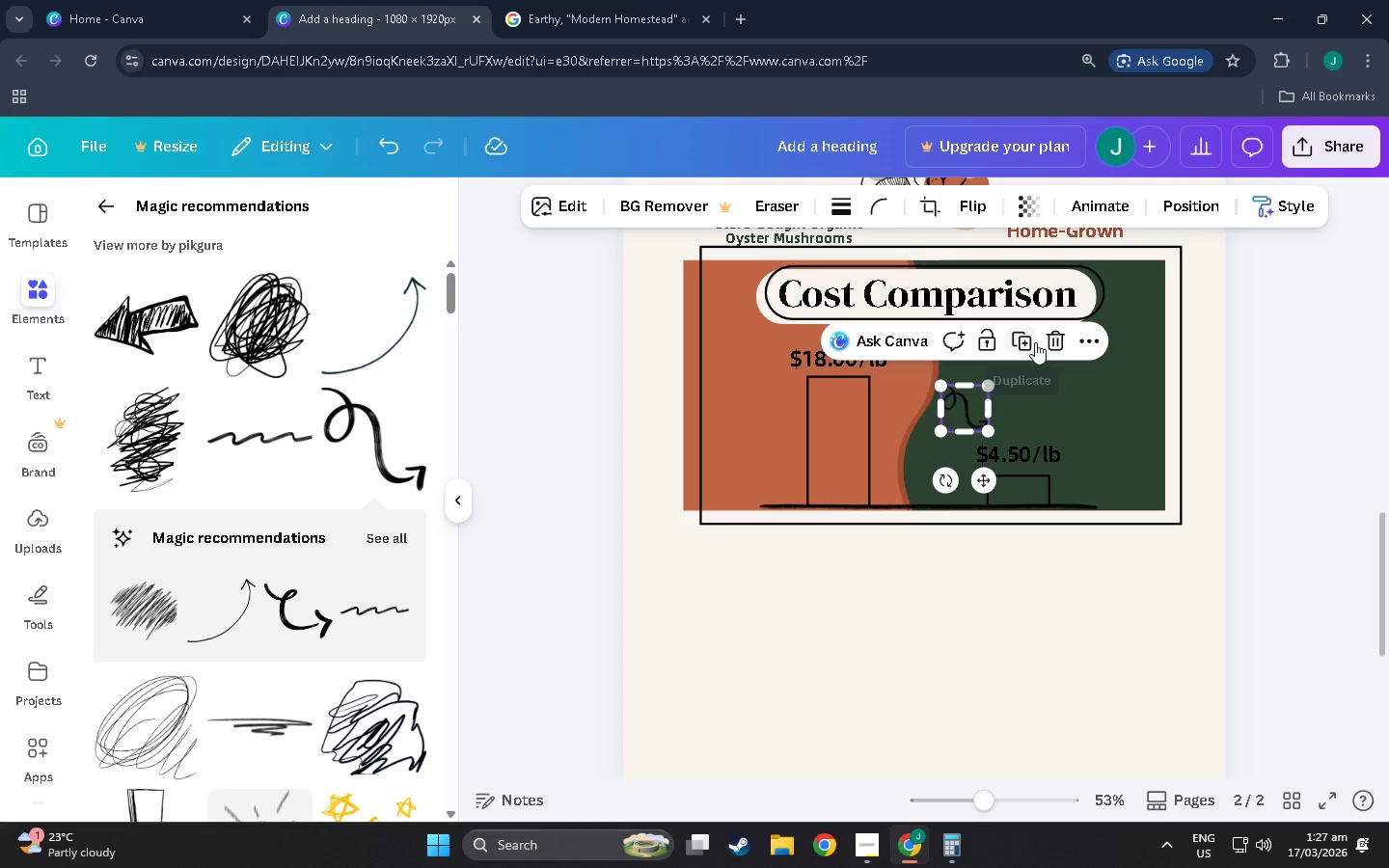 
left_click([1054, 339])
 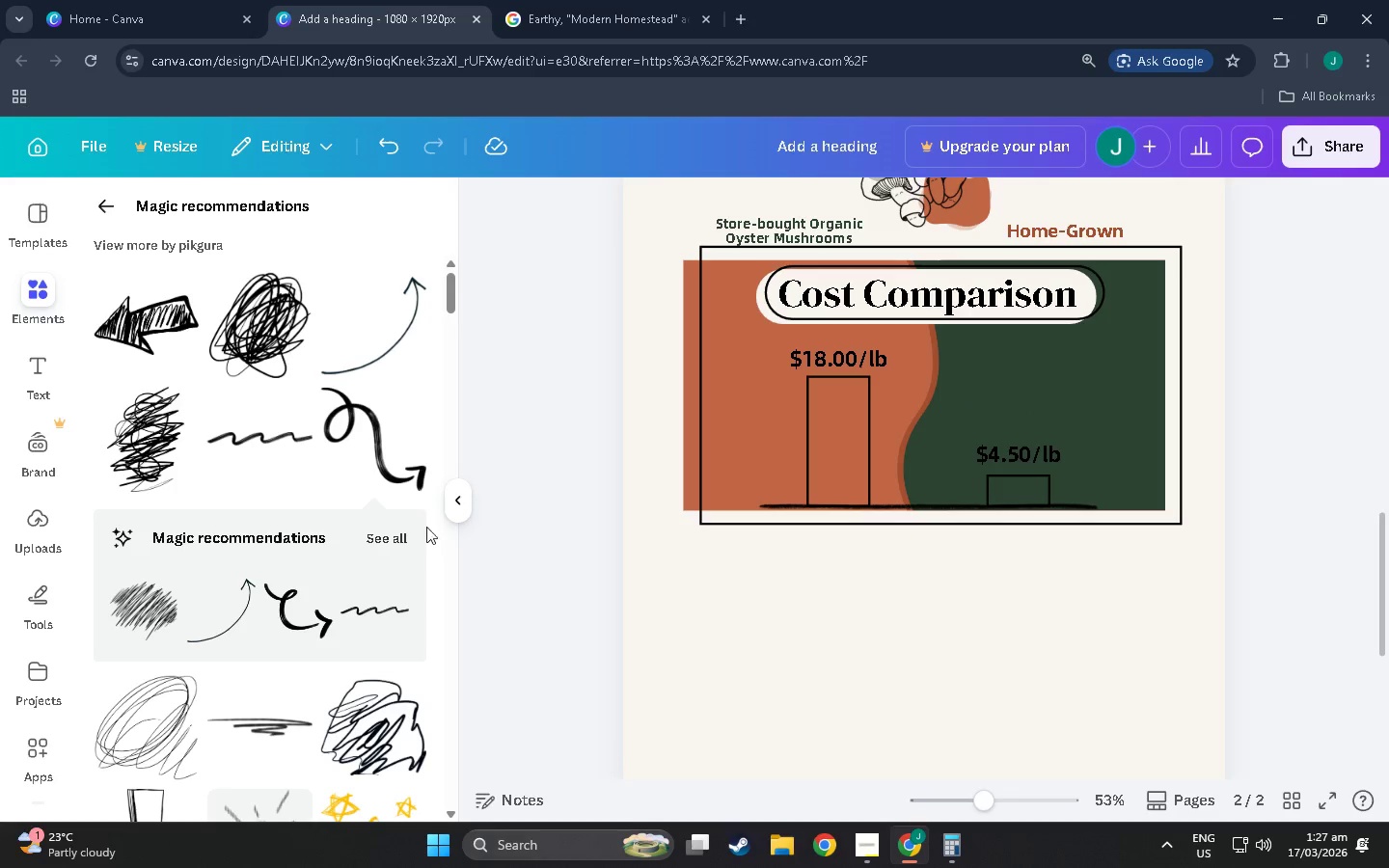 
scroll: coordinate [366, 564], scroll_direction: down, amount: 20.0
 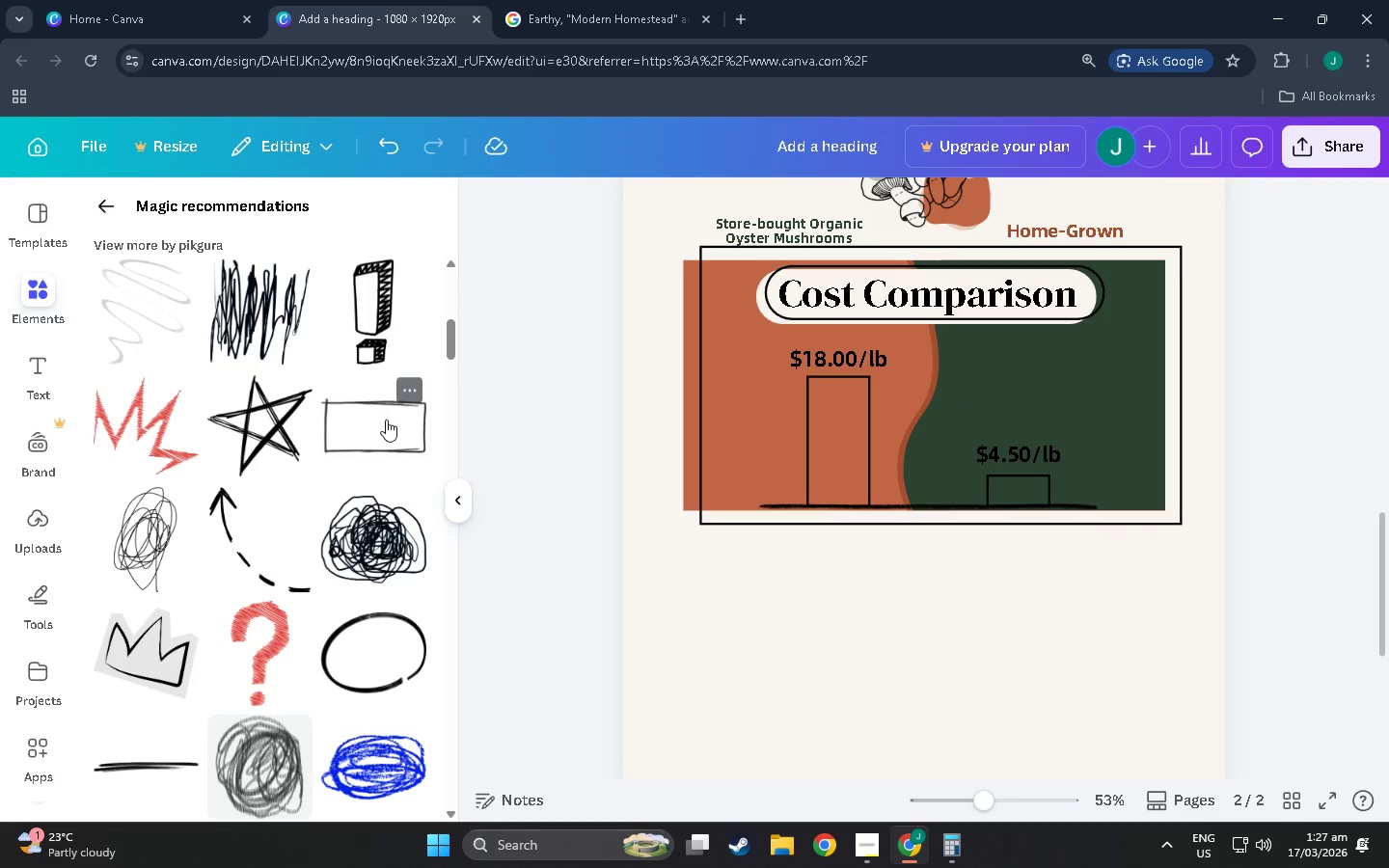 
hold_key(key=ControlLeft, duration=1.28)
scroll: coordinate [372, 475], scroll_direction: up, amount: 8.0
 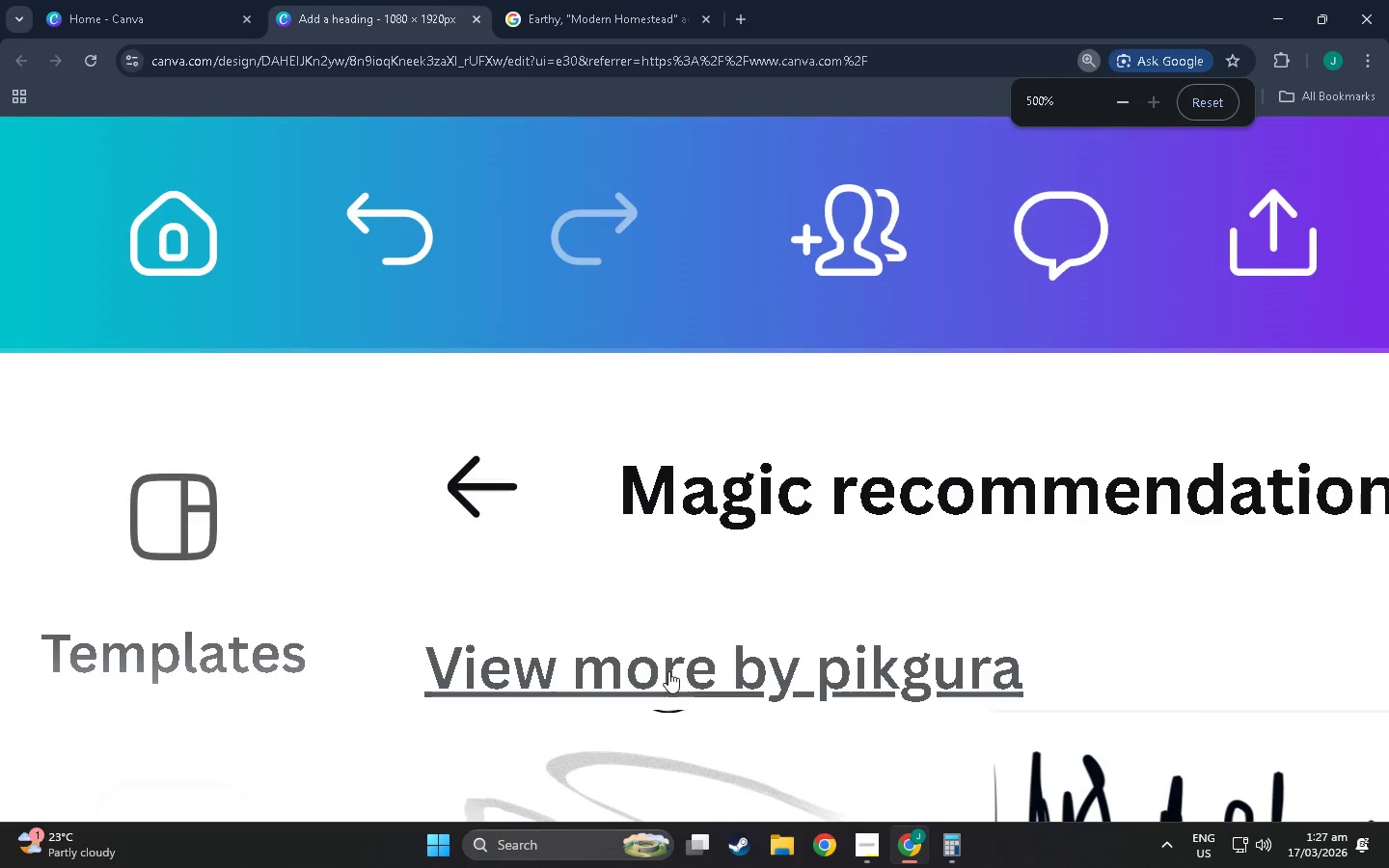 
hold_key(key=ControlLeft, duration=1.5)
scroll: coordinate [674, 659], scroll_direction: down, amount: 13.0
 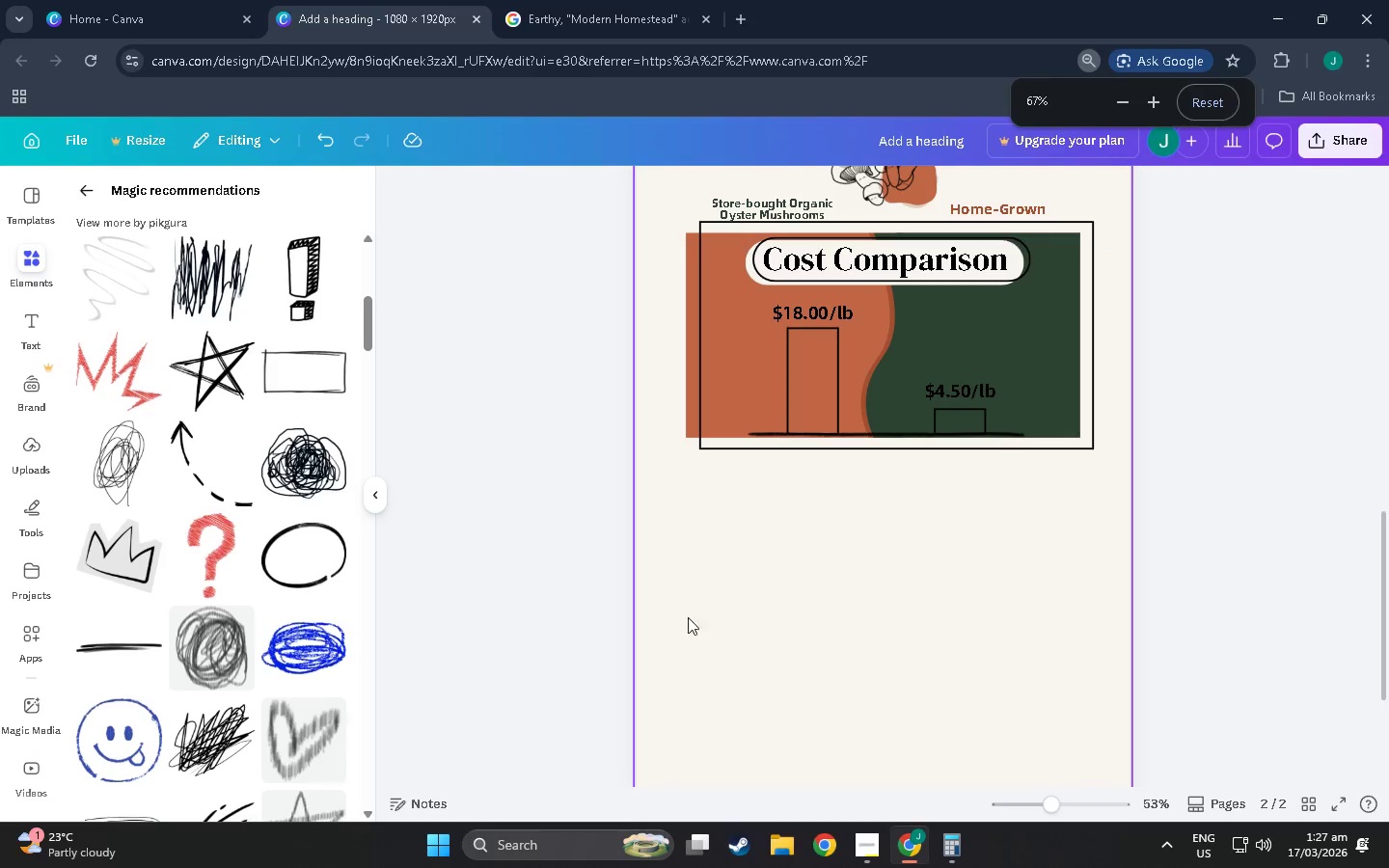 
hold_key(key=ControlLeft, duration=0.66)
scroll: coordinate [319, 516], scroll_direction: up, amount: 5.0
 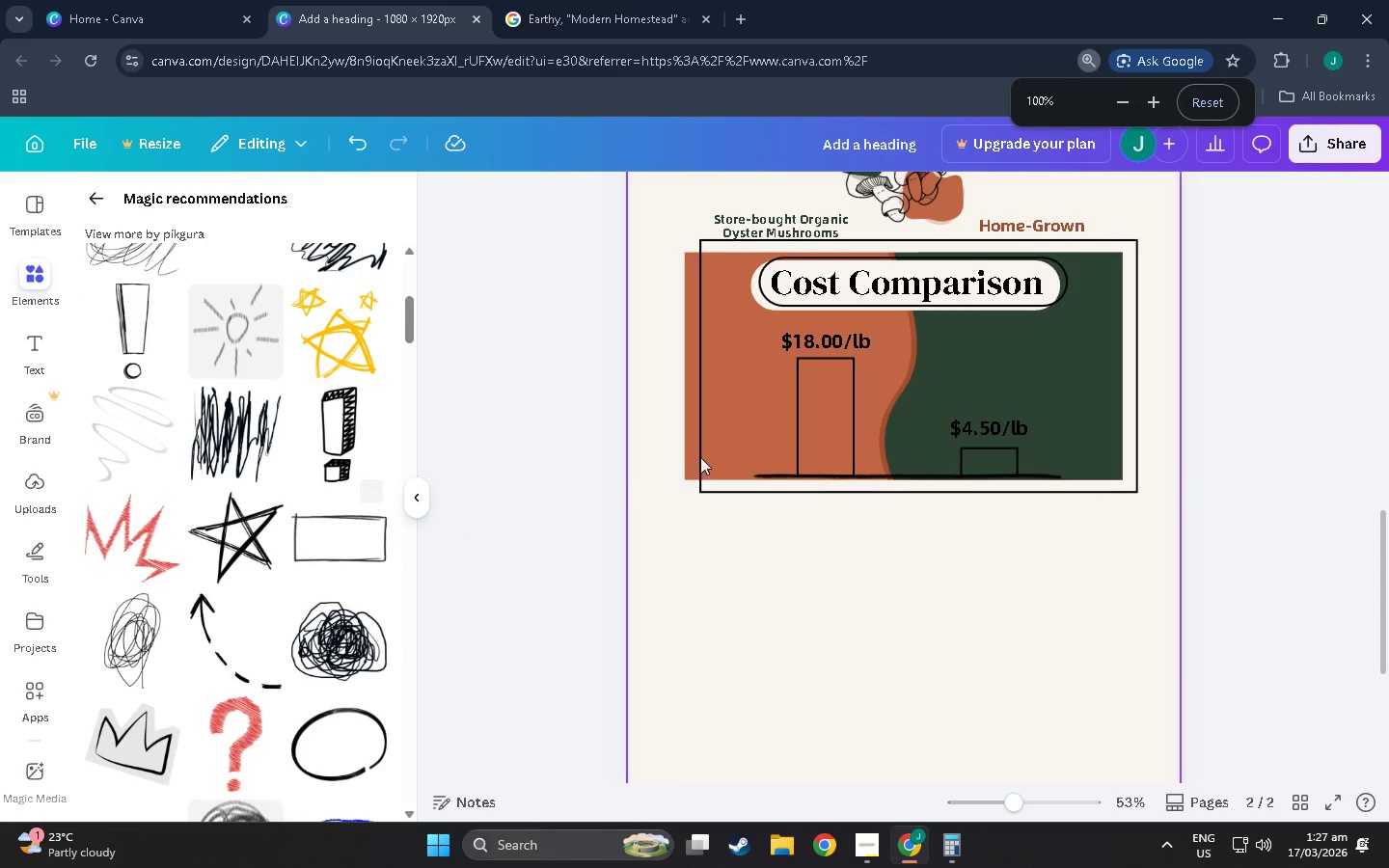 
hold_key(key=ShiftLeft, duration=0.61)
scroll: coordinate [863, 495], scroll_direction: up, amount: 3.0
 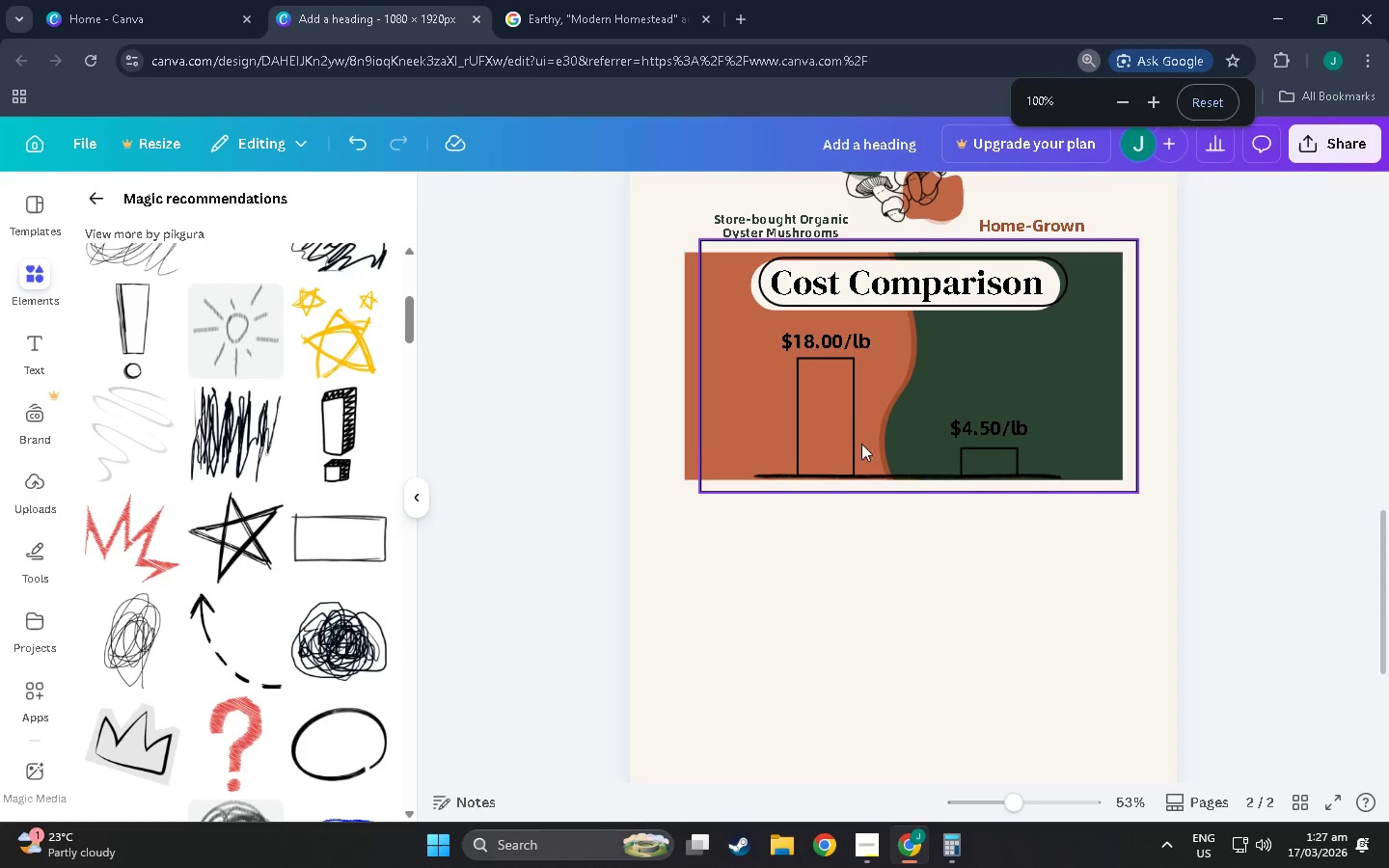 
hold_key(key=ControlLeft, duration=1.42)
scroll: coordinate [811, 485], scroll_direction: up, amount: 9.0
 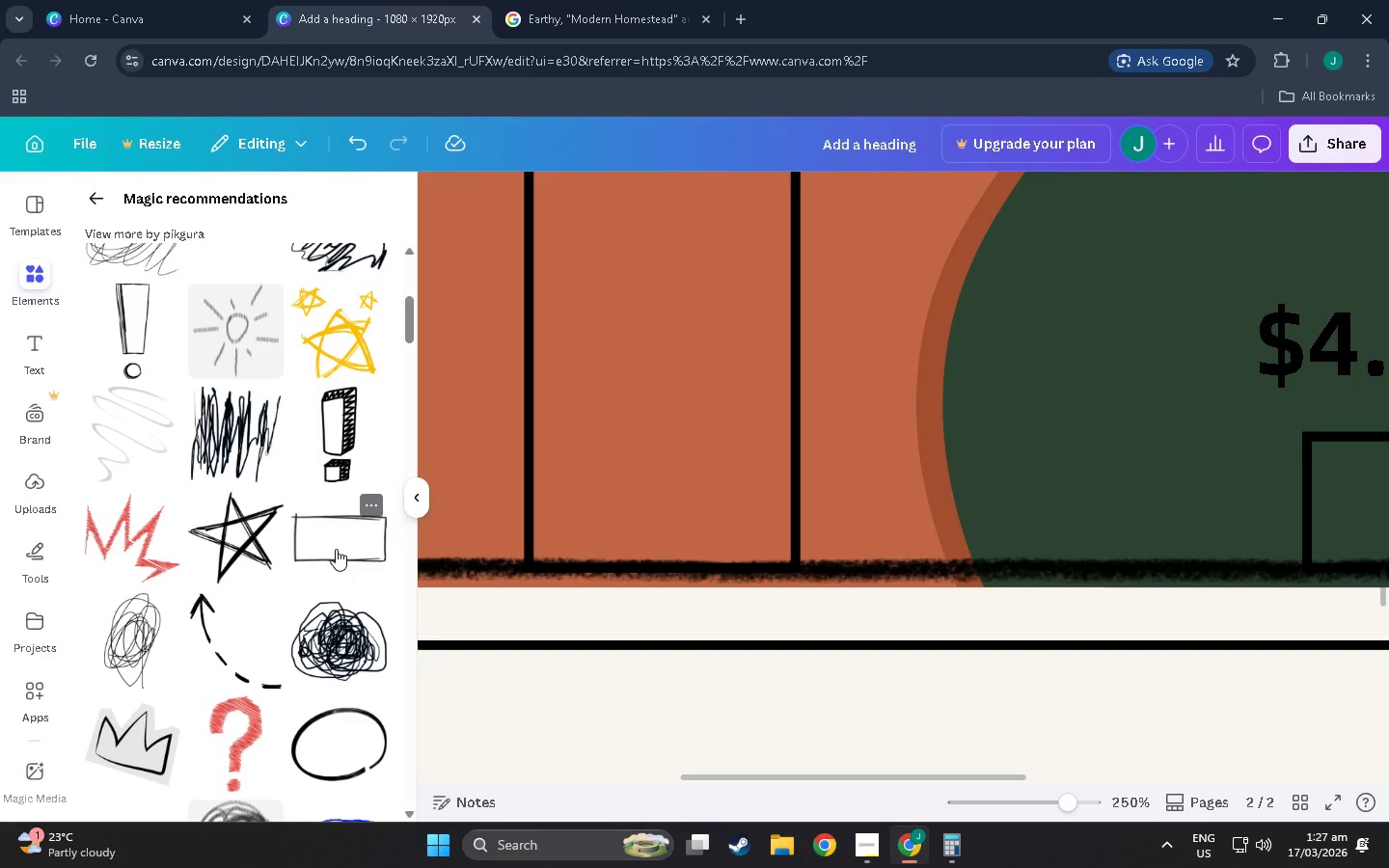 
scroll: coordinate [239, 518], scroll_direction: down, amount: 47.0
 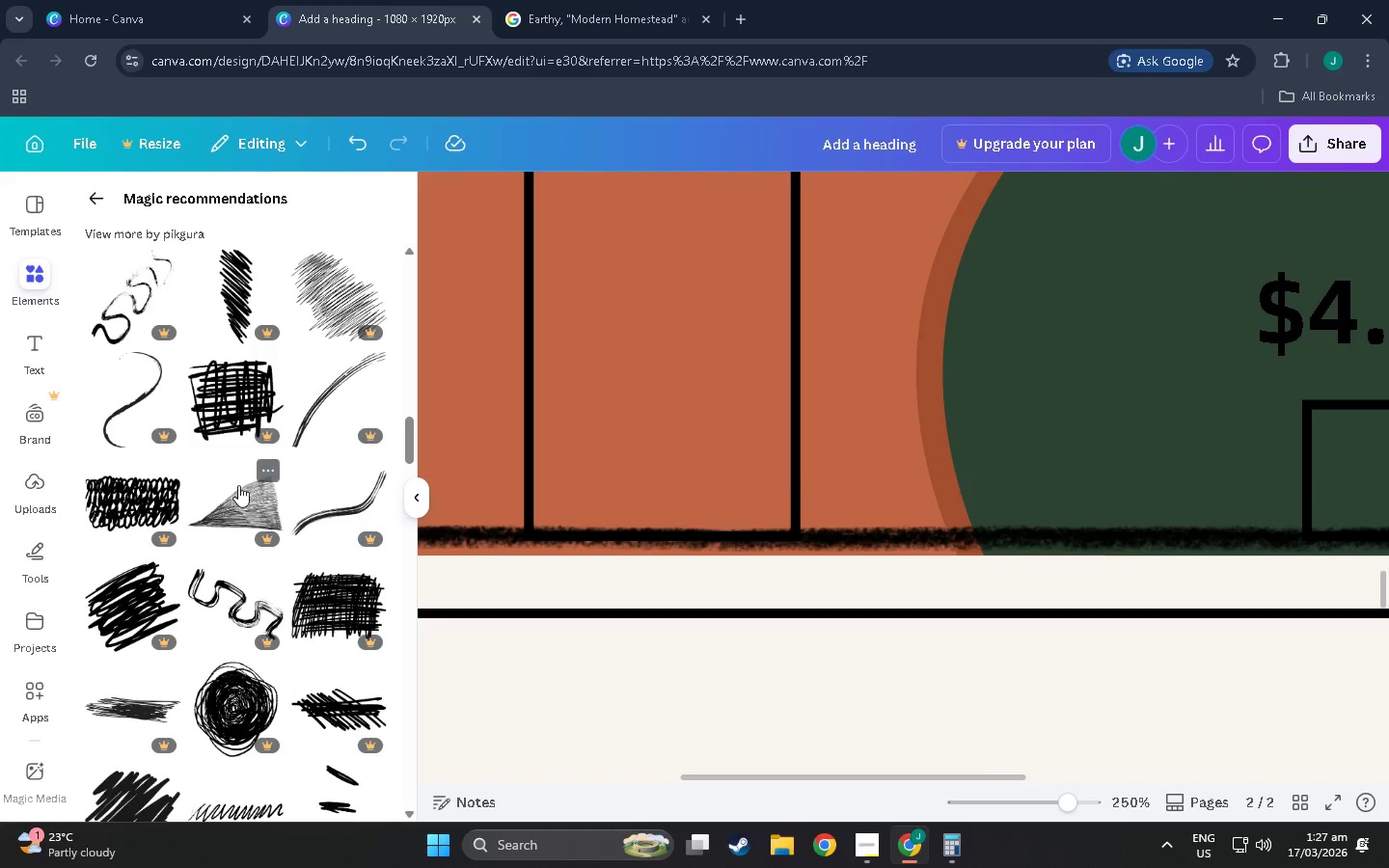 
scroll: coordinate [233, 480], scroll_direction: up, amount: 8.0
 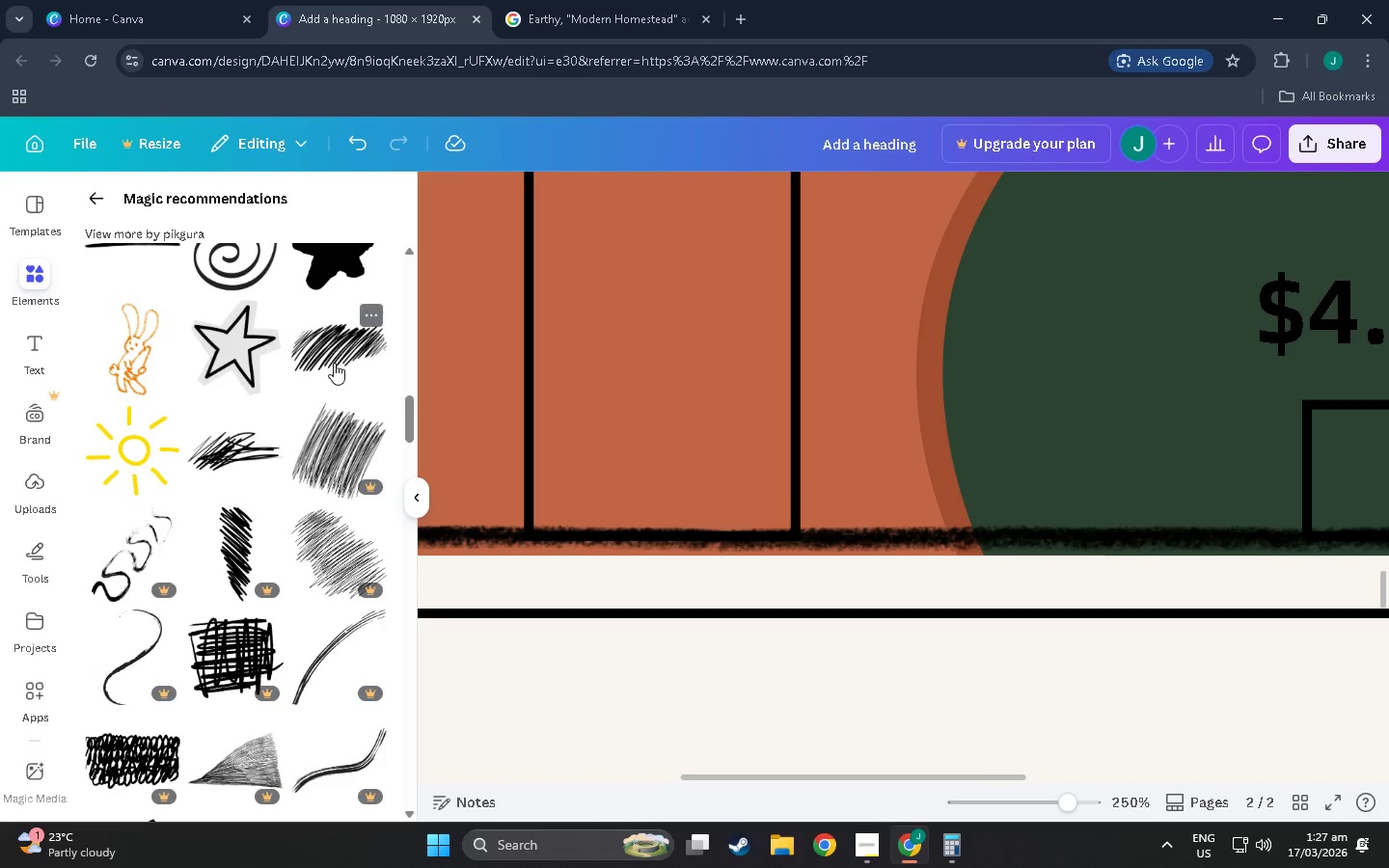 
left_click([334, 363])
 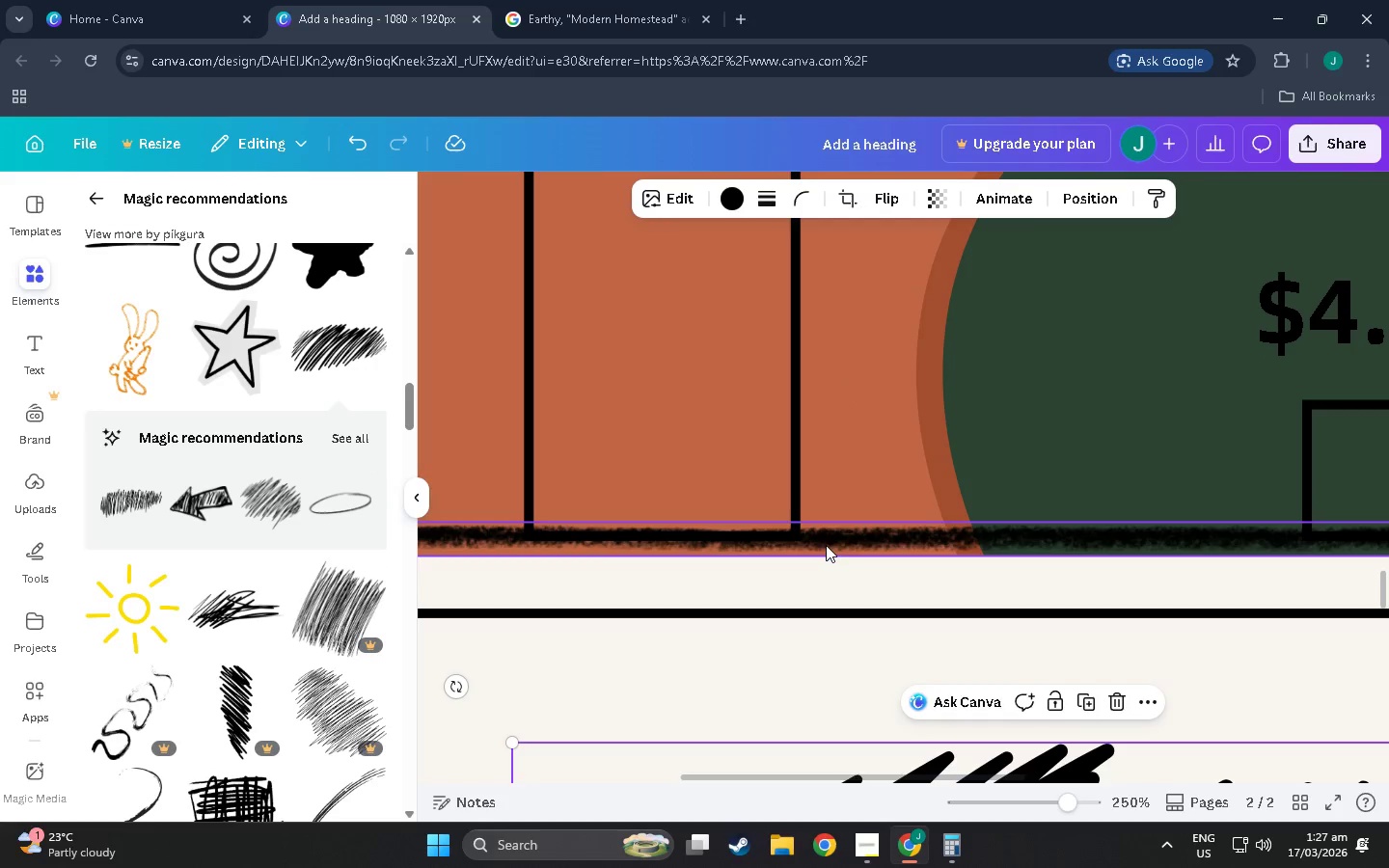 
scroll: coordinate [812, 629], scroll_direction: down, amount: 15.0
 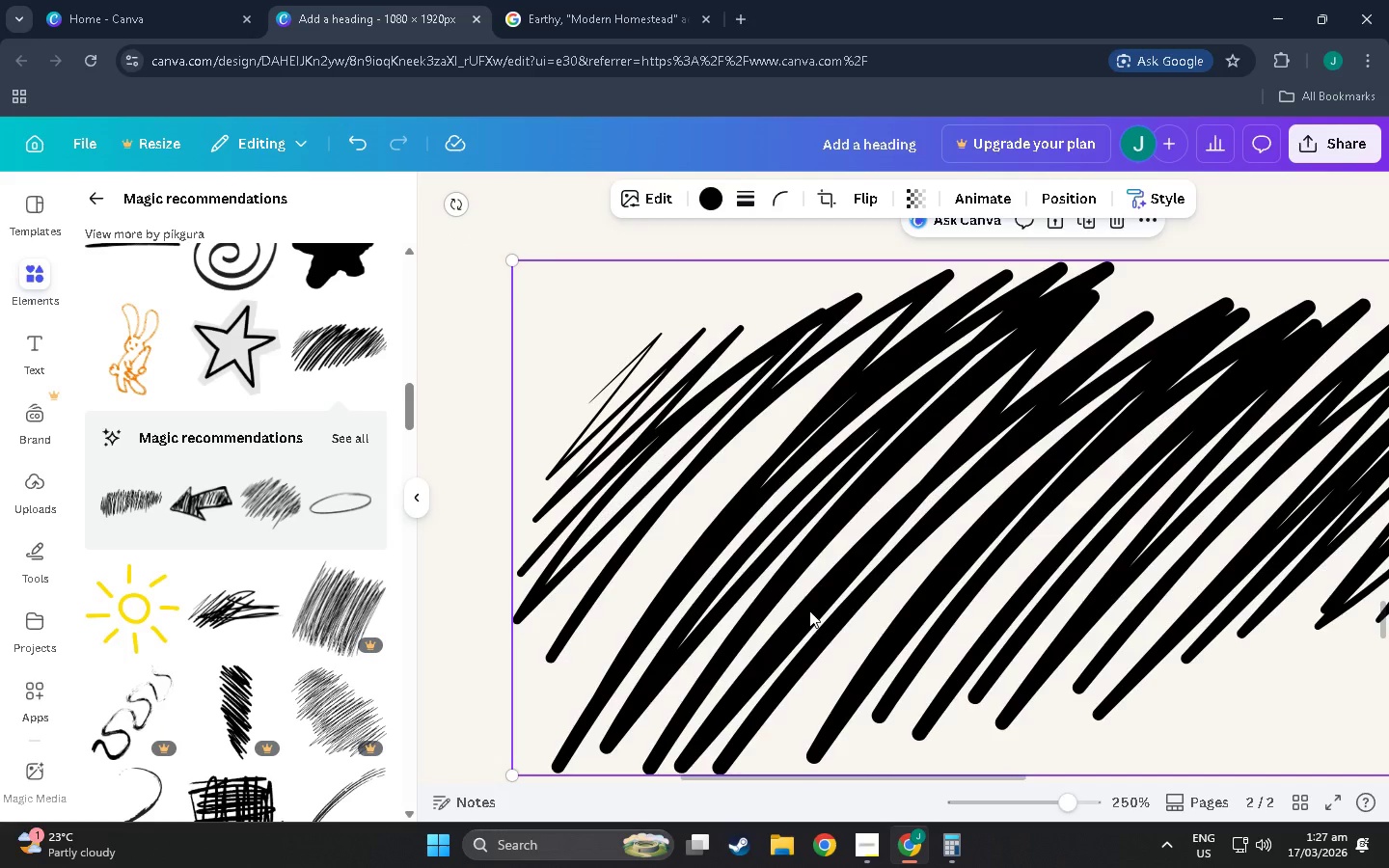 
hold_key(key=ControlLeft, duration=0.61)
scroll: coordinate [815, 586], scroll_direction: down, amount: 9.0
 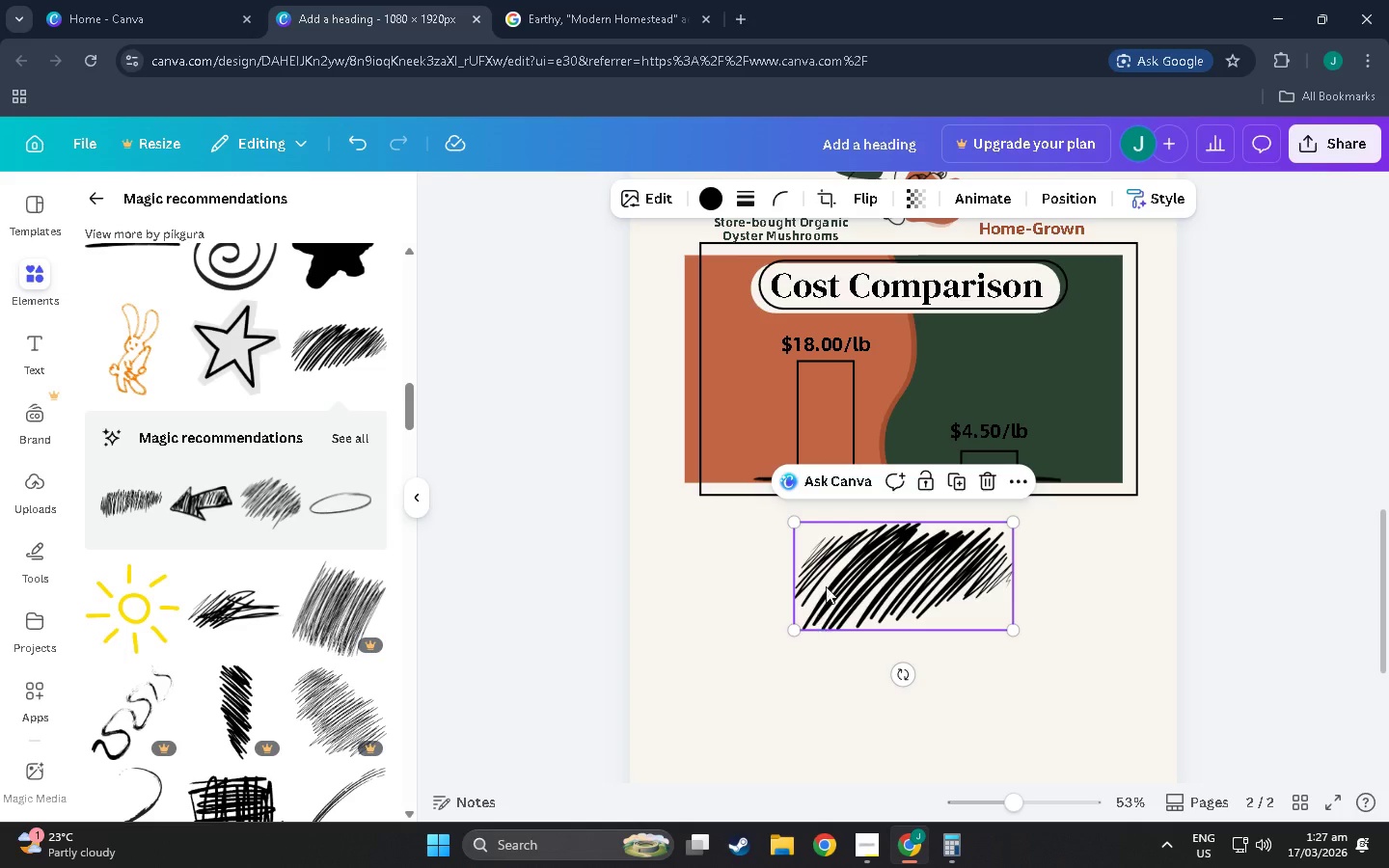 
left_click_drag(start_coordinate=[906, 677], to_coordinate=[984, 576])
 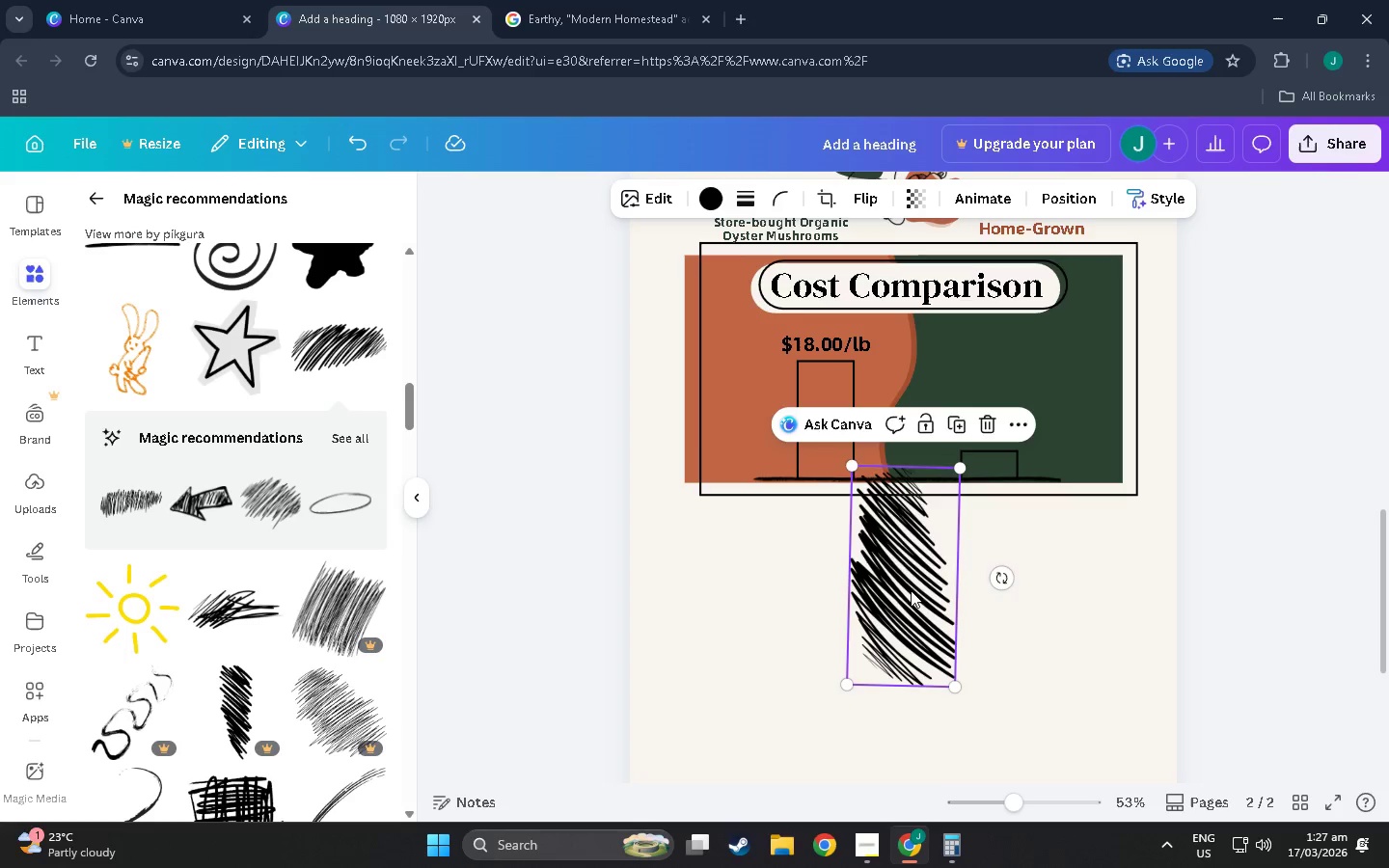 
left_click_drag(start_coordinate=[910, 590], to_coordinate=[839, 395])
 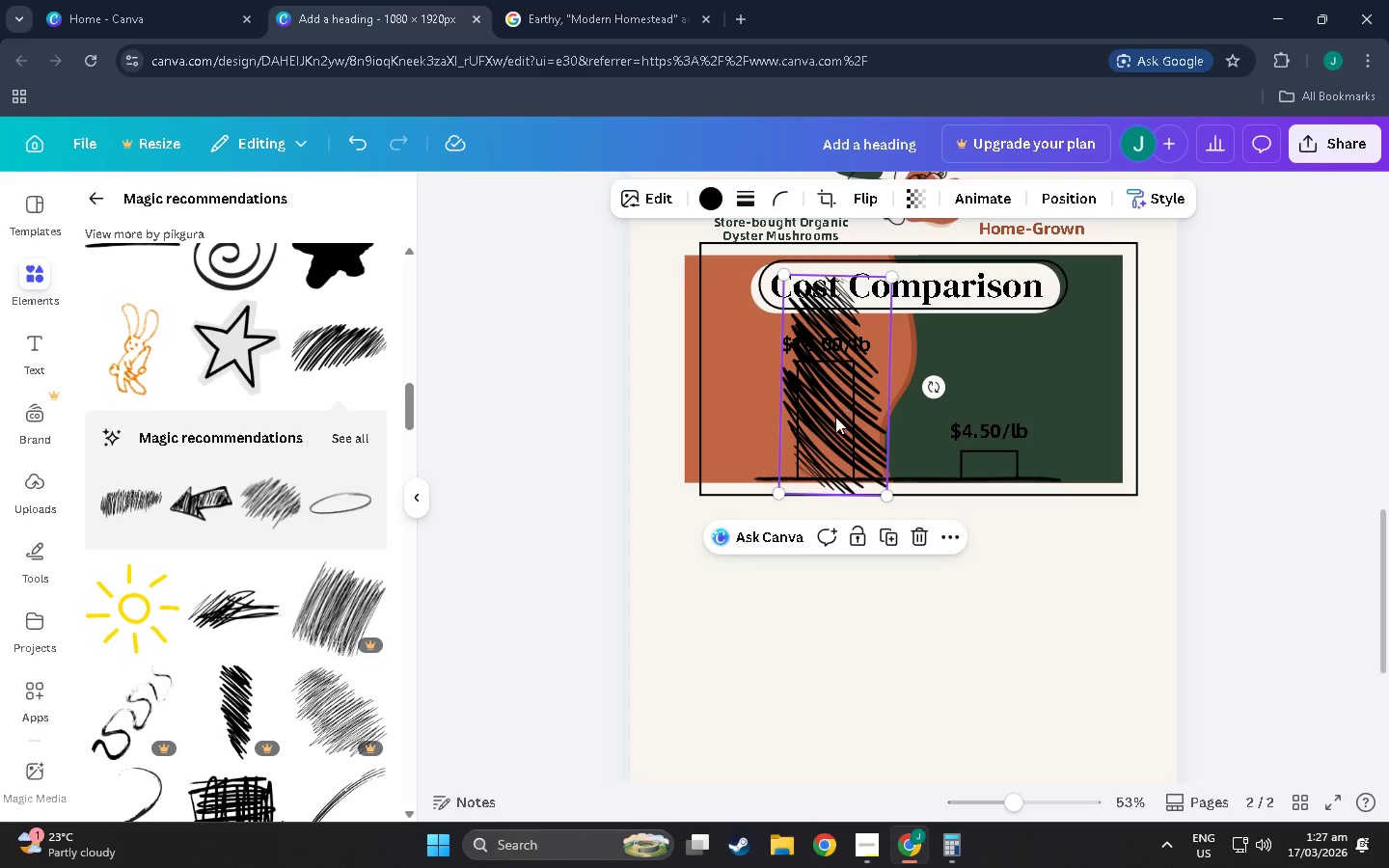 
scroll: coordinate [833, 422], scroll_direction: up, amount: 3.0
 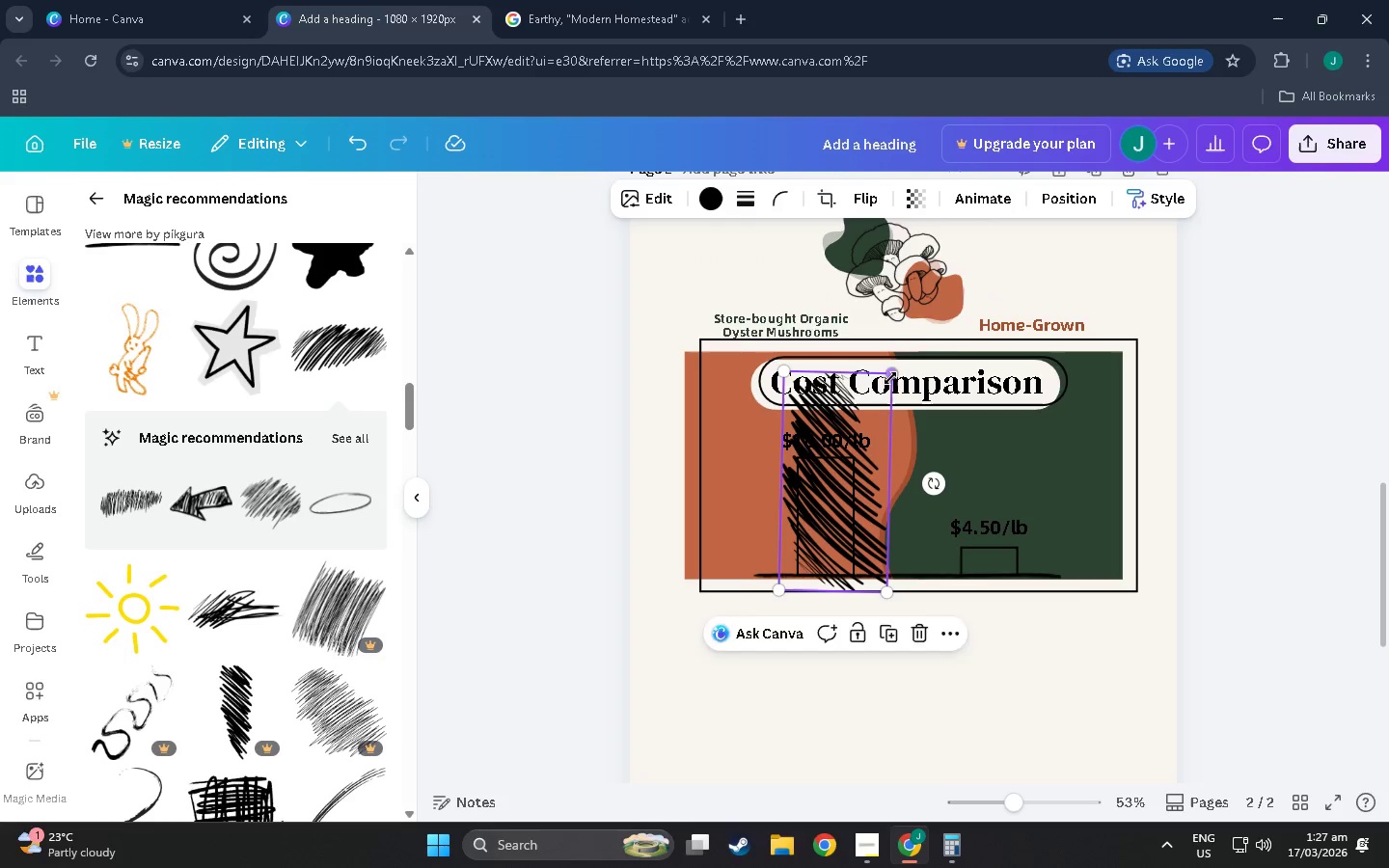 
left_click_drag(start_coordinate=[890, 377], to_coordinate=[835, 472])
 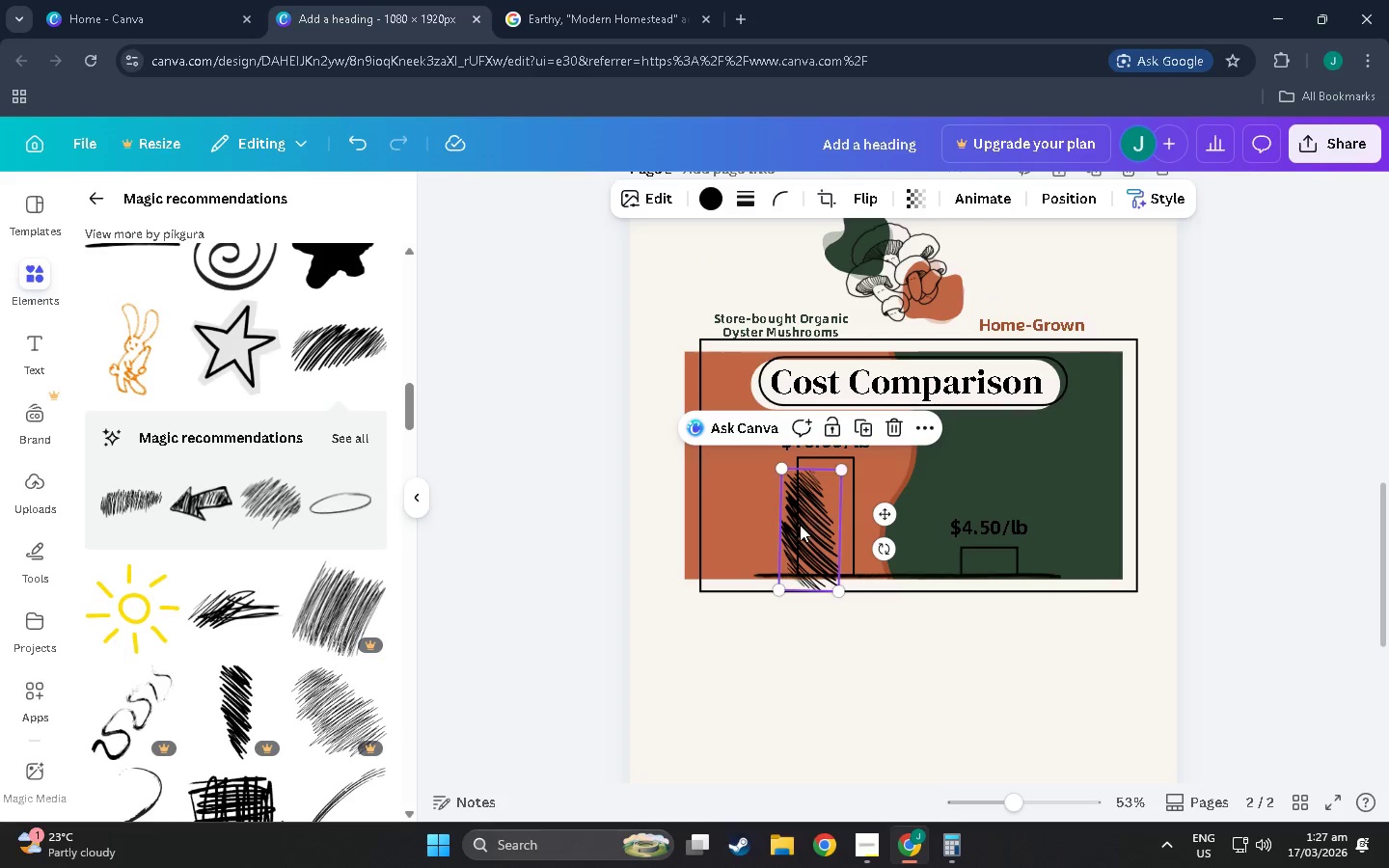 
left_click_drag(start_coordinate=[800, 525], to_coordinate=[815, 511])
 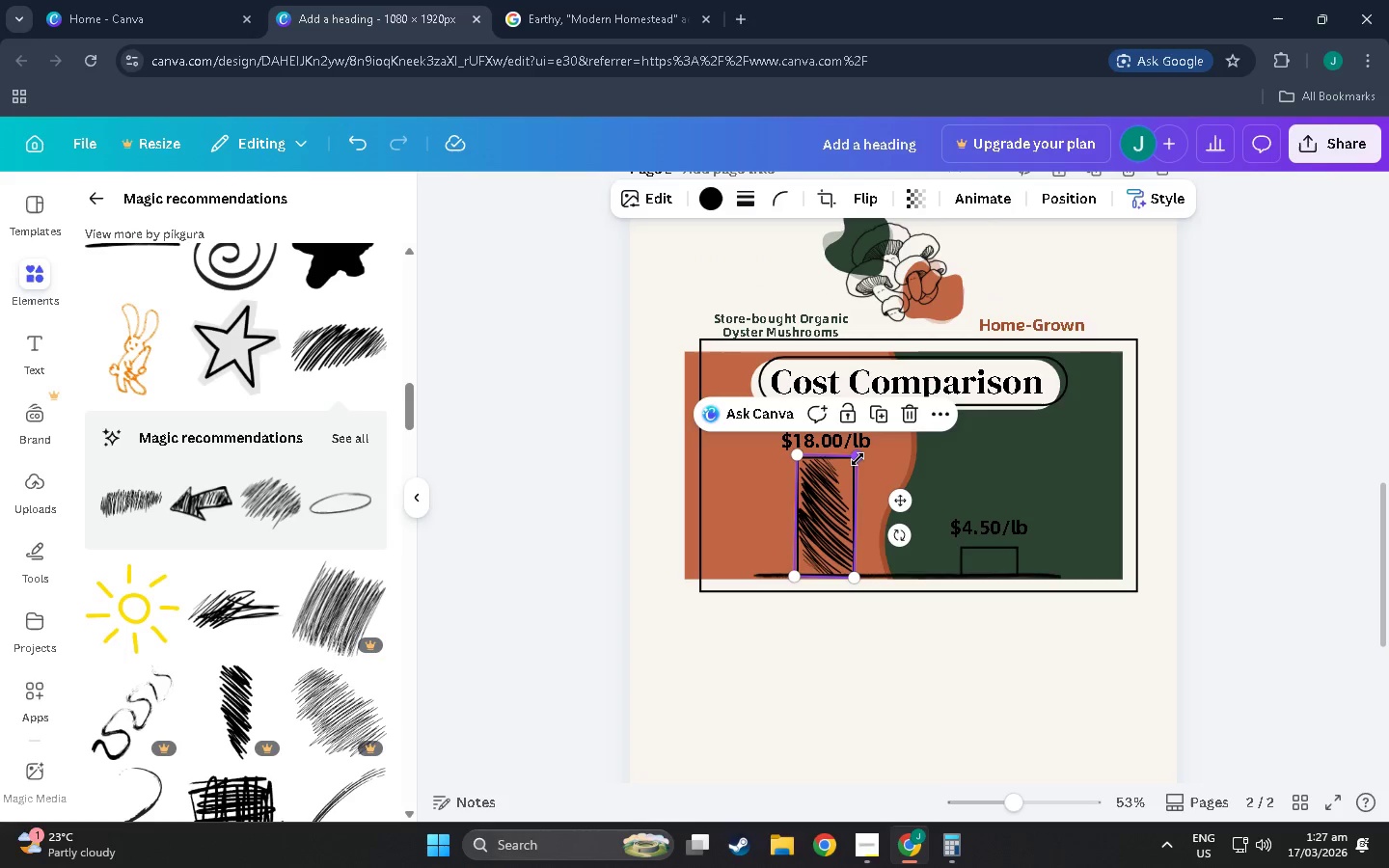 
left_click_drag(start_coordinate=[858, 459], to_coordinate=[852, 469])
 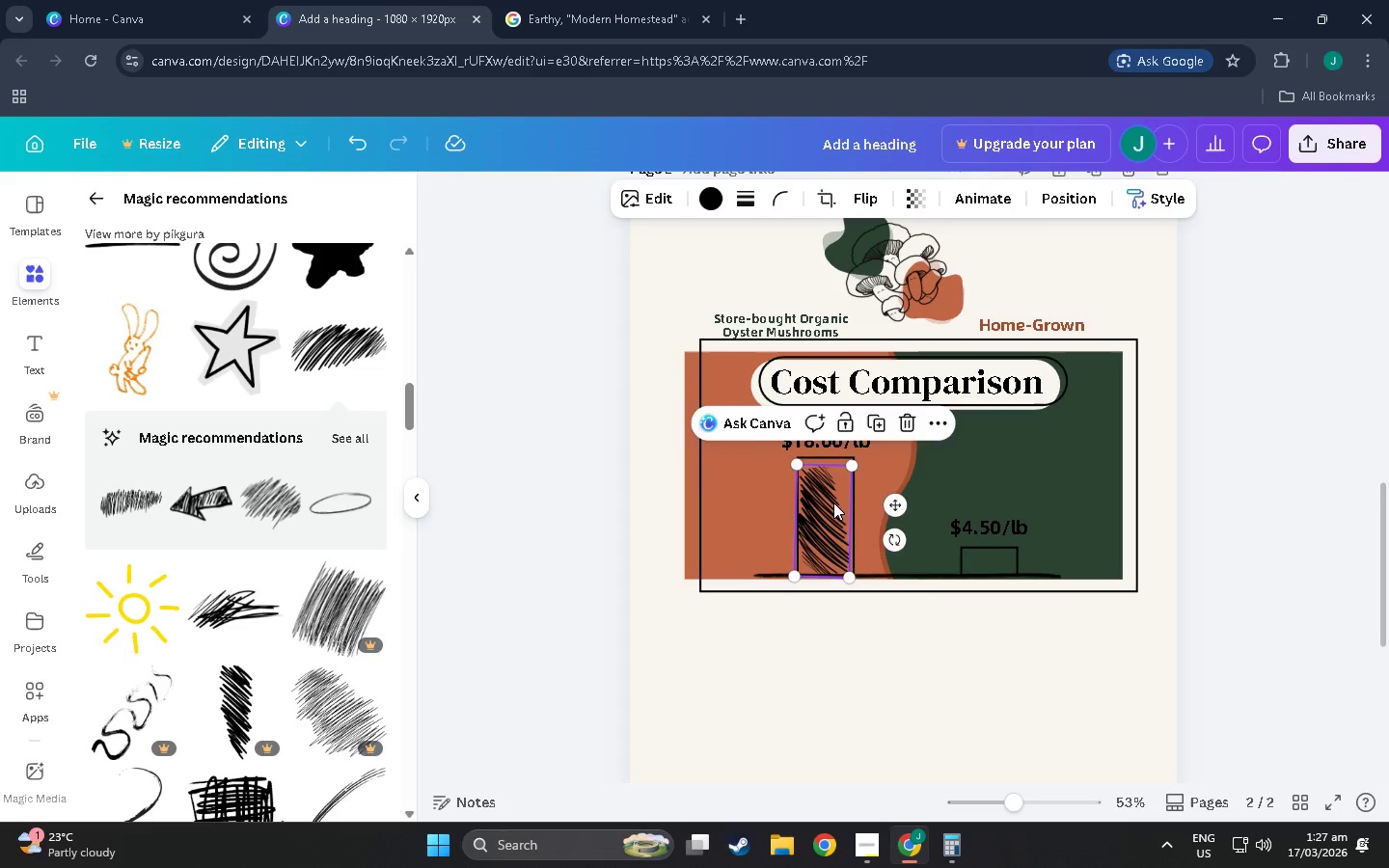 
left_click_drag(start_coordinate=[833, 502], to_coordinate=[834, 498])
 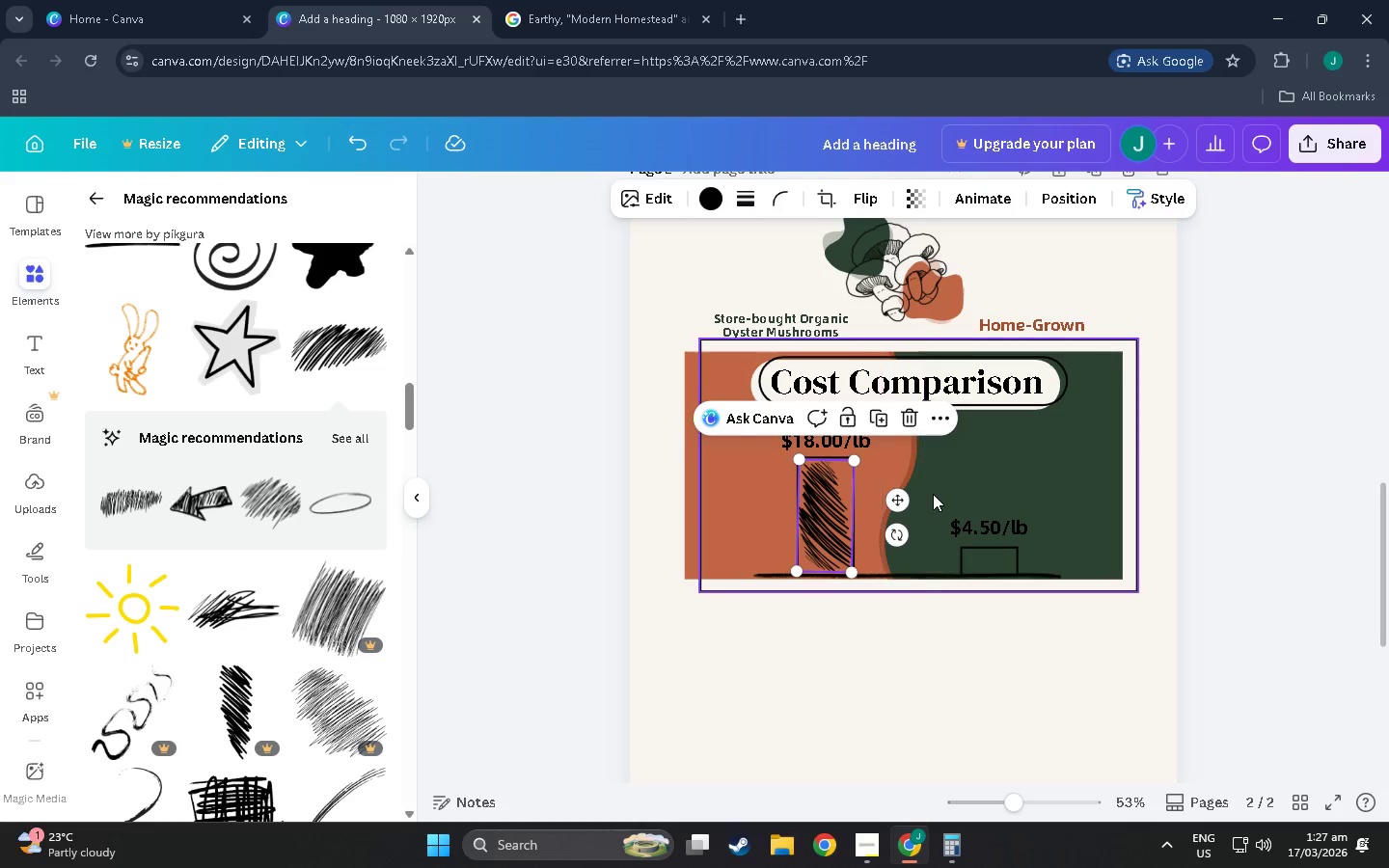 
left_click([933, 494])
 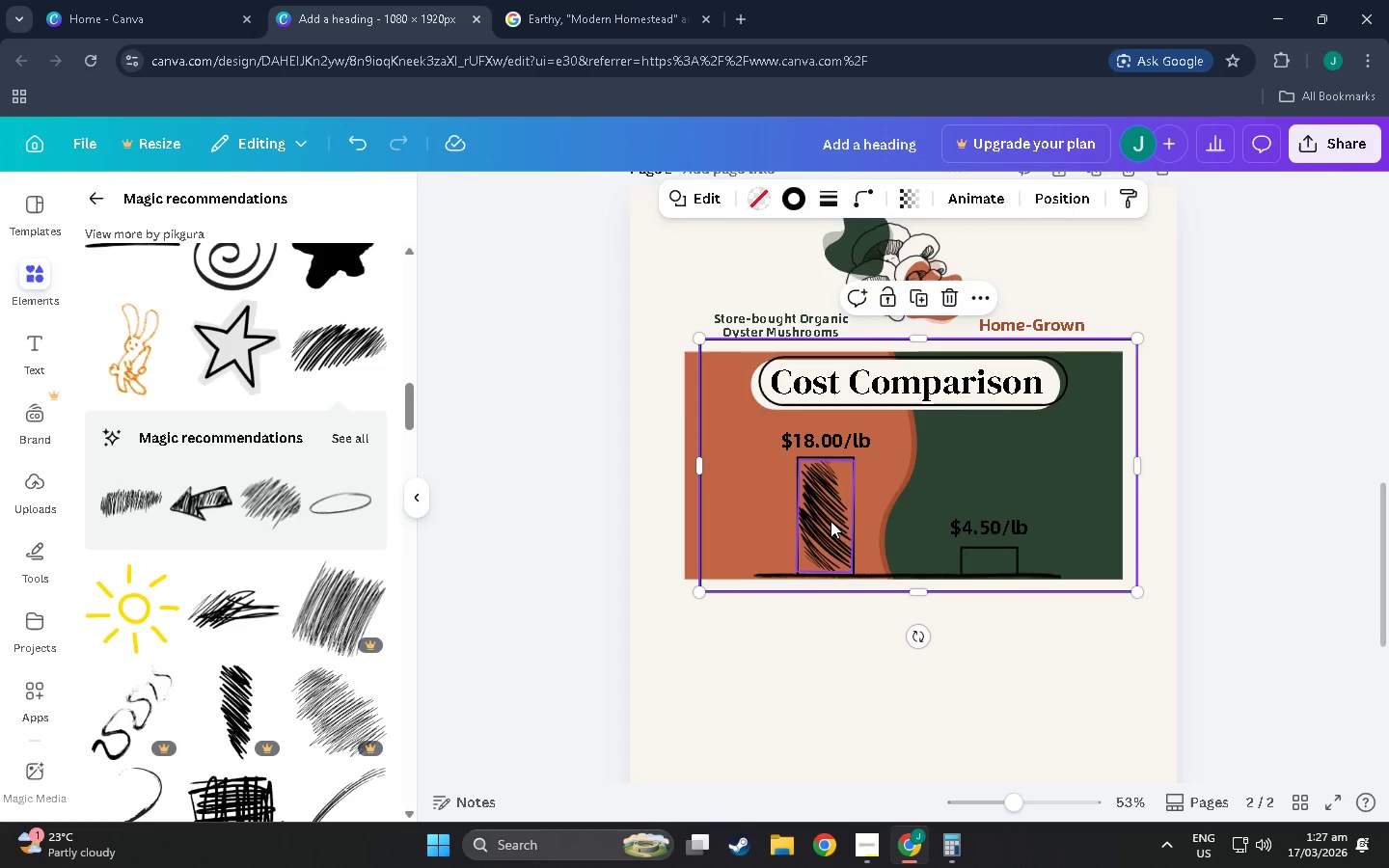 
left_click([831, 521])
 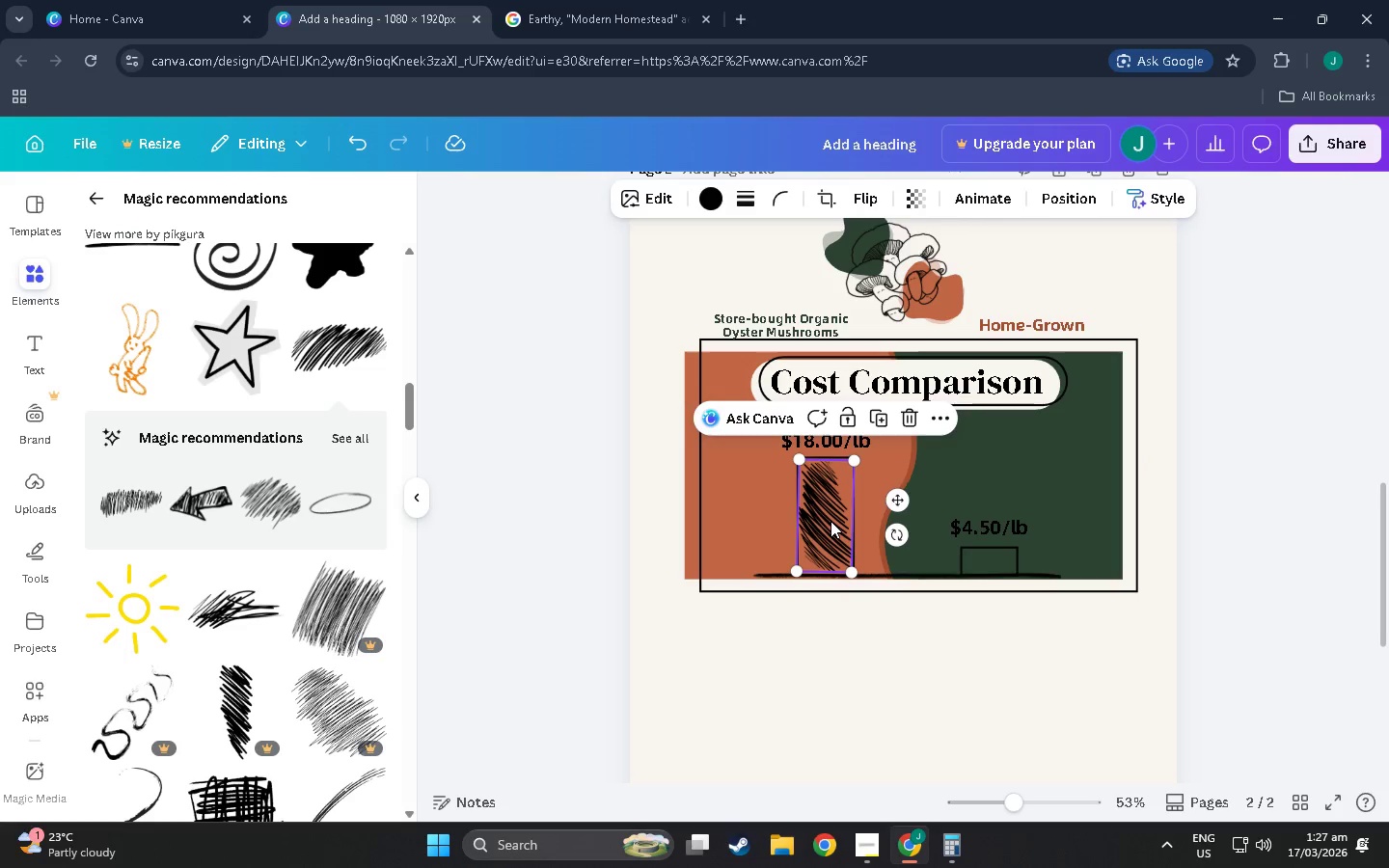 
key(Control+C)
 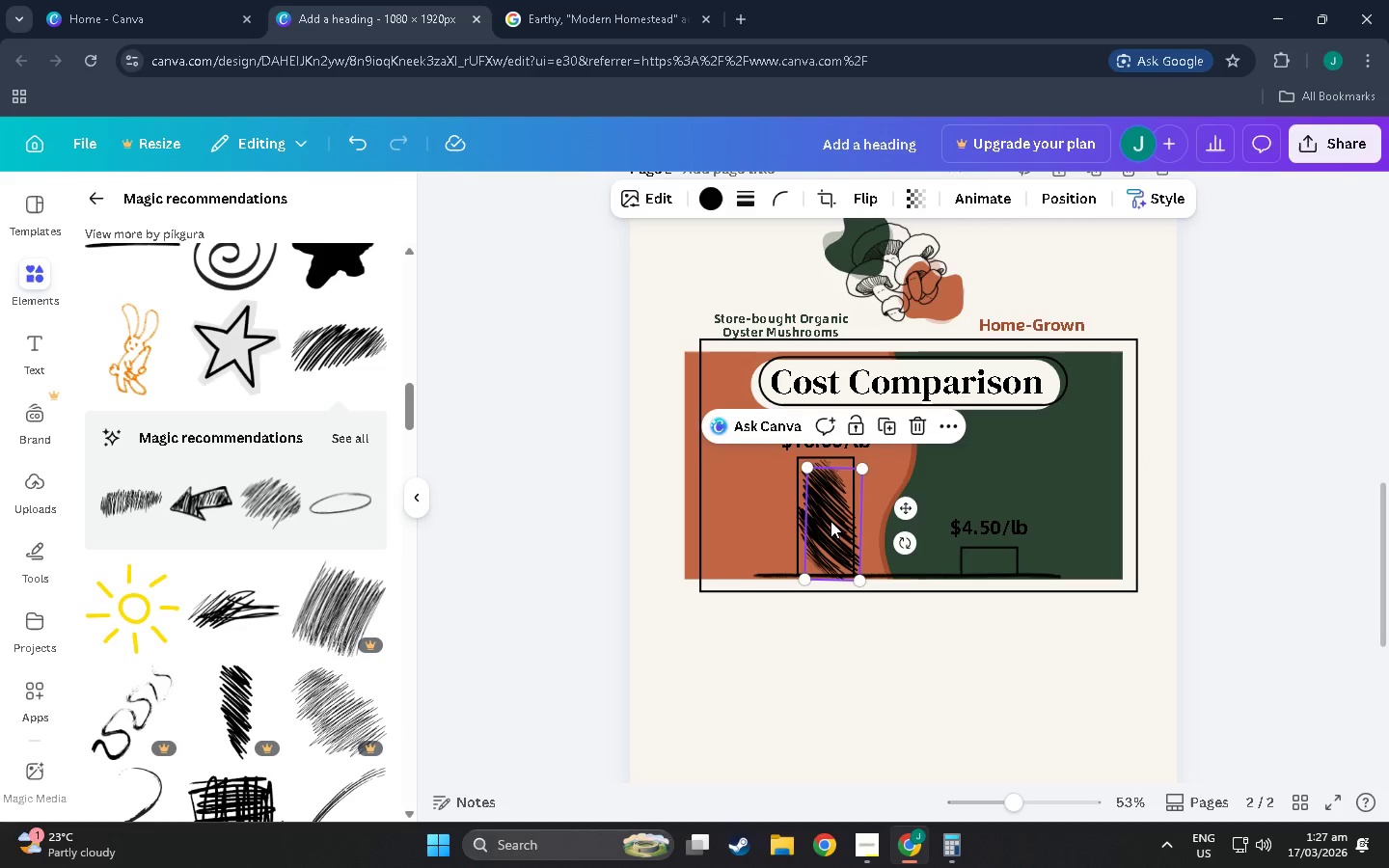 
key(Control+V)
 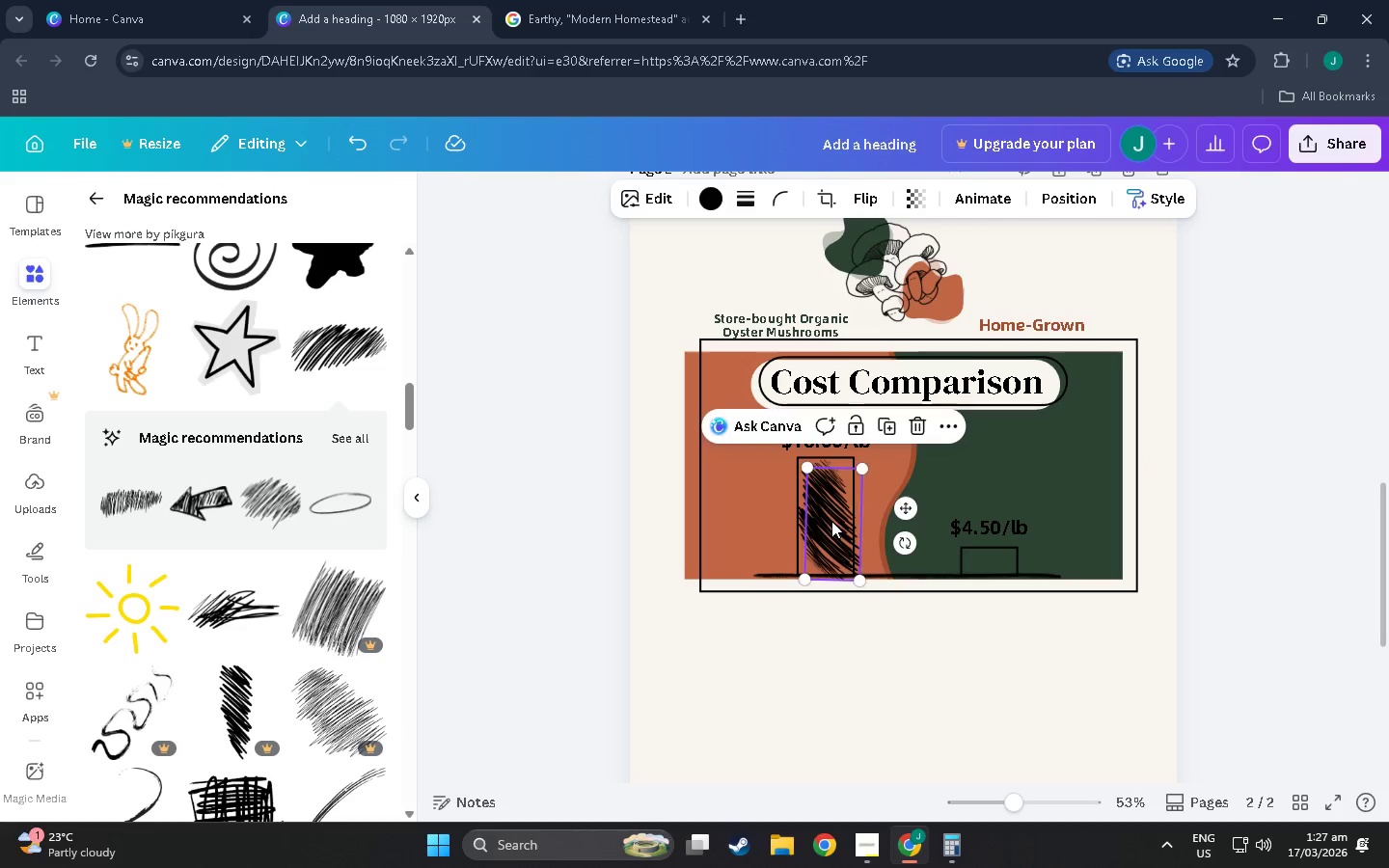 
left_click_drag(start_coordinate=[832, 521], to_coordinate=[985, 517])
 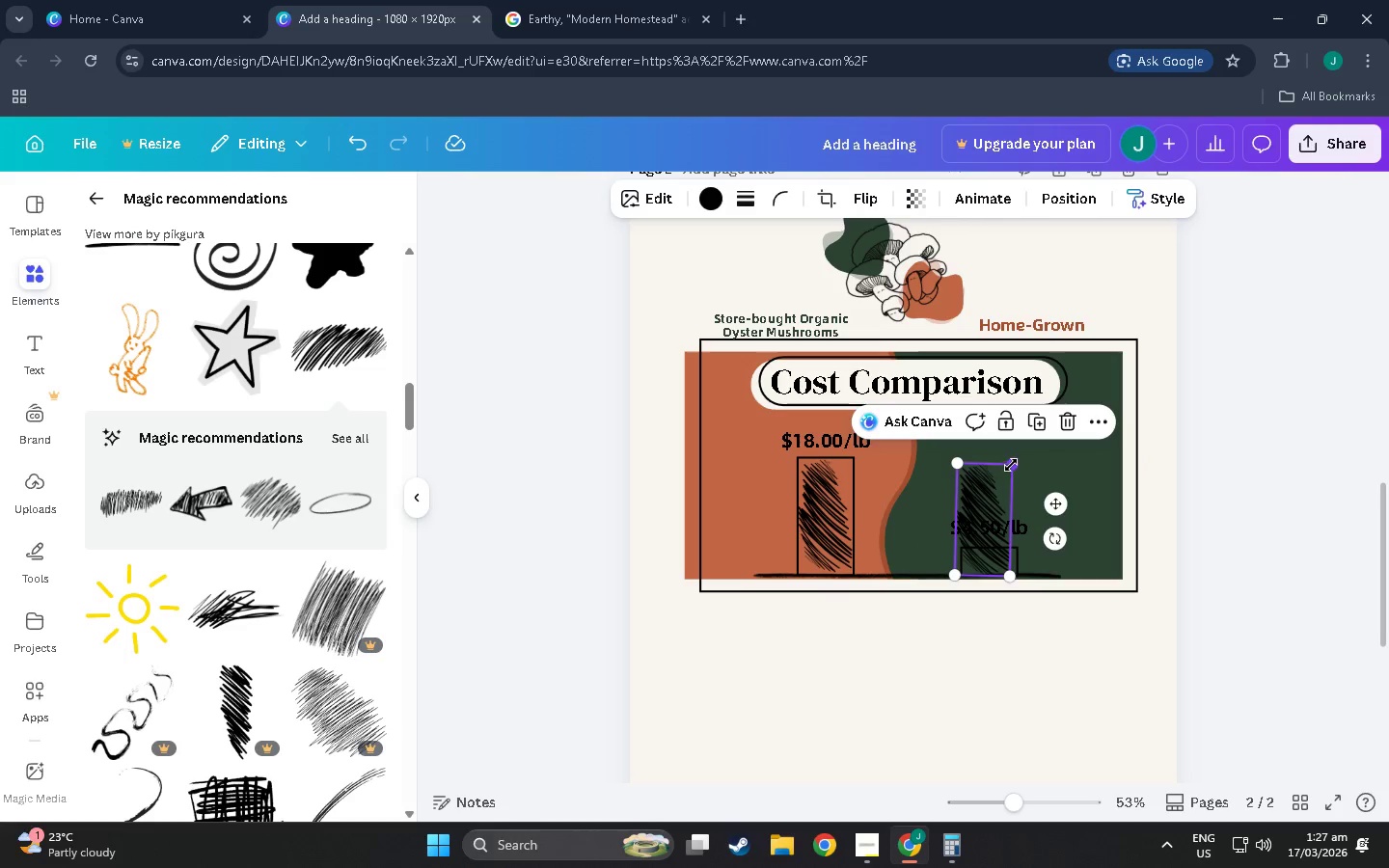 
left_click_drag(start_coordinate=[1011, 465], to_coordinate=[990, 548])
 